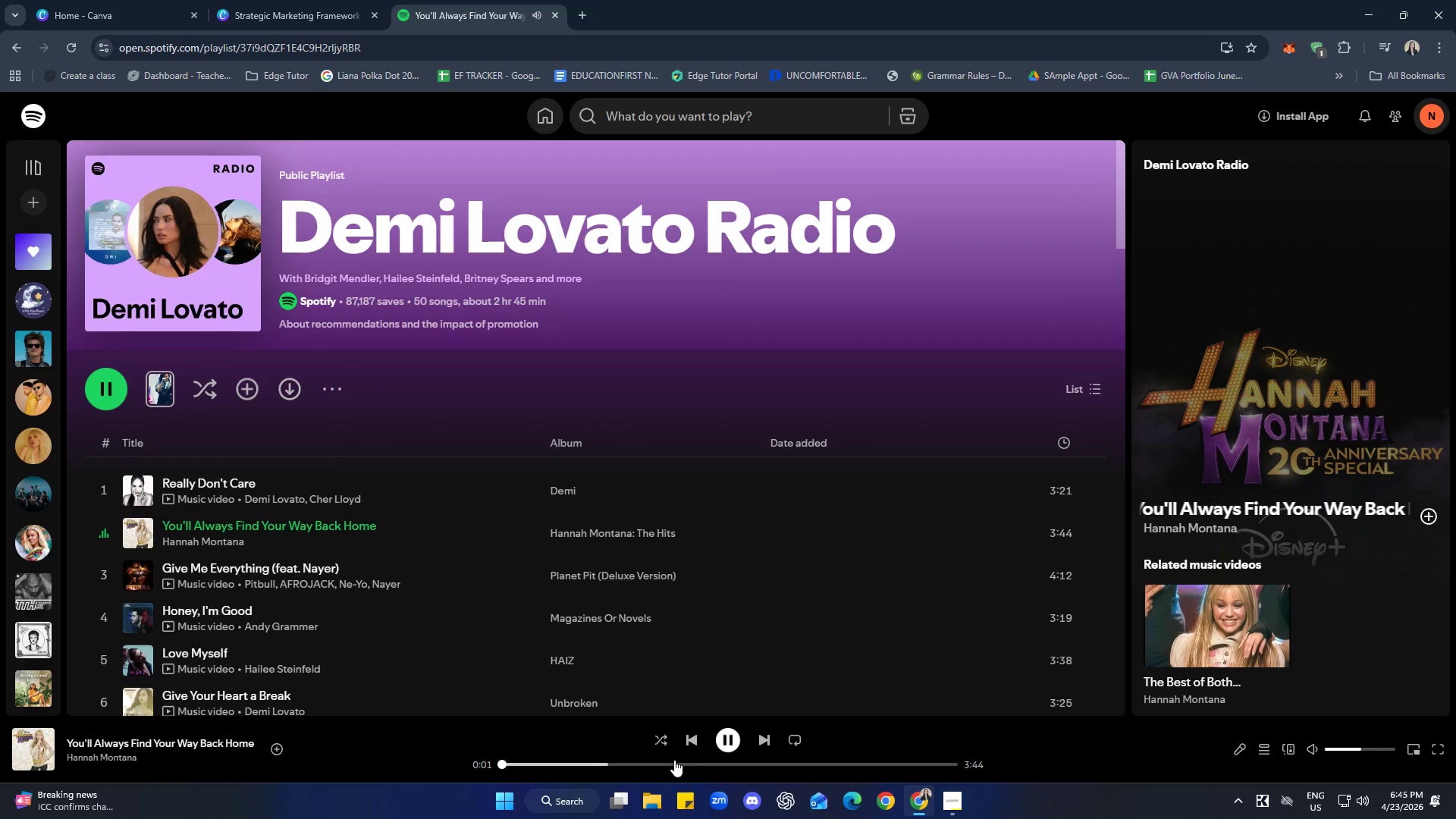 
left_click([693, 731])
 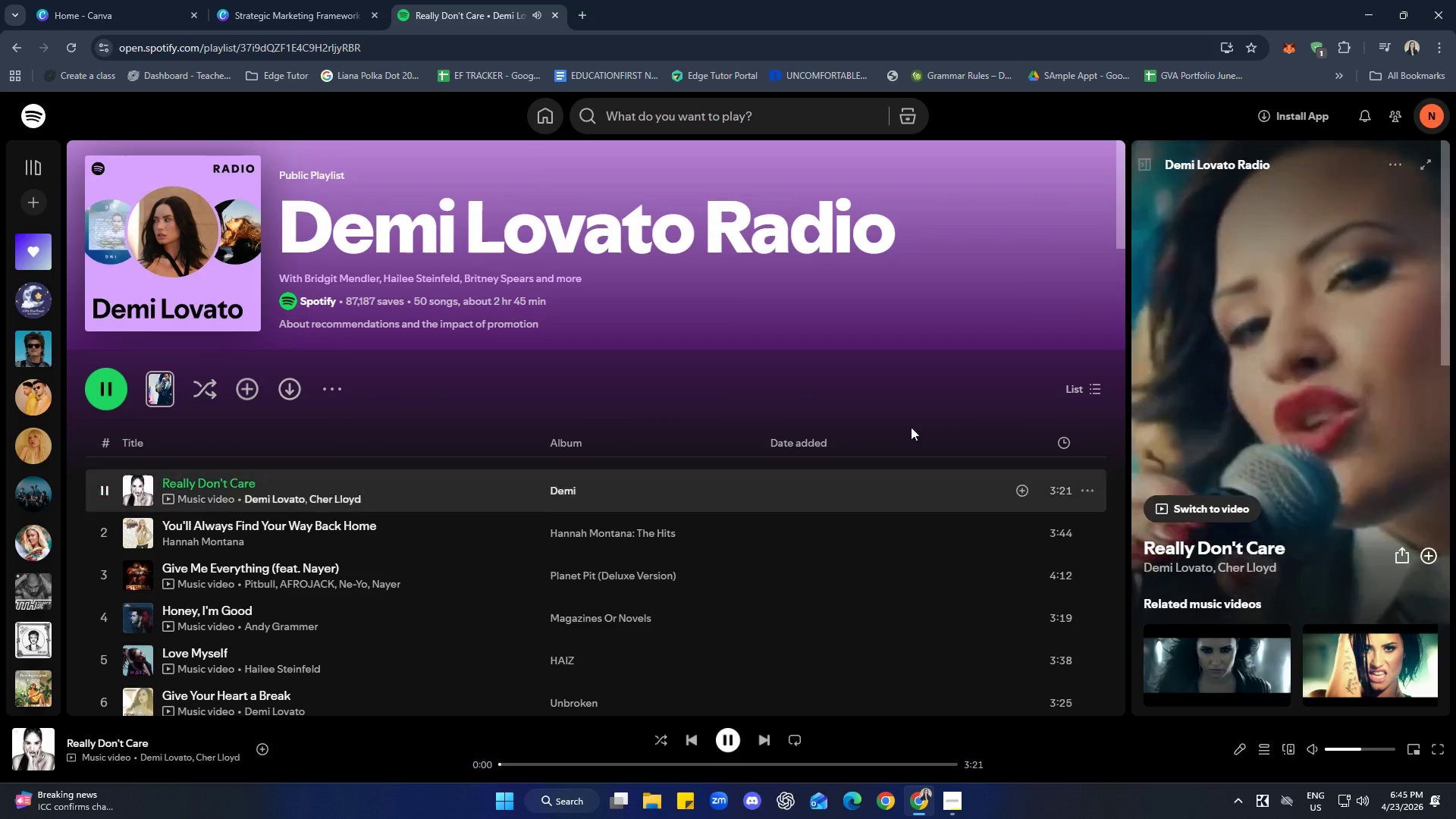 
left_click([278, 0])
 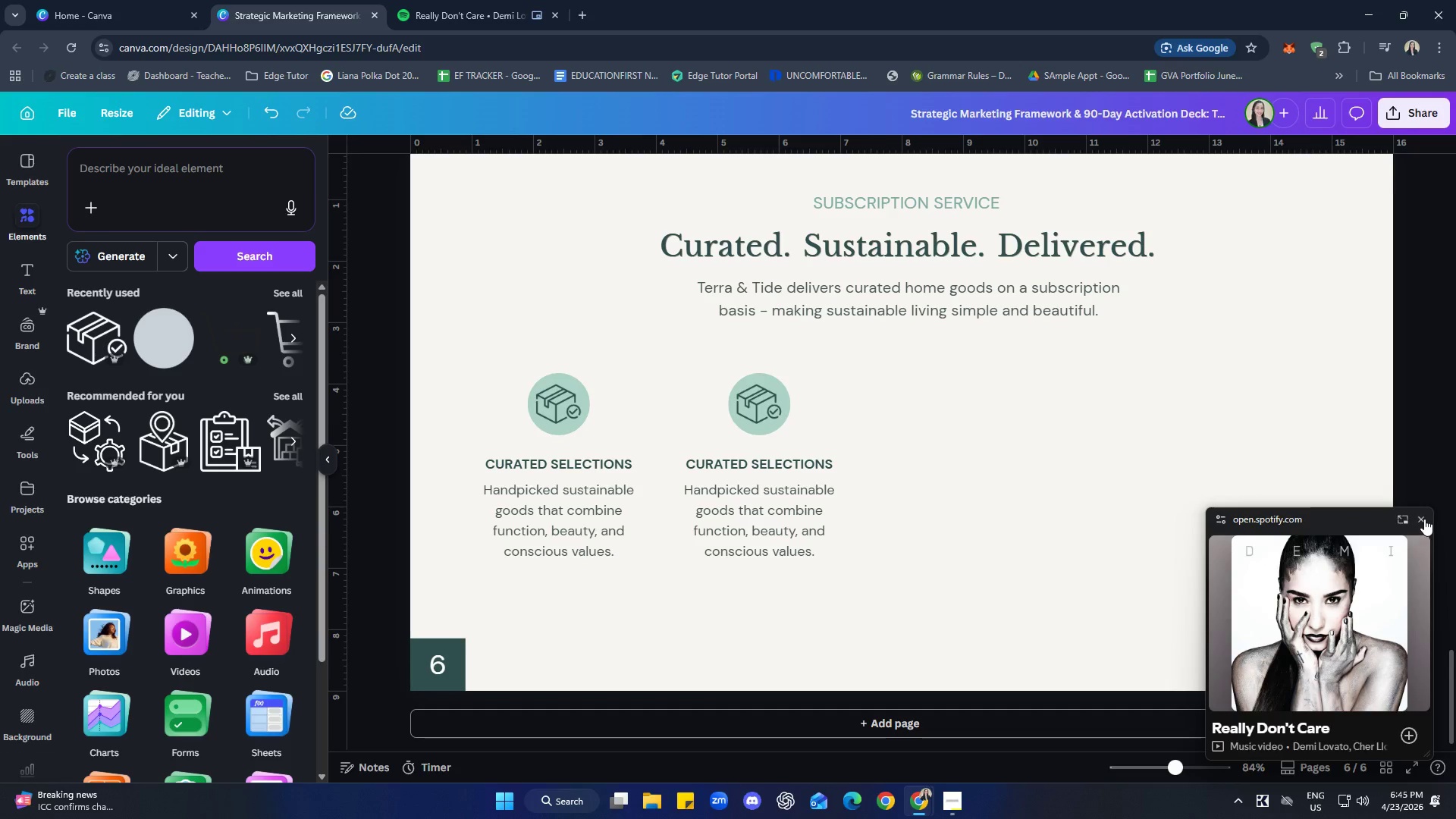 
double_click([1429, 441])
 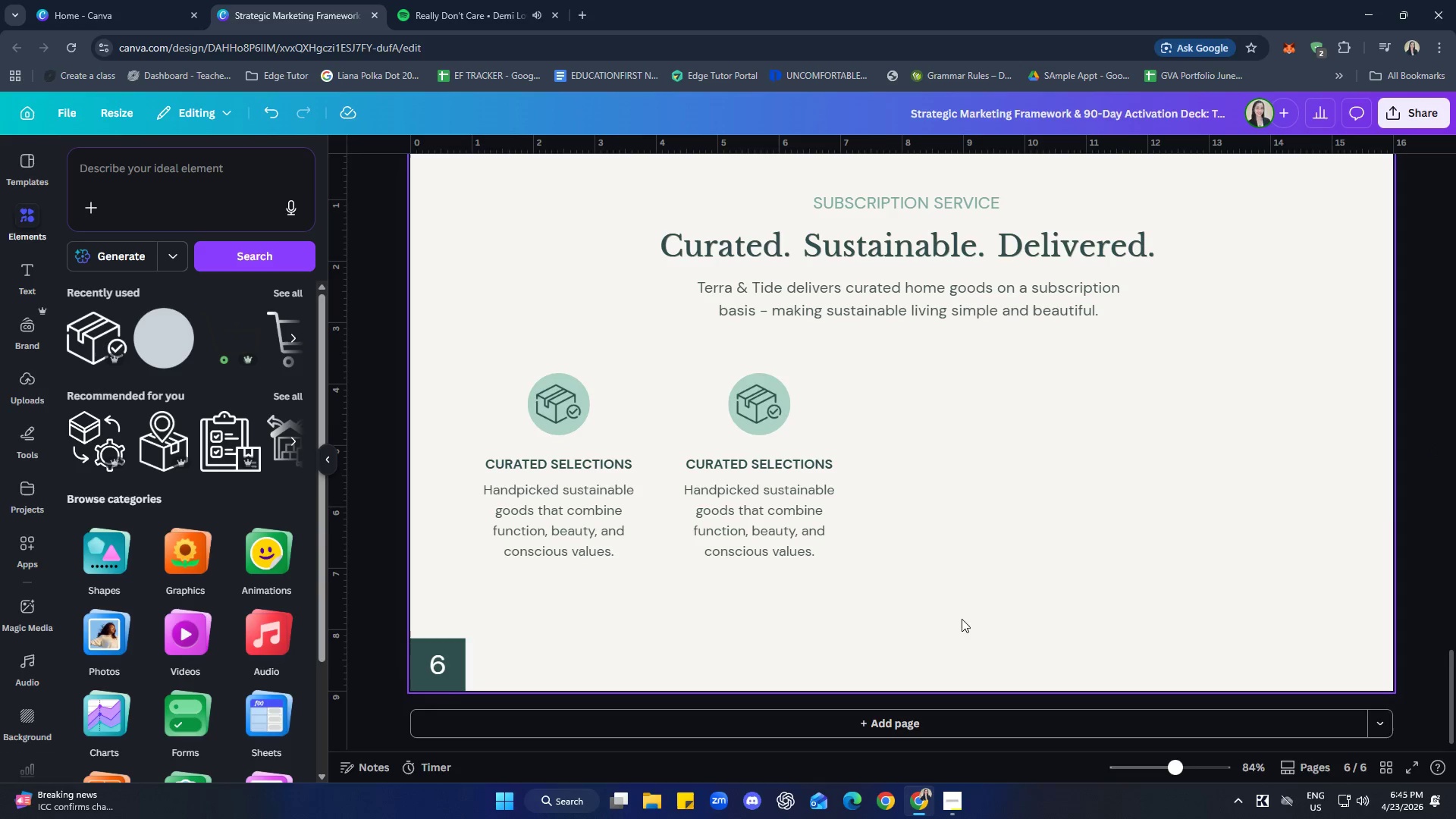 
left_click([774, 521])
 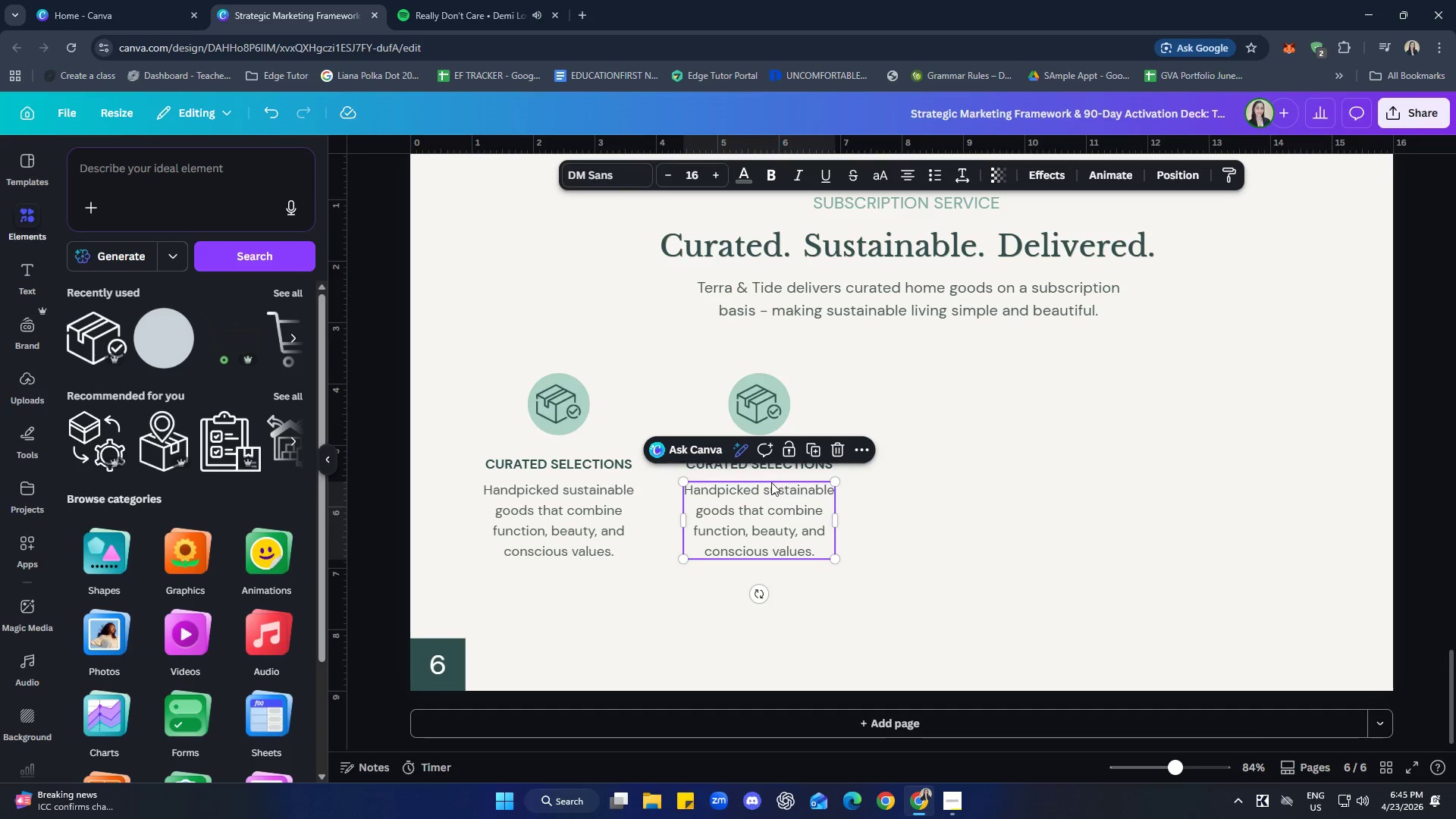 
left_click([774, 472])
 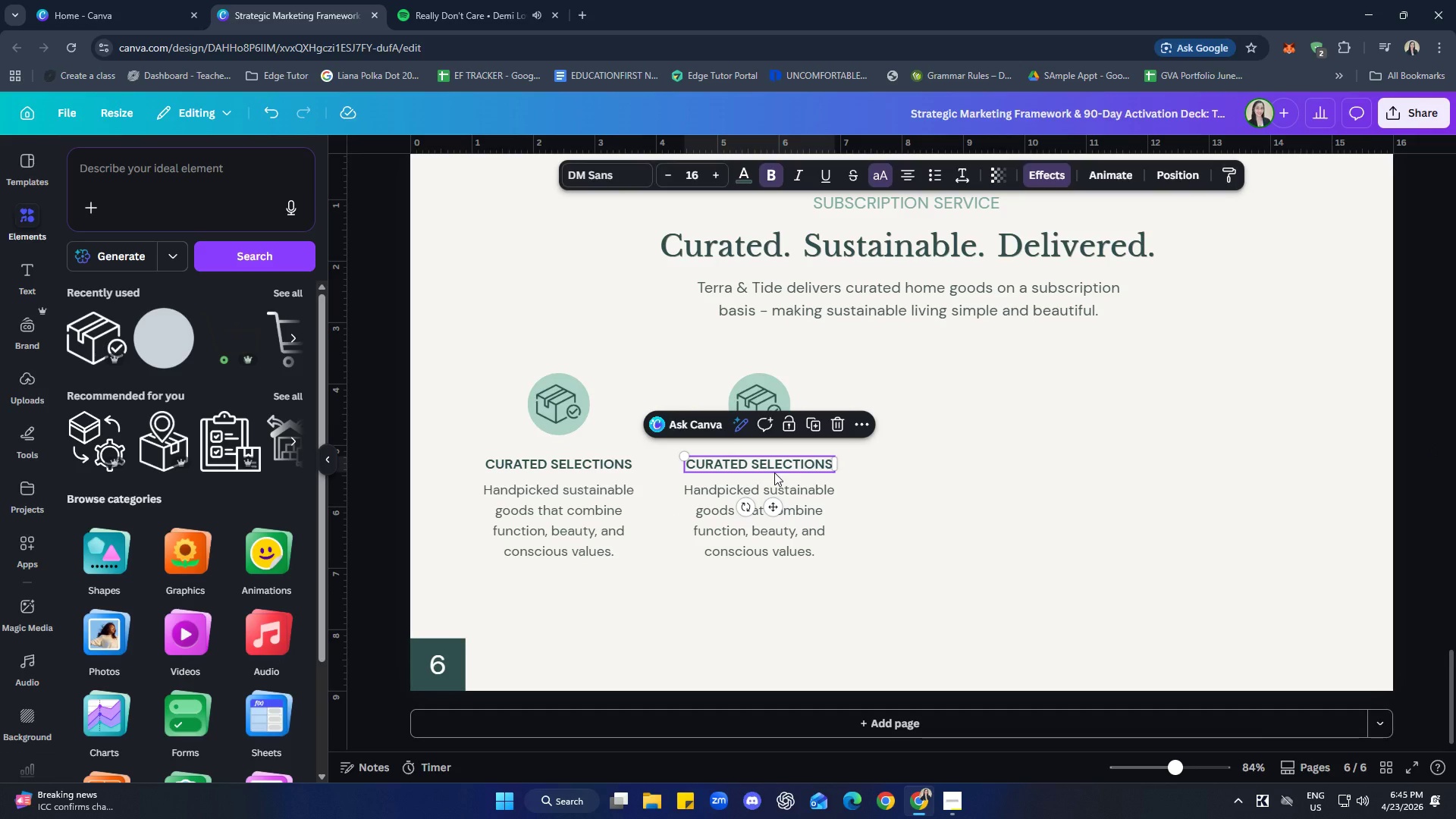 
left_click([774, 472])
 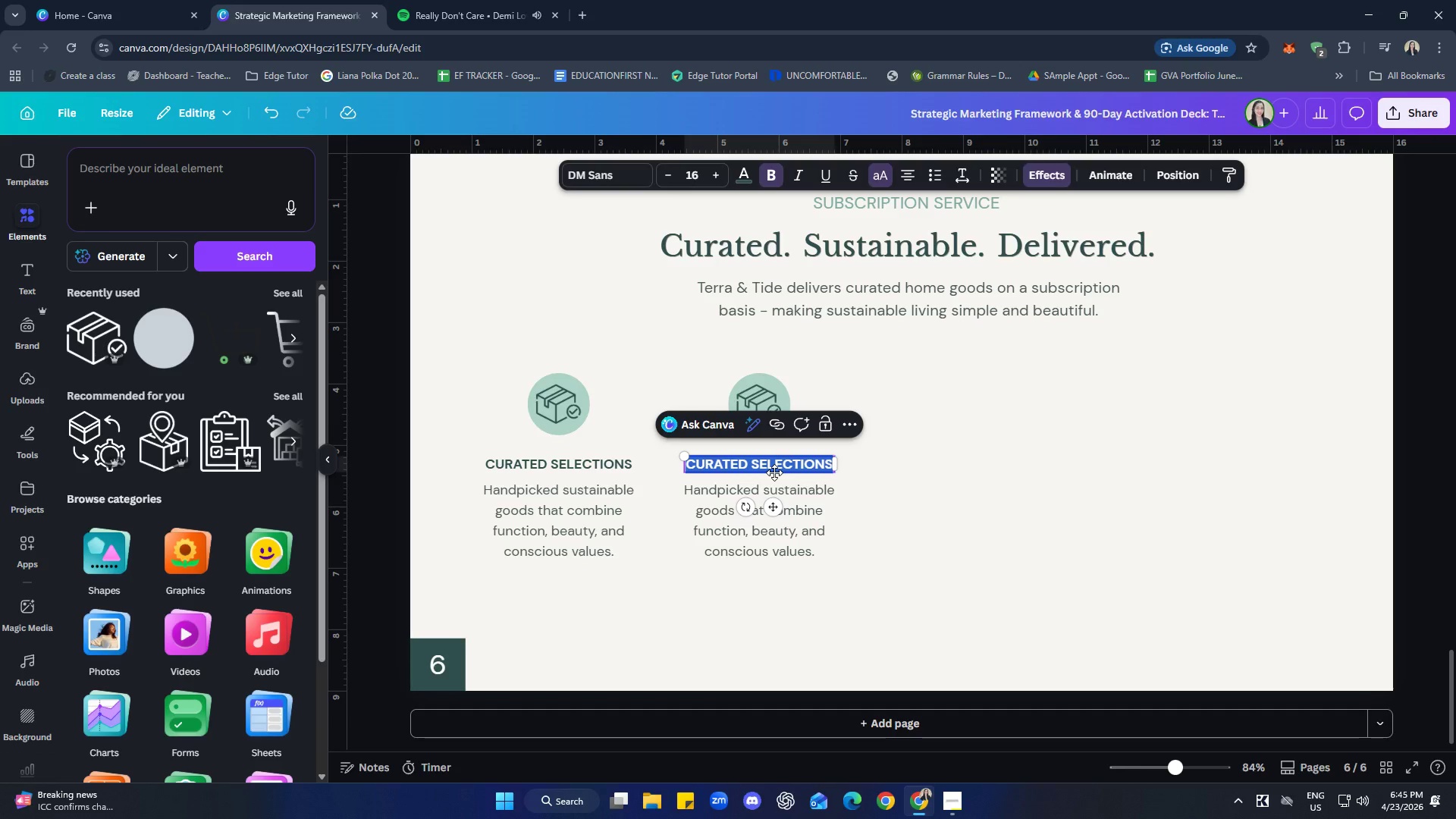 
type(Fl)
 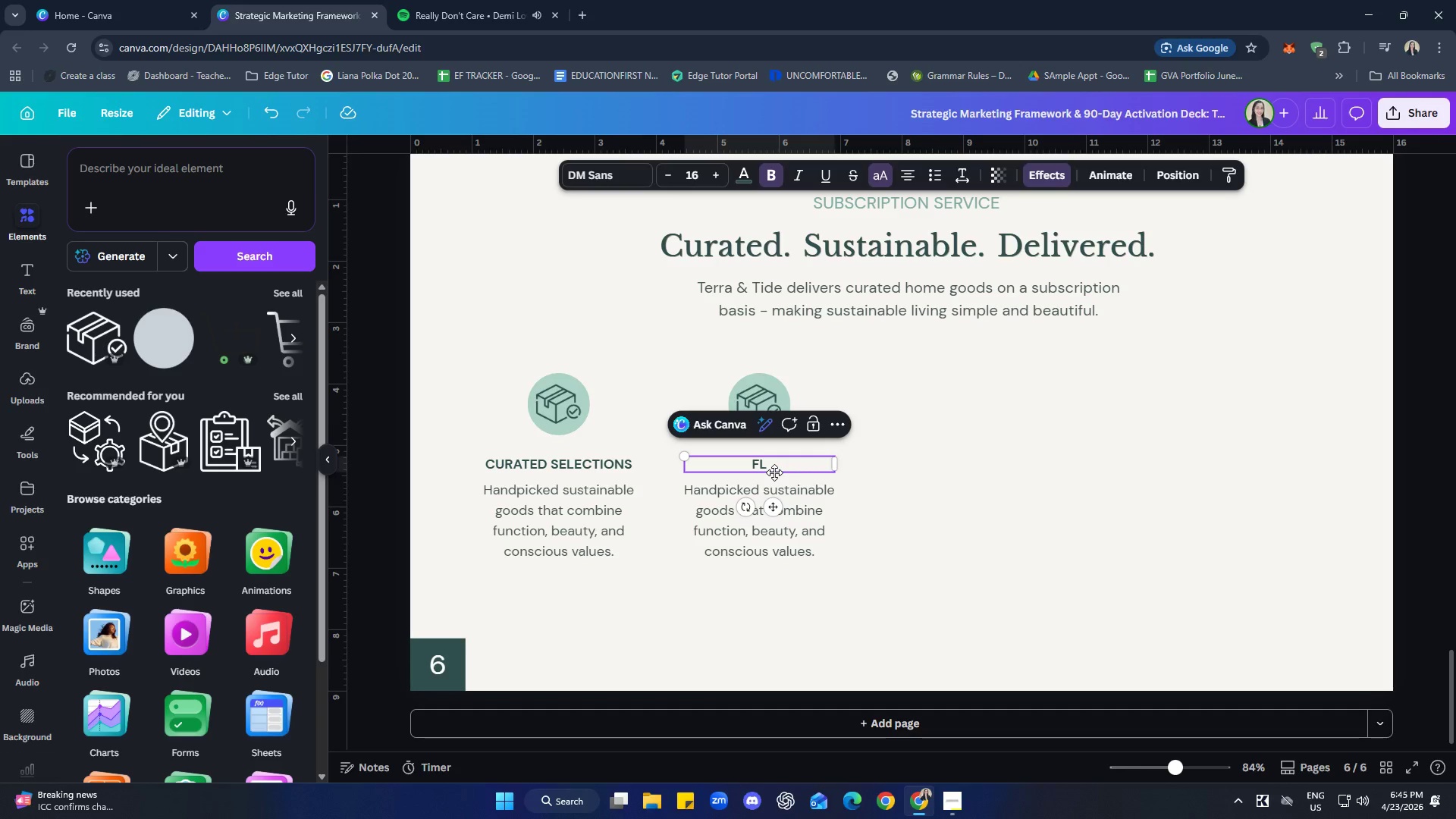 
type(exible )
key(Backspace)
type( plabs)
key(Backspace)
key(Backspace)
type(ns)
 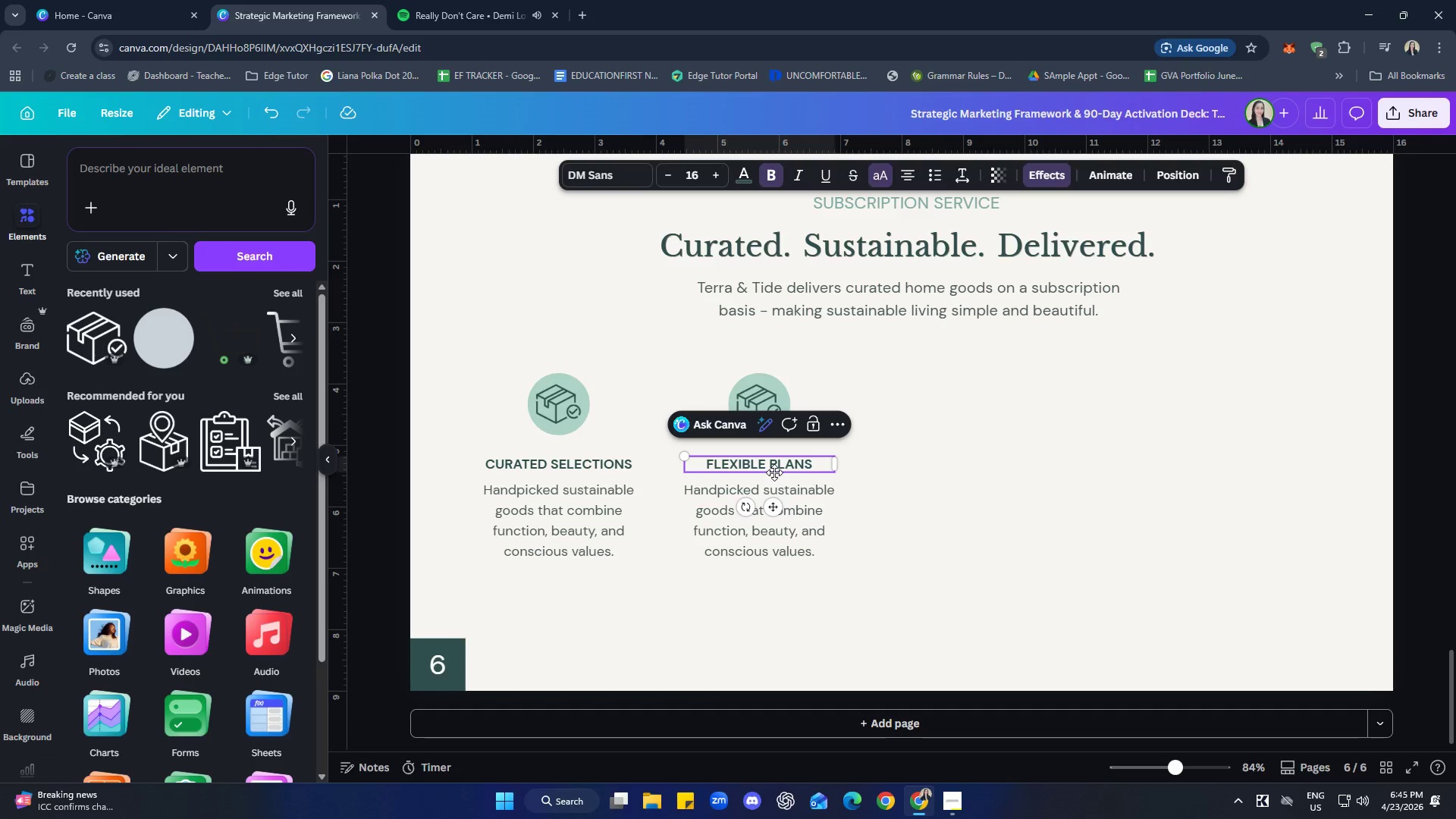 
left_click_drag(start_coordinate=[1073, 547], to_coordinate=[1075, 557])
 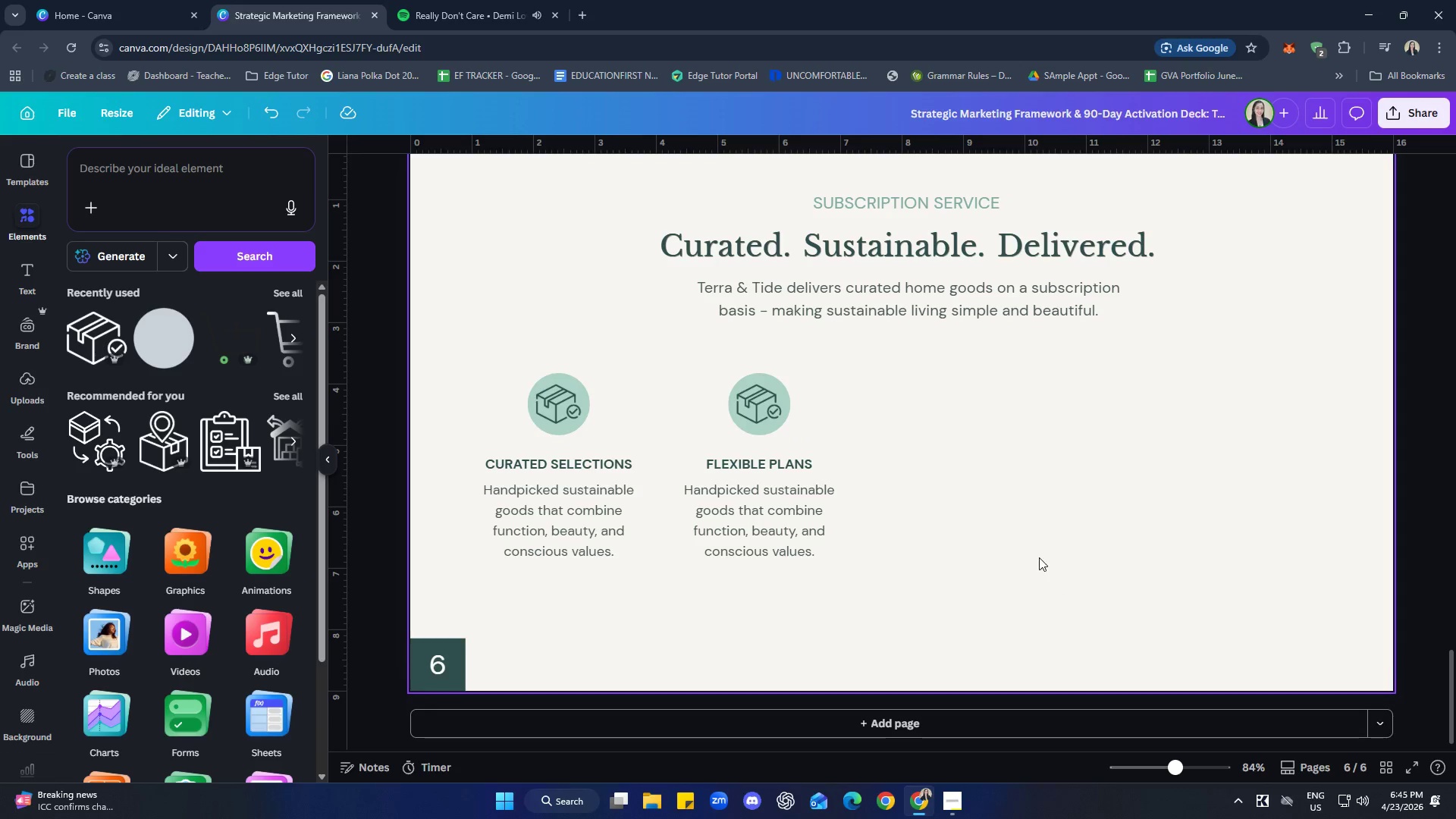 
left_click([767, 422])
 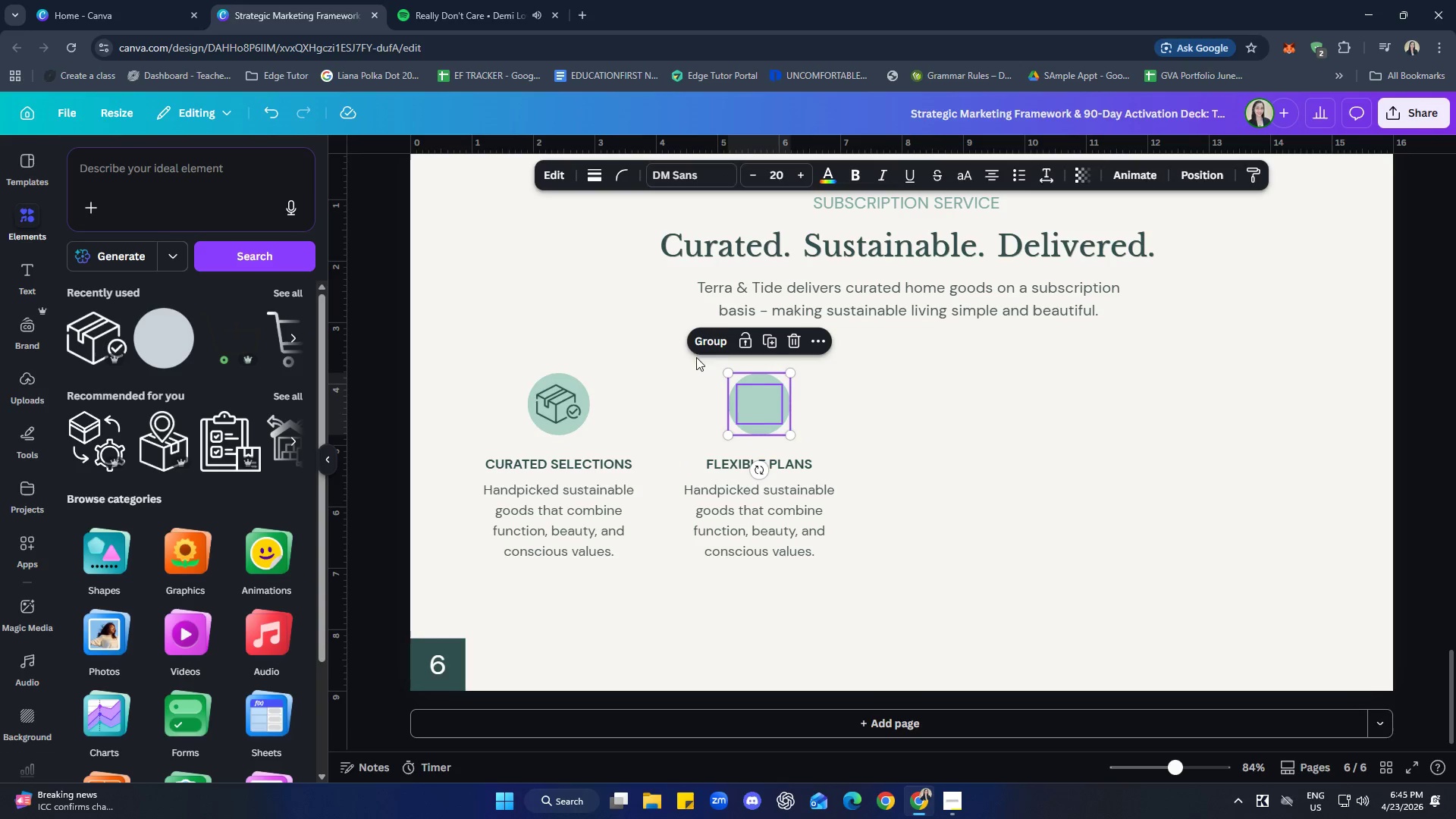 
double_click([758, 408])
 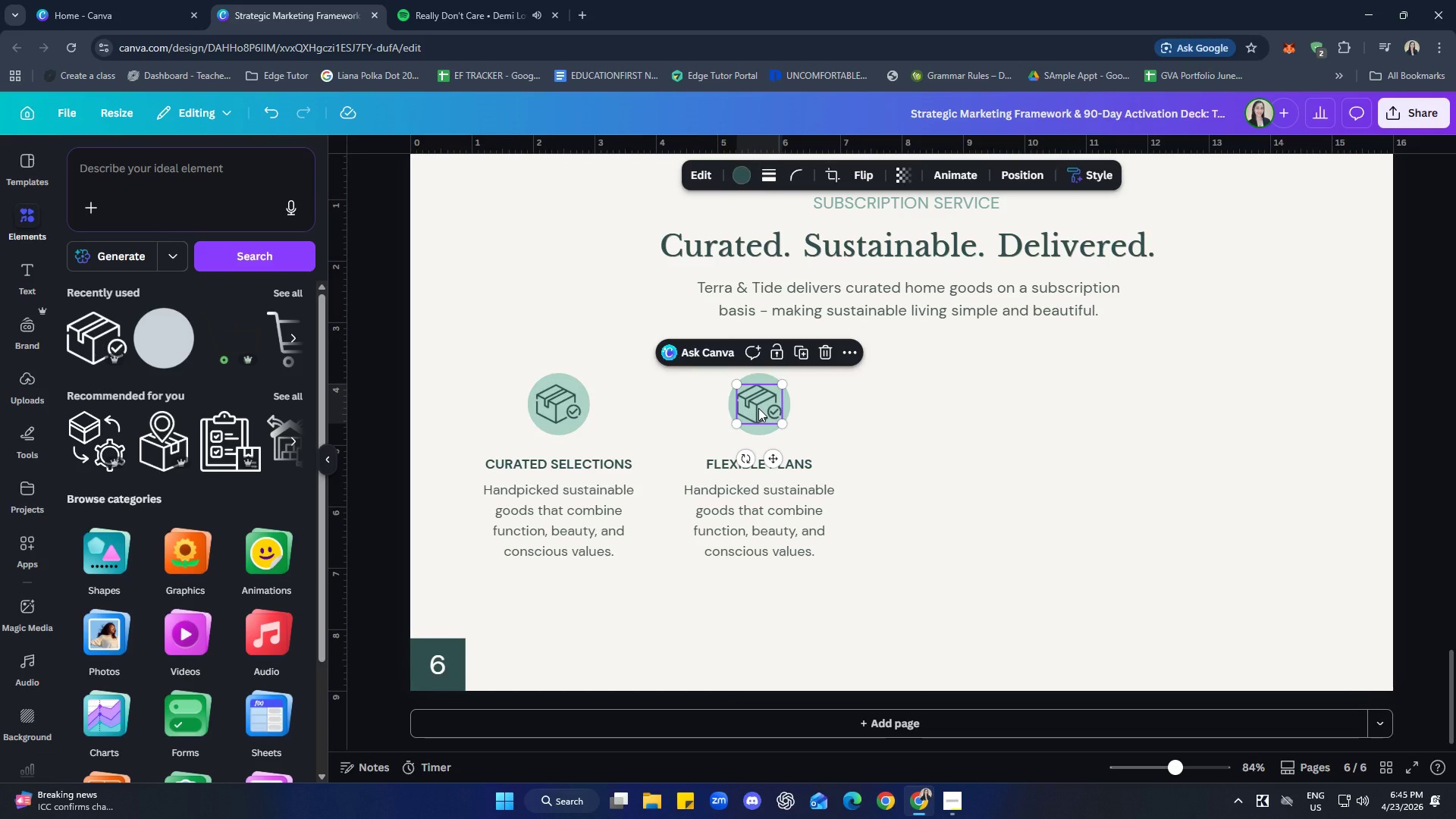 
key(Delete)
 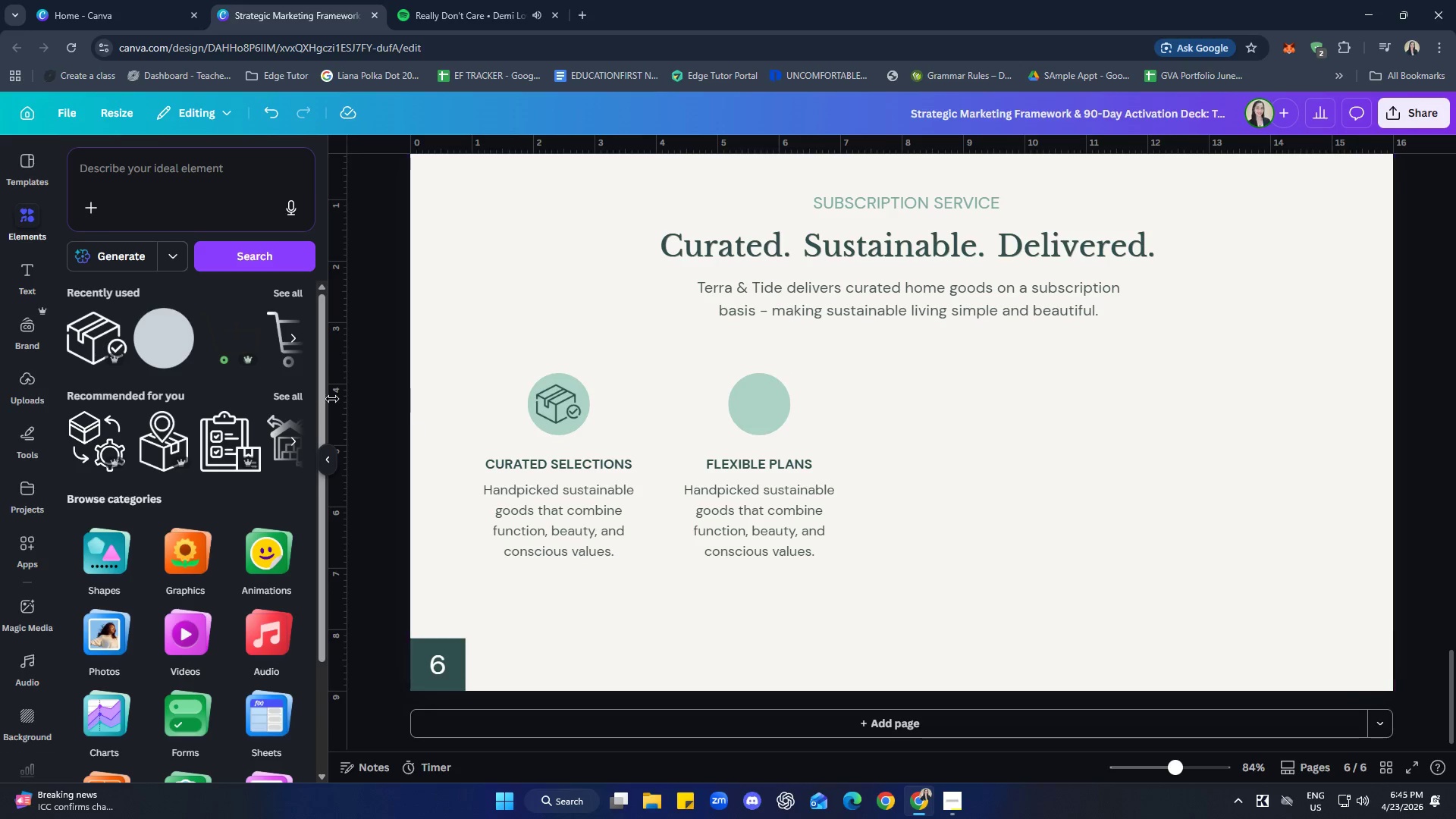 
type(calendra)
key(Backspace)
key(Backspace)
type(ar line icon)
 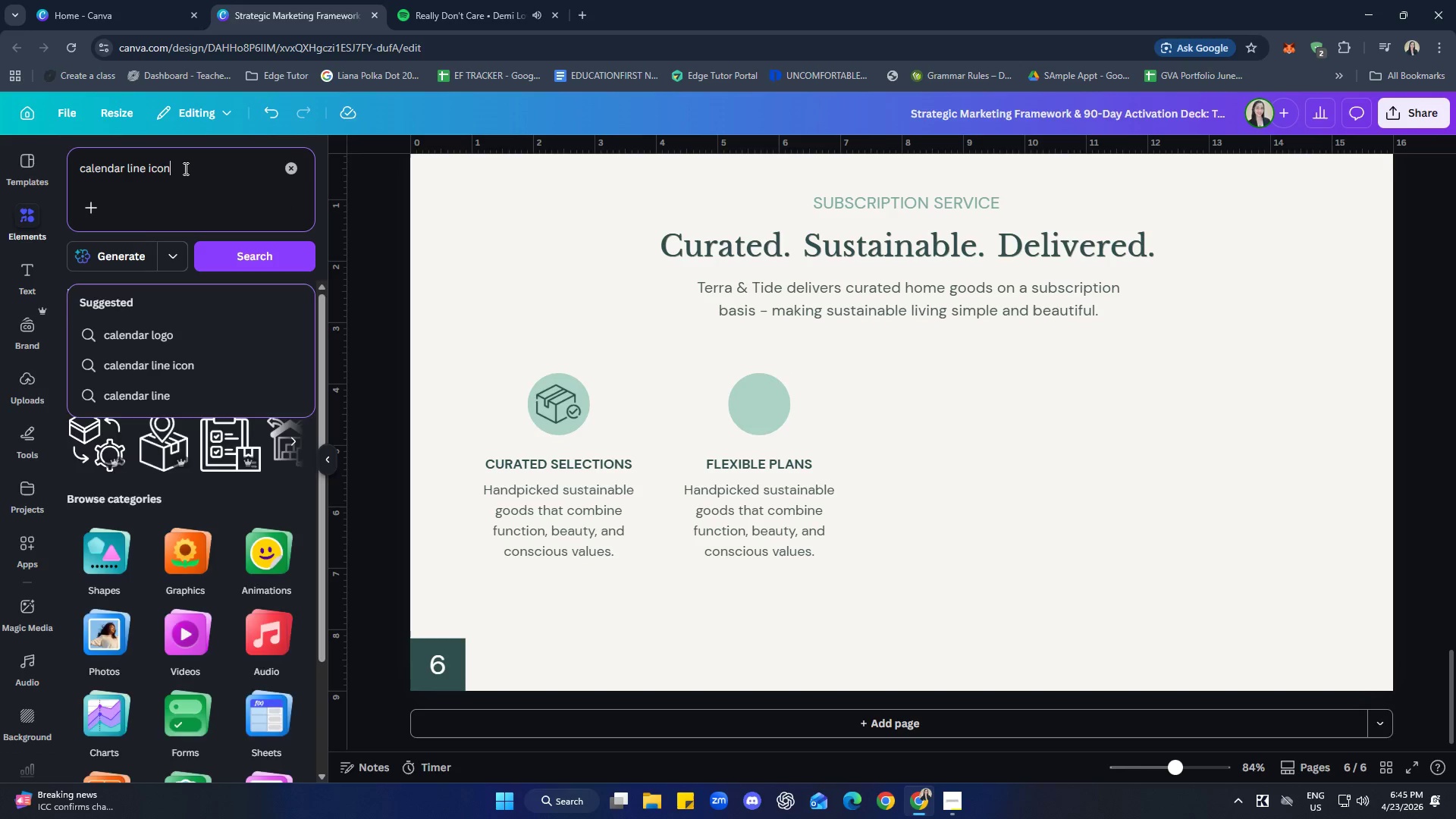 
key(Enter)
 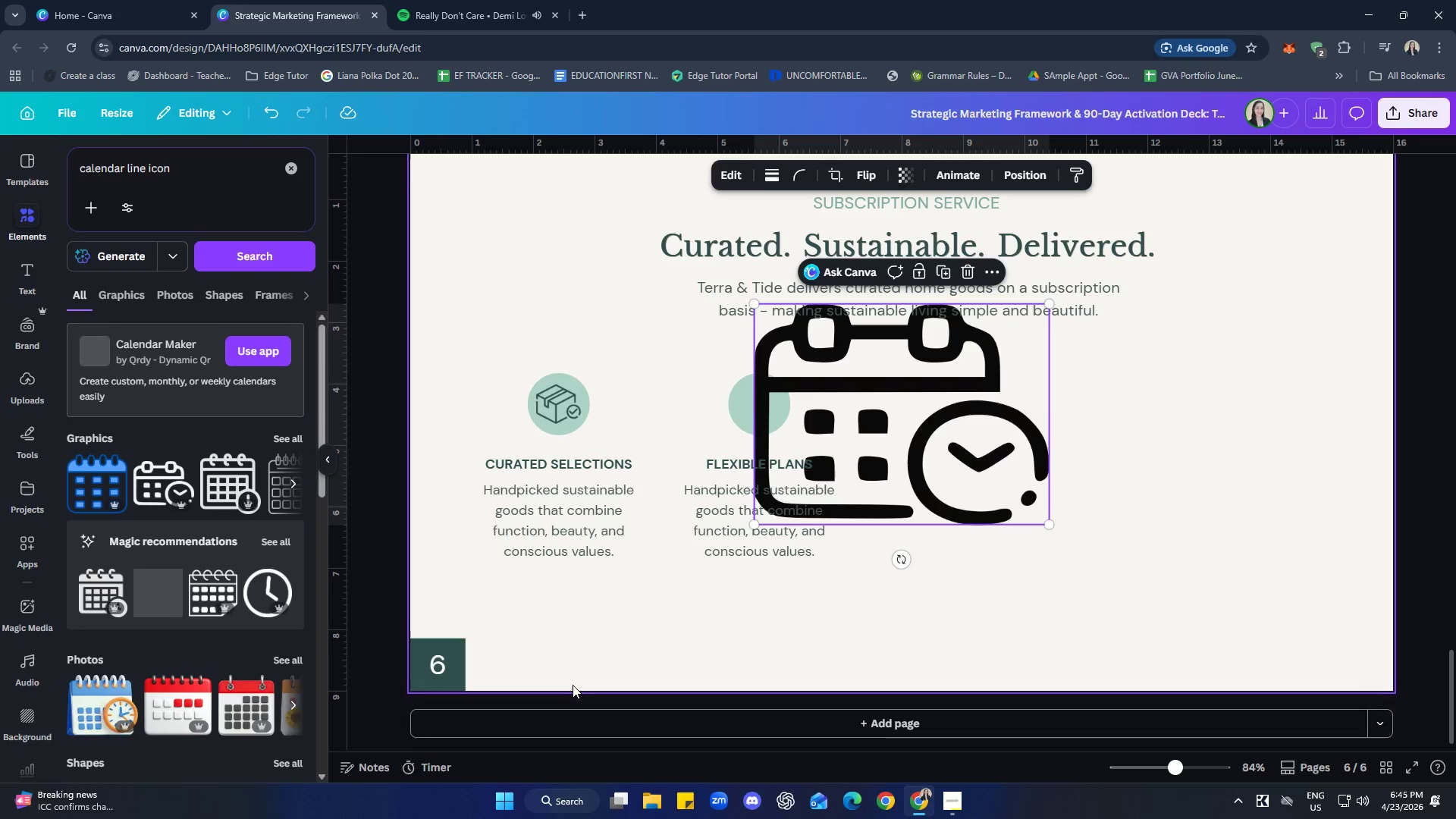 
wait(7.44)
 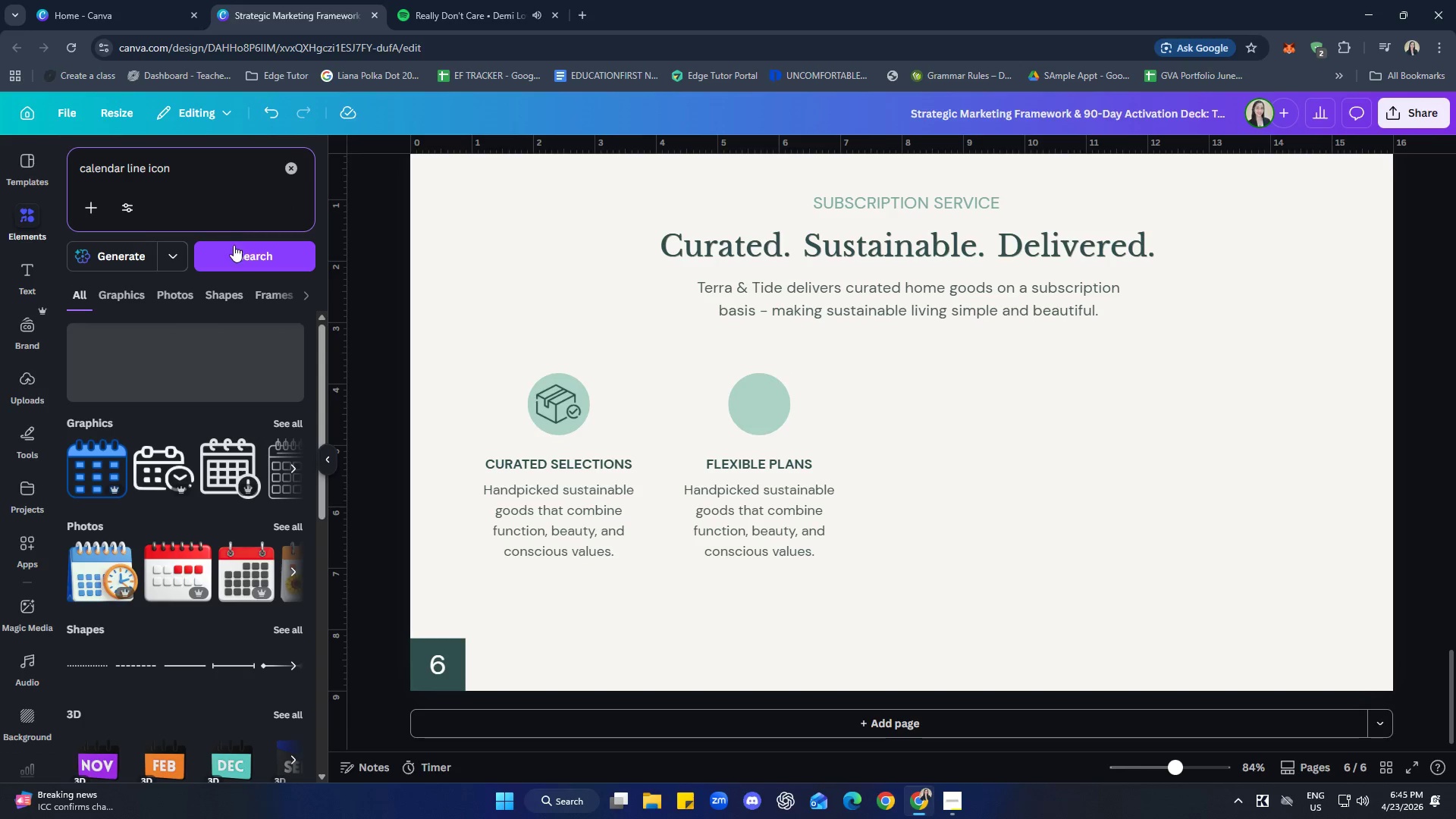 
left_click([274, 538])
 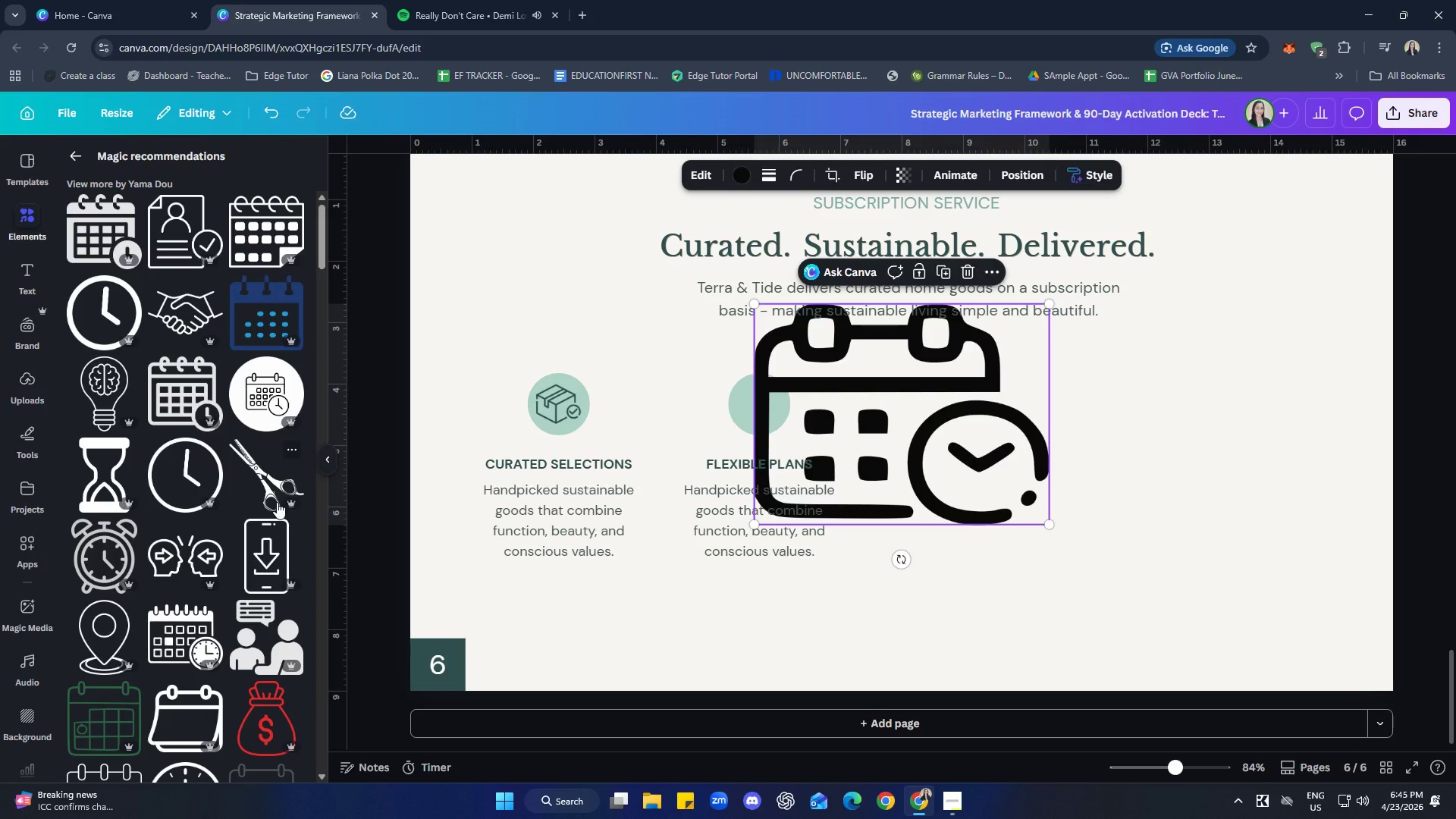 
wait(8.0)
 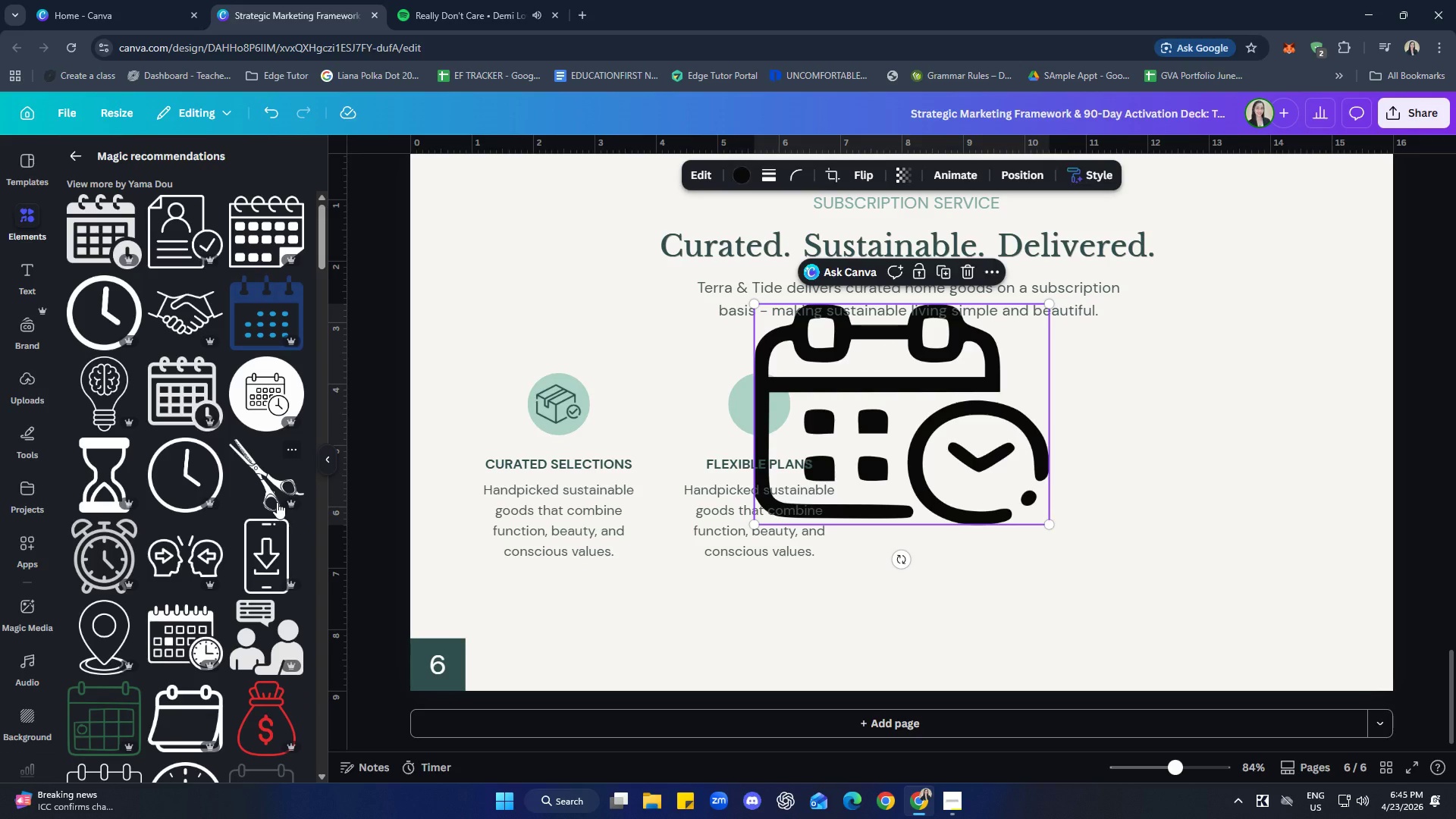 
left_click_drag(start_coordinate=[990, 447], to_coordinate=[1004, 467])
 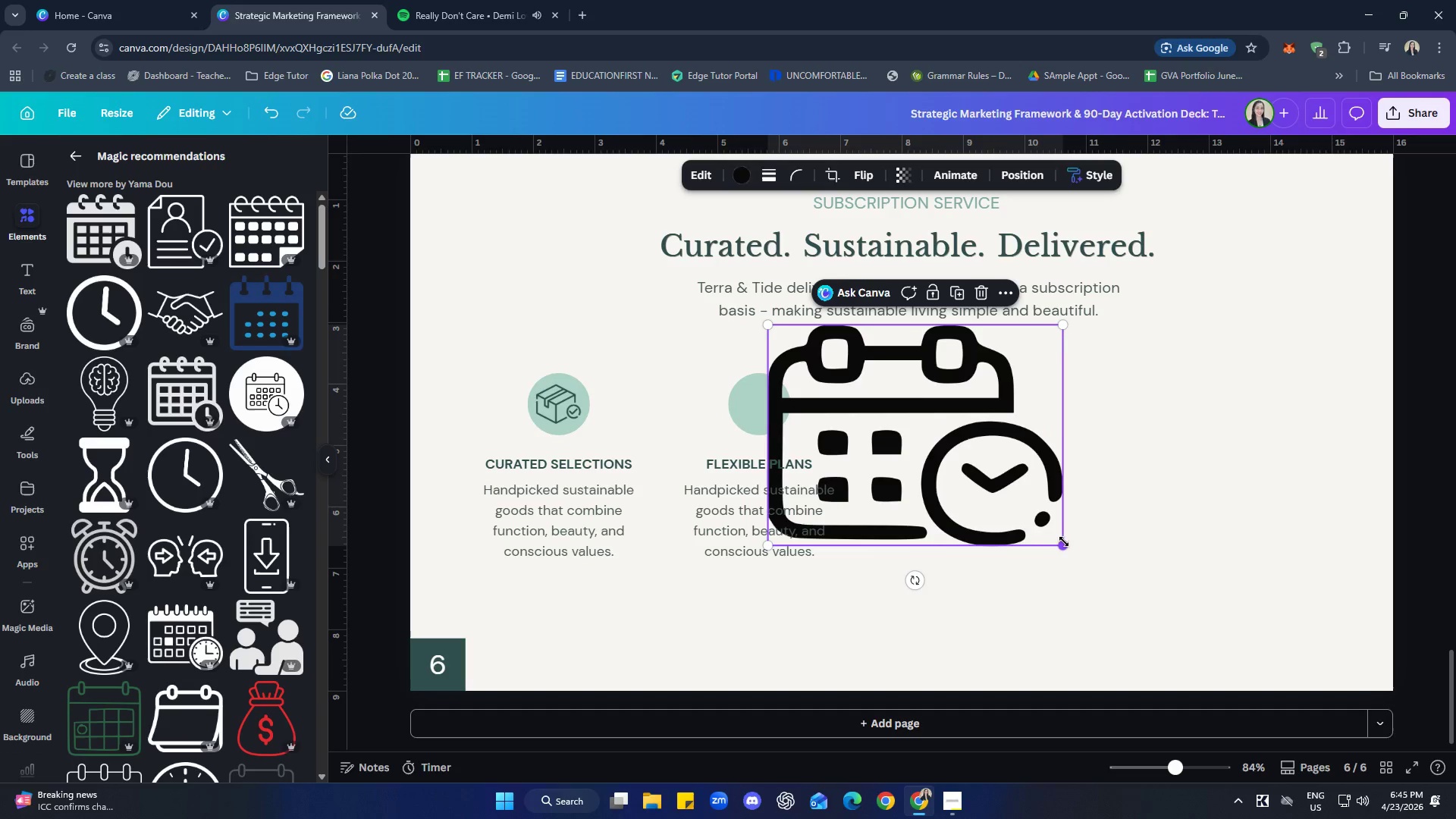 
left_click_drag(start_coordinate=[1065, 543], to_coordinate=[840, 359])
 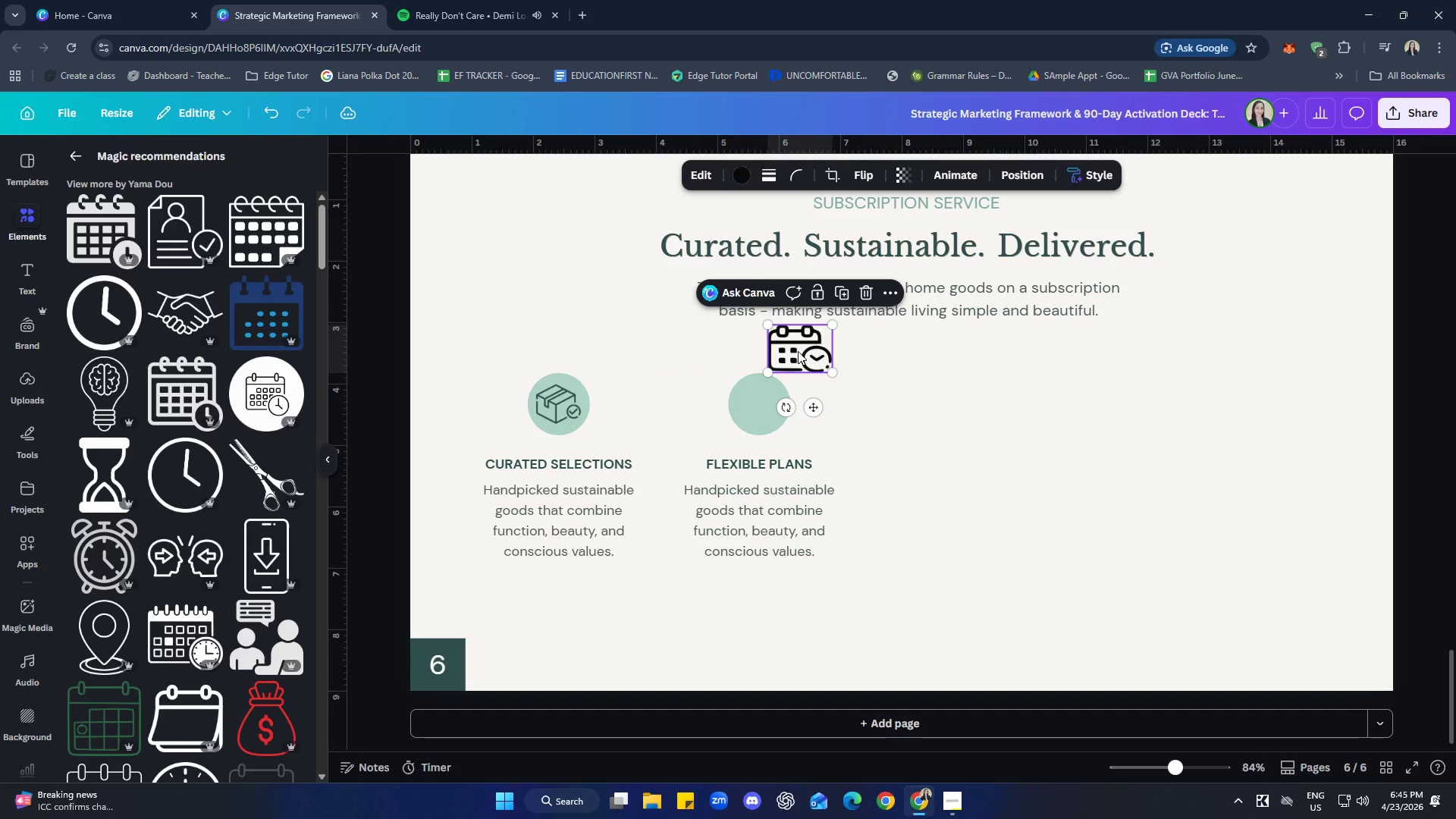 
left_click_drag(start_coordinate=[798, 351], to_coordinate=[763, 409])
 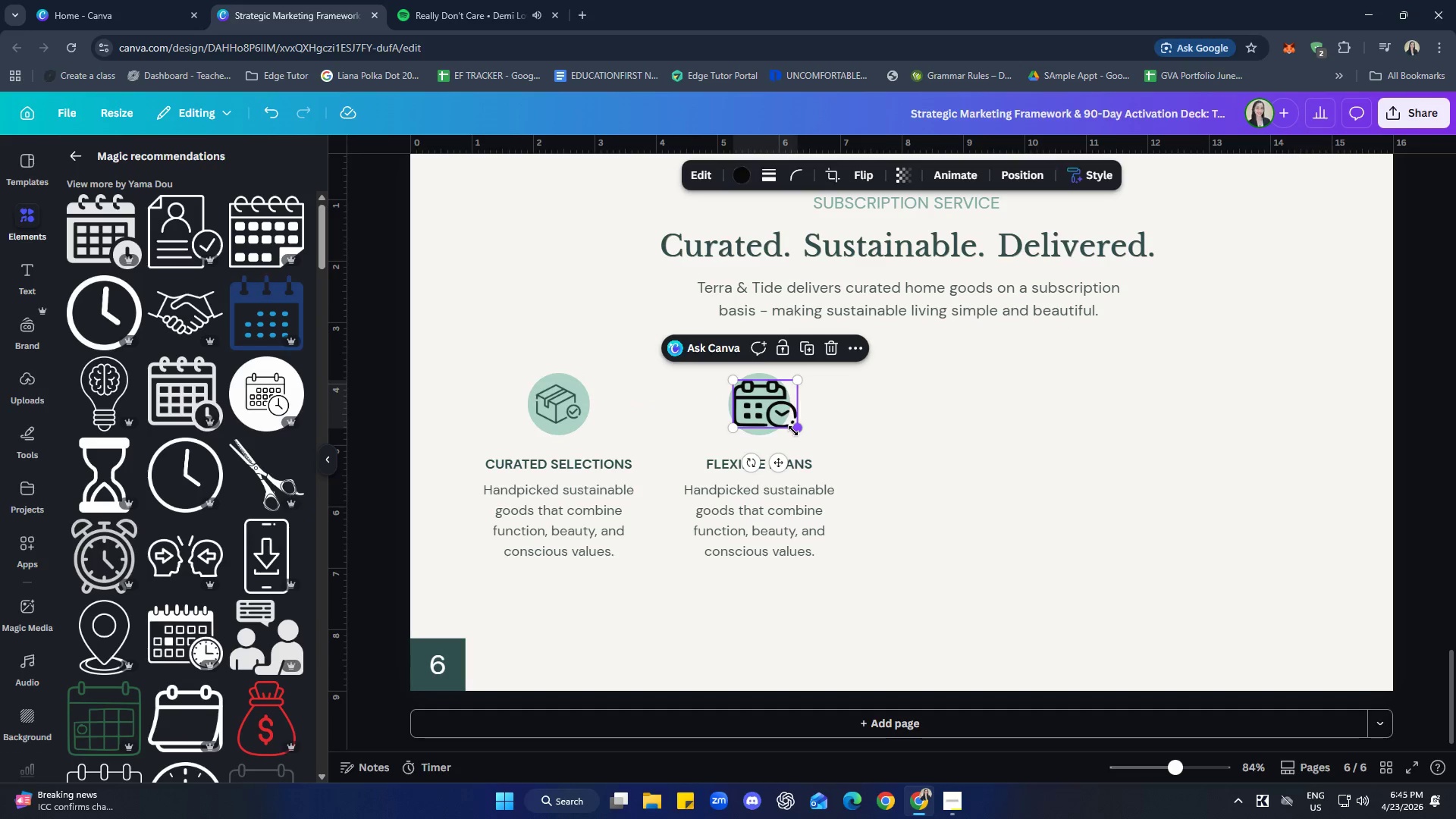 
left_click_drag(start_coordinate=[795, 431], to_coordinate=[774, 420])
 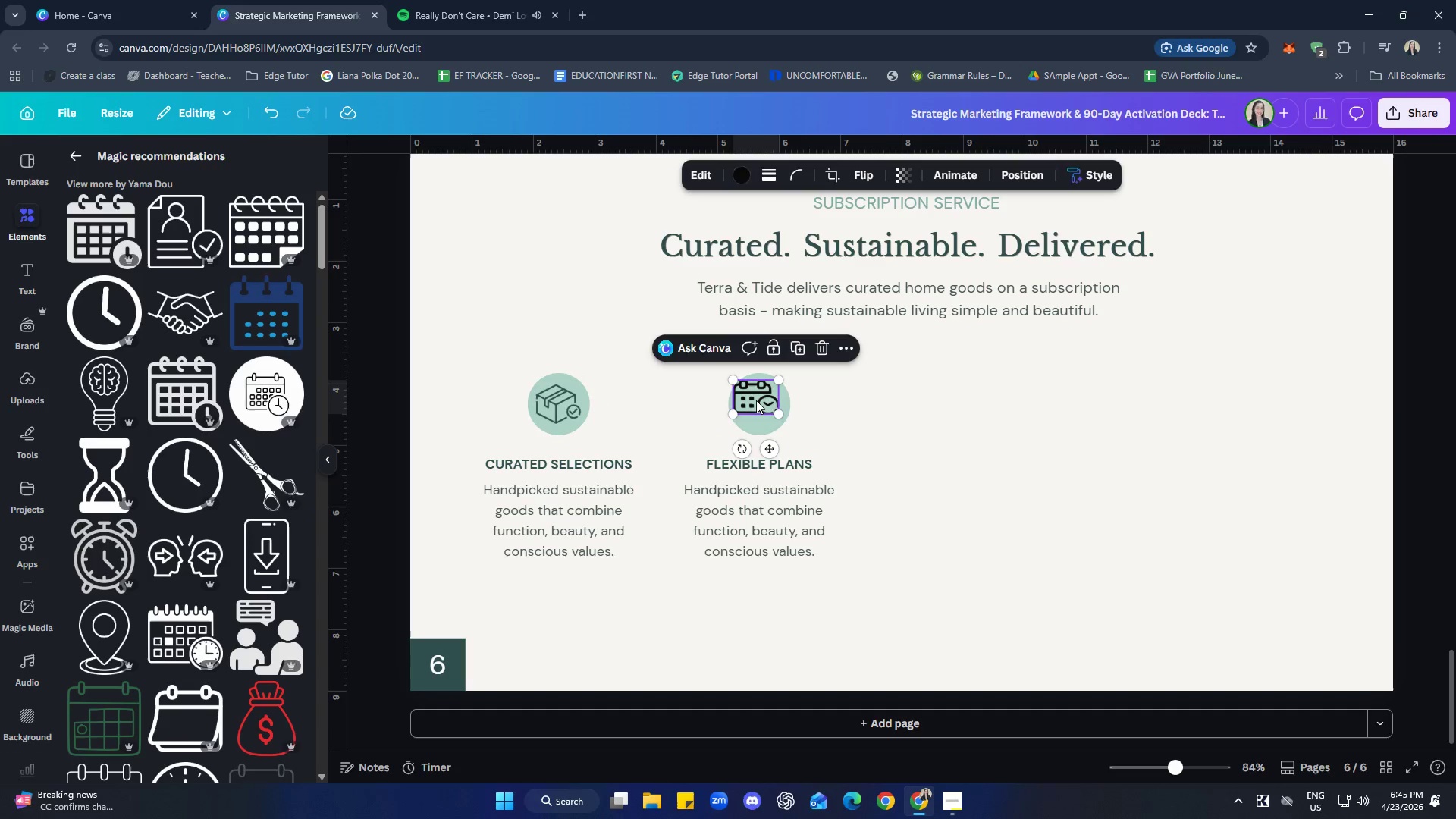 
left_click_drag(start_coordinate=[756, 400], to_coordinate=[762, 410])
 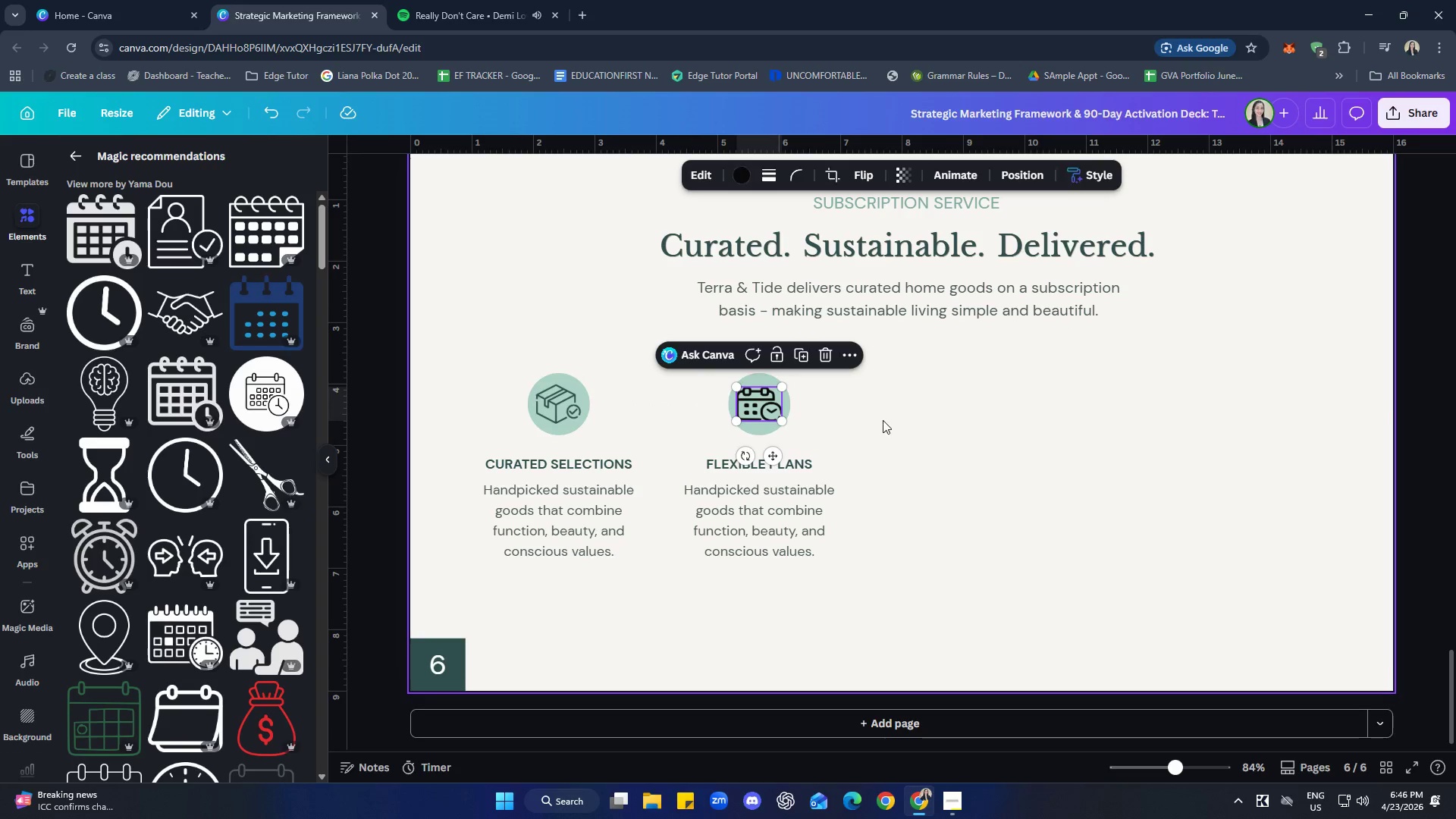 
left_click([883, 420])
 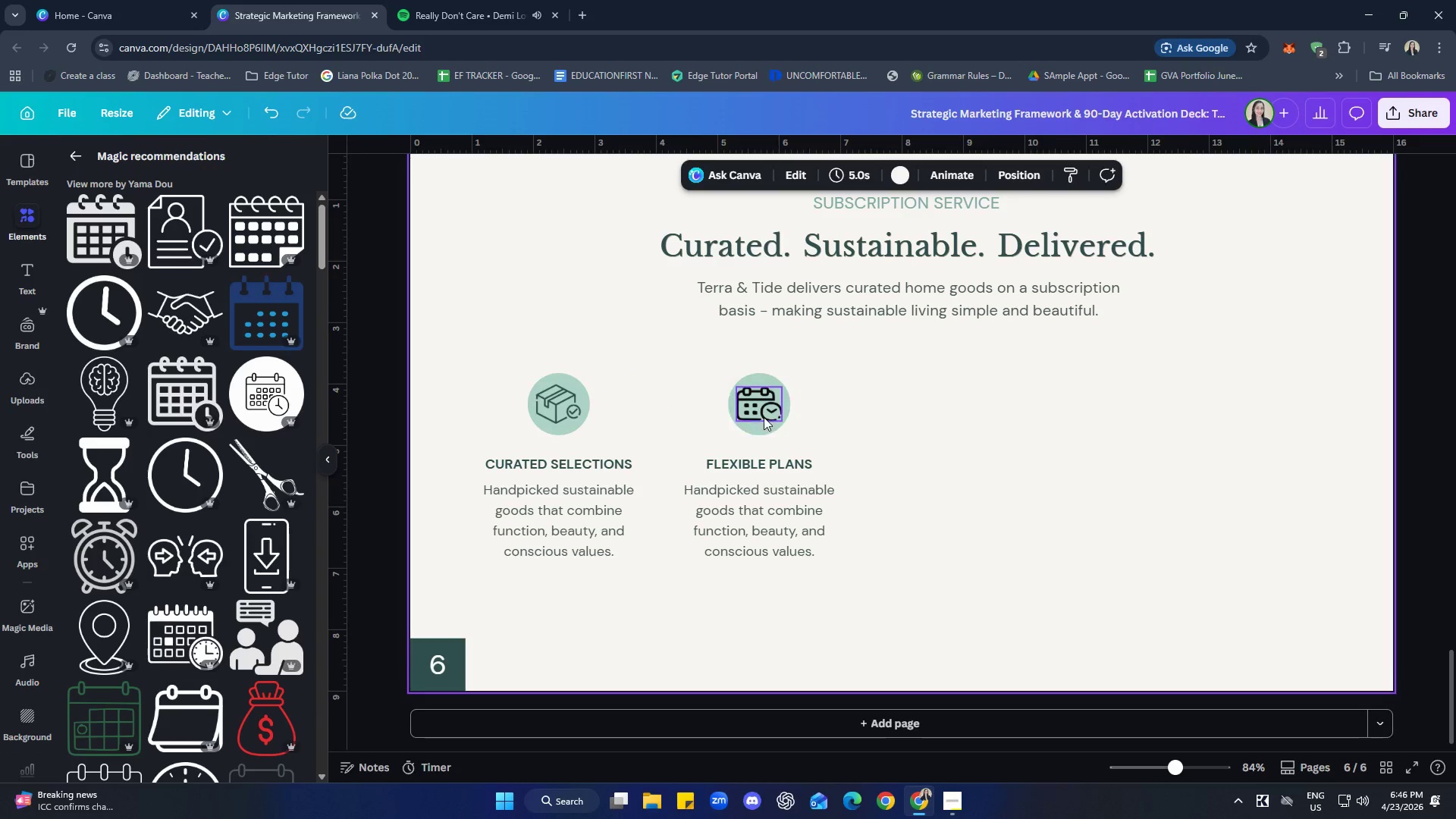 
left_click([753, 406])
 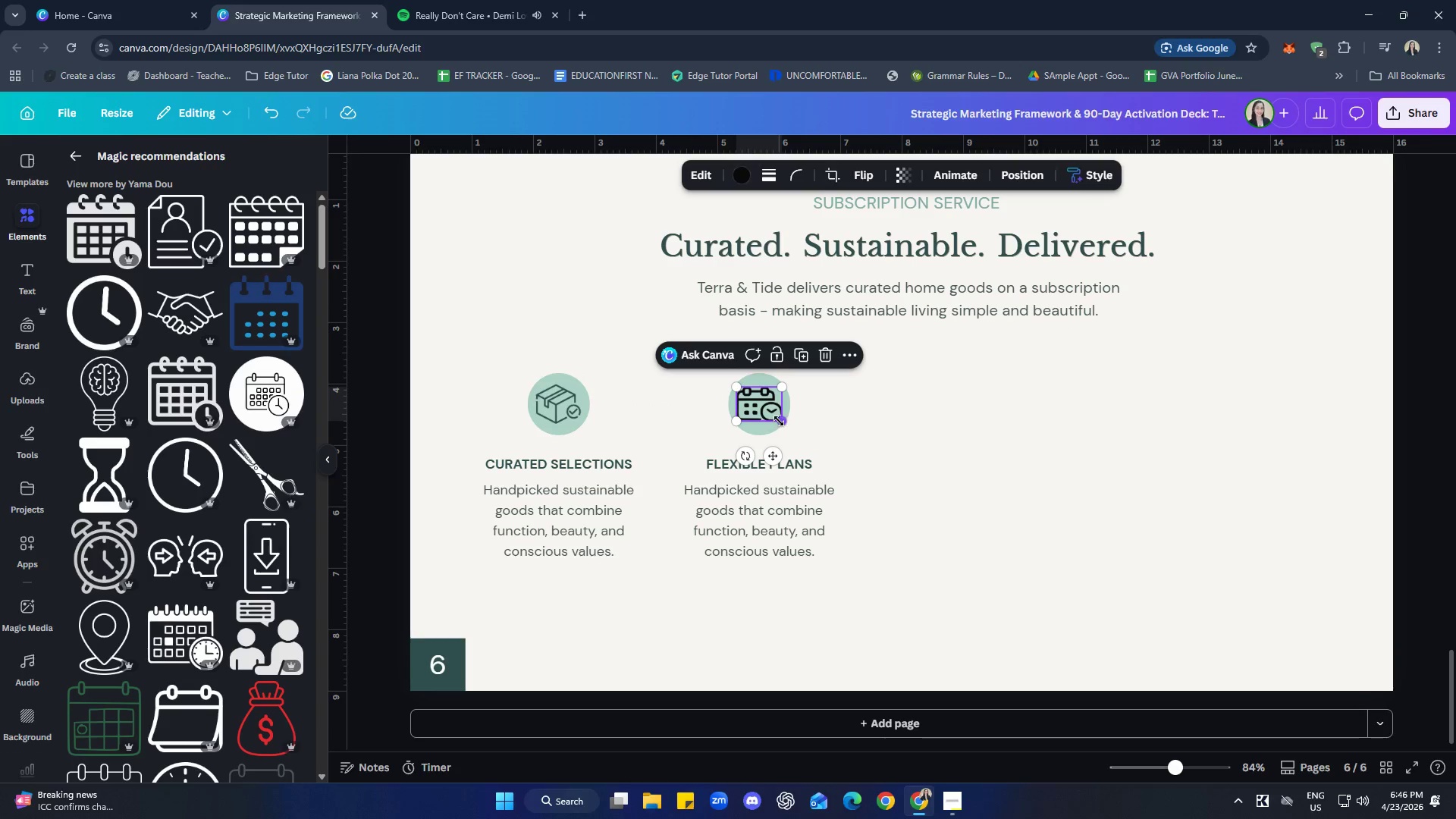 
left_click_drag(start_coordinate=[779, 421], to_coordinate=[774, 418])
 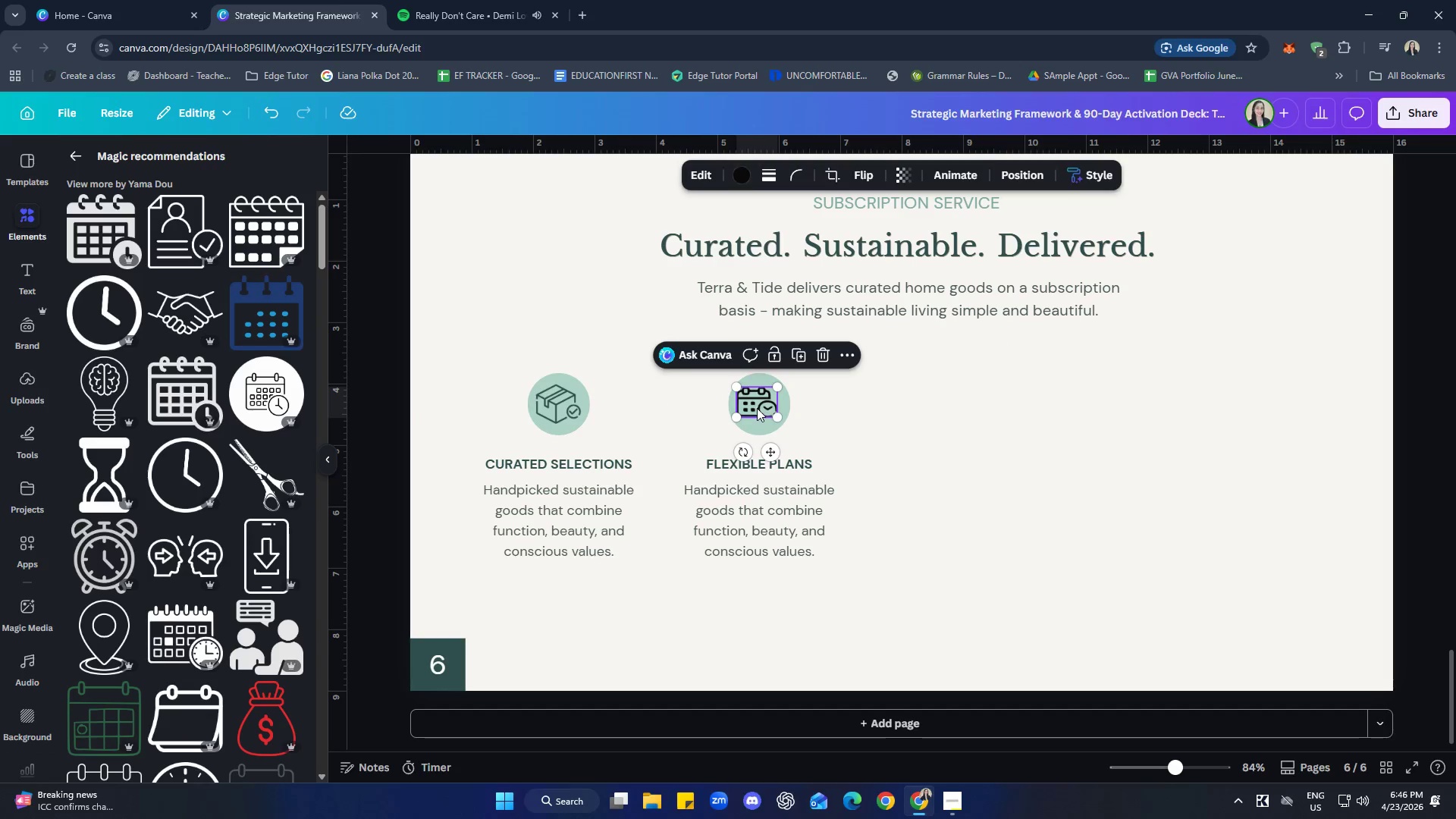 
left_click_drag(start_coordinate=[757, 407], to_coordinate=[763, 411])
 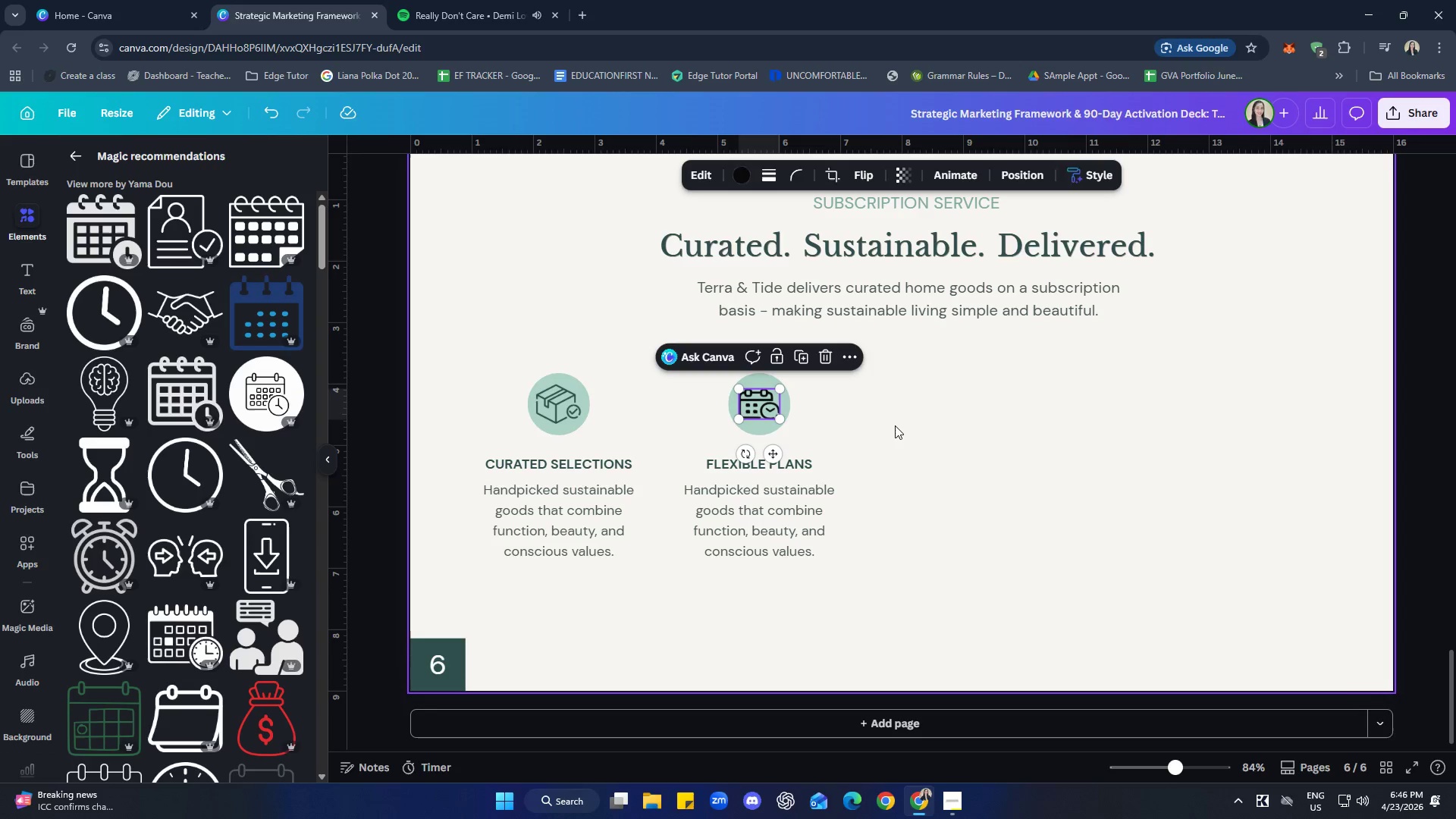 
left_click([895, 425])
 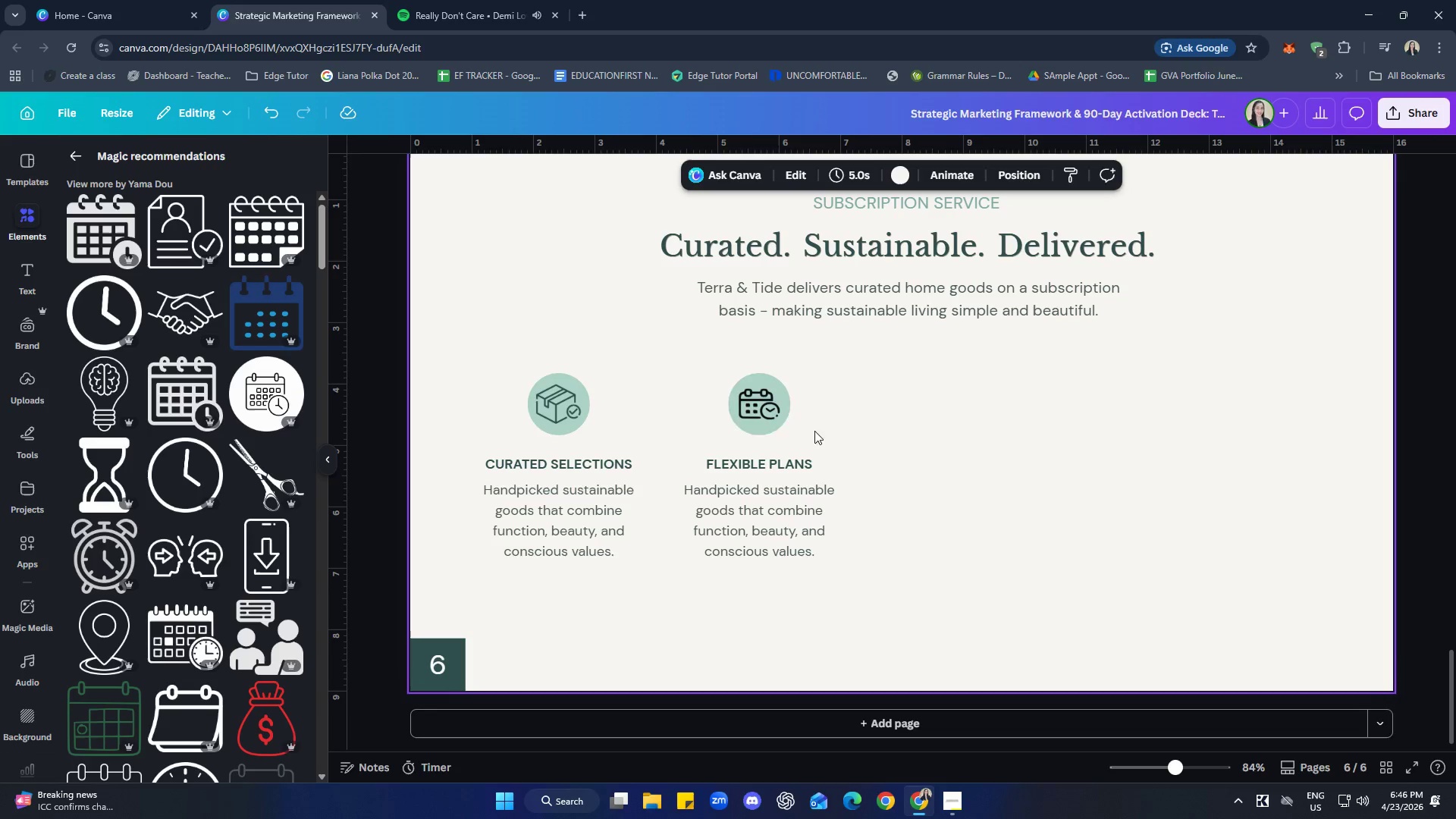 
left_click([754, 404])
 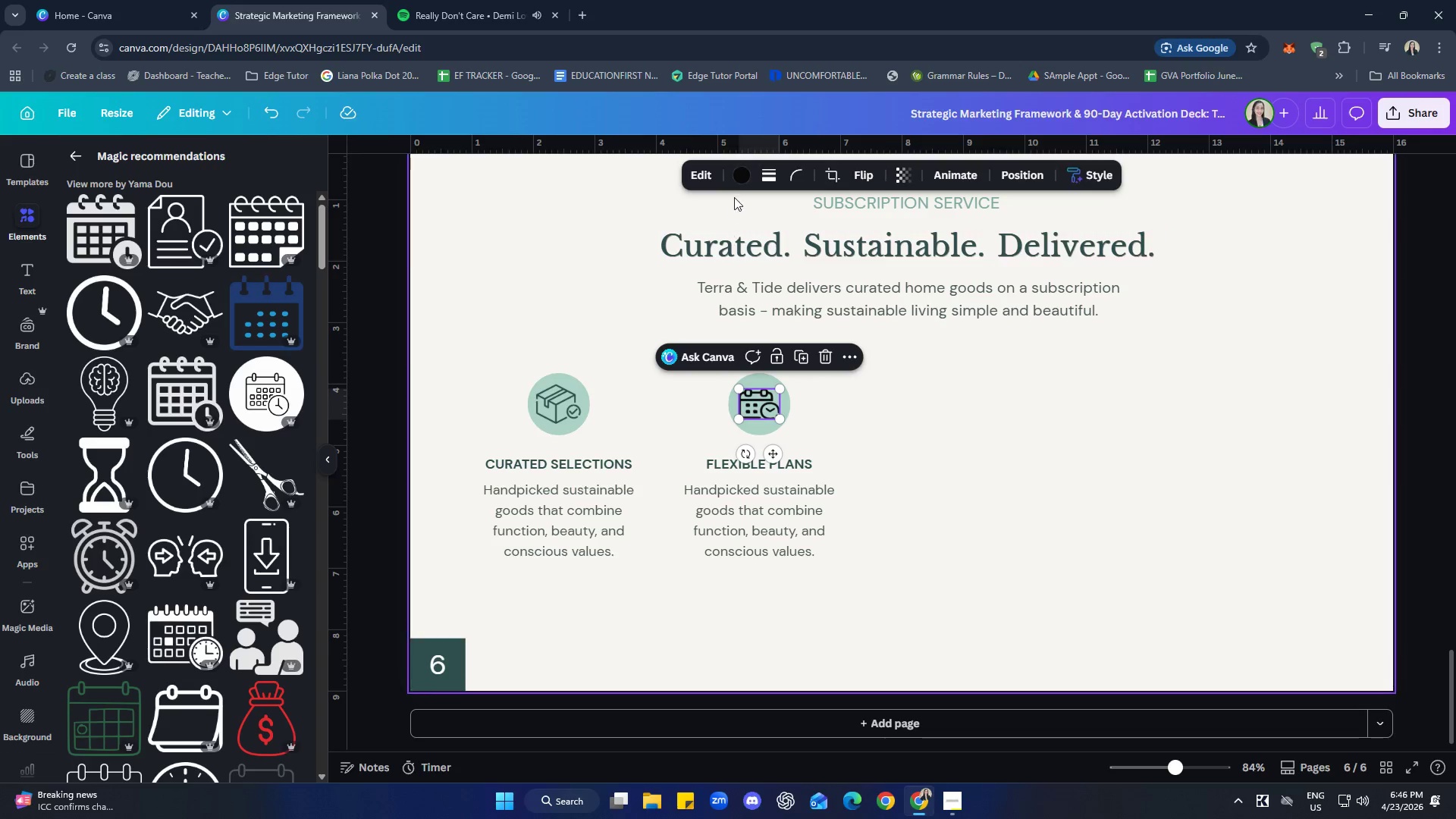 
left_click([739, 174])
 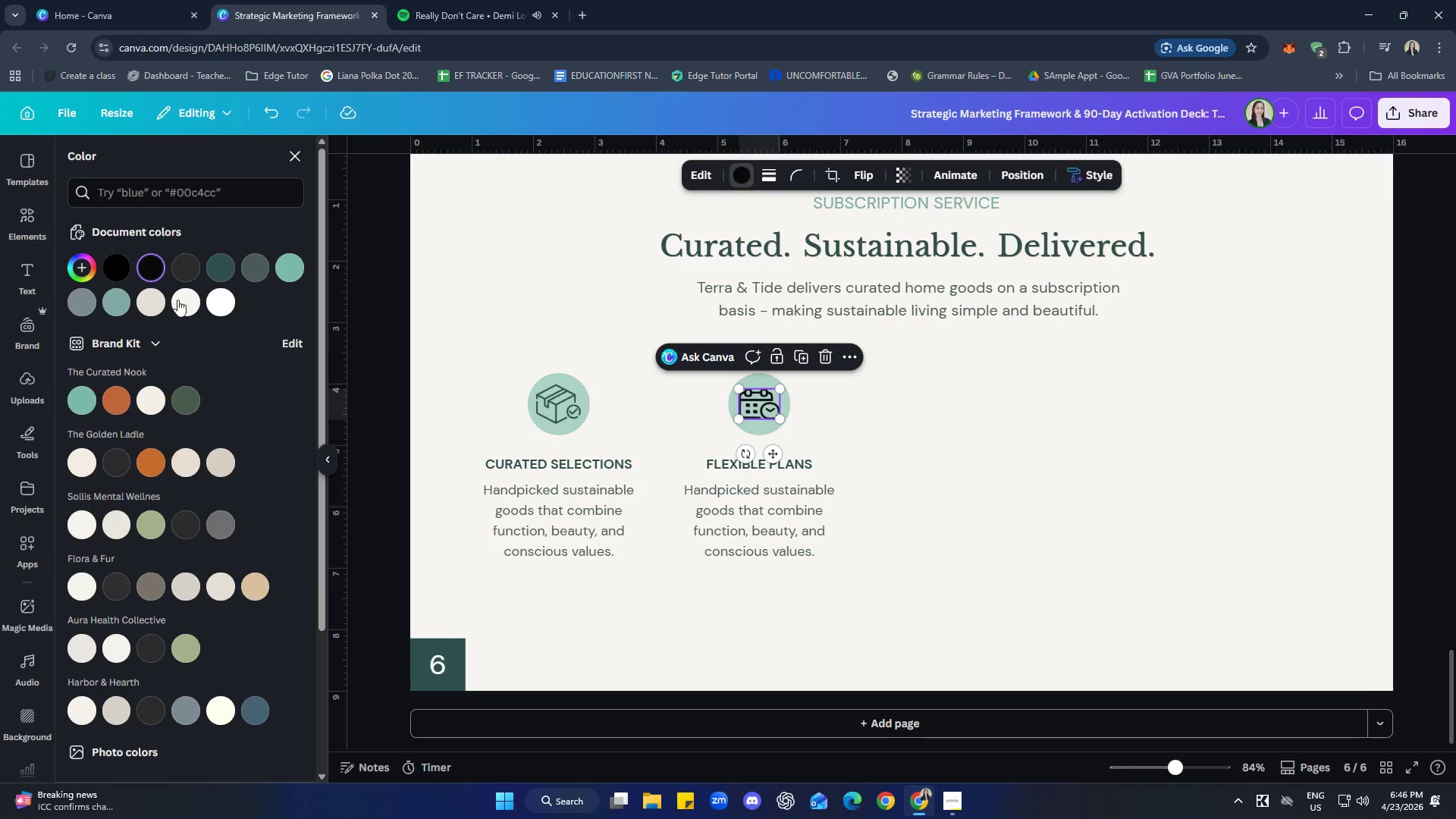 
left_click([219, 267])
 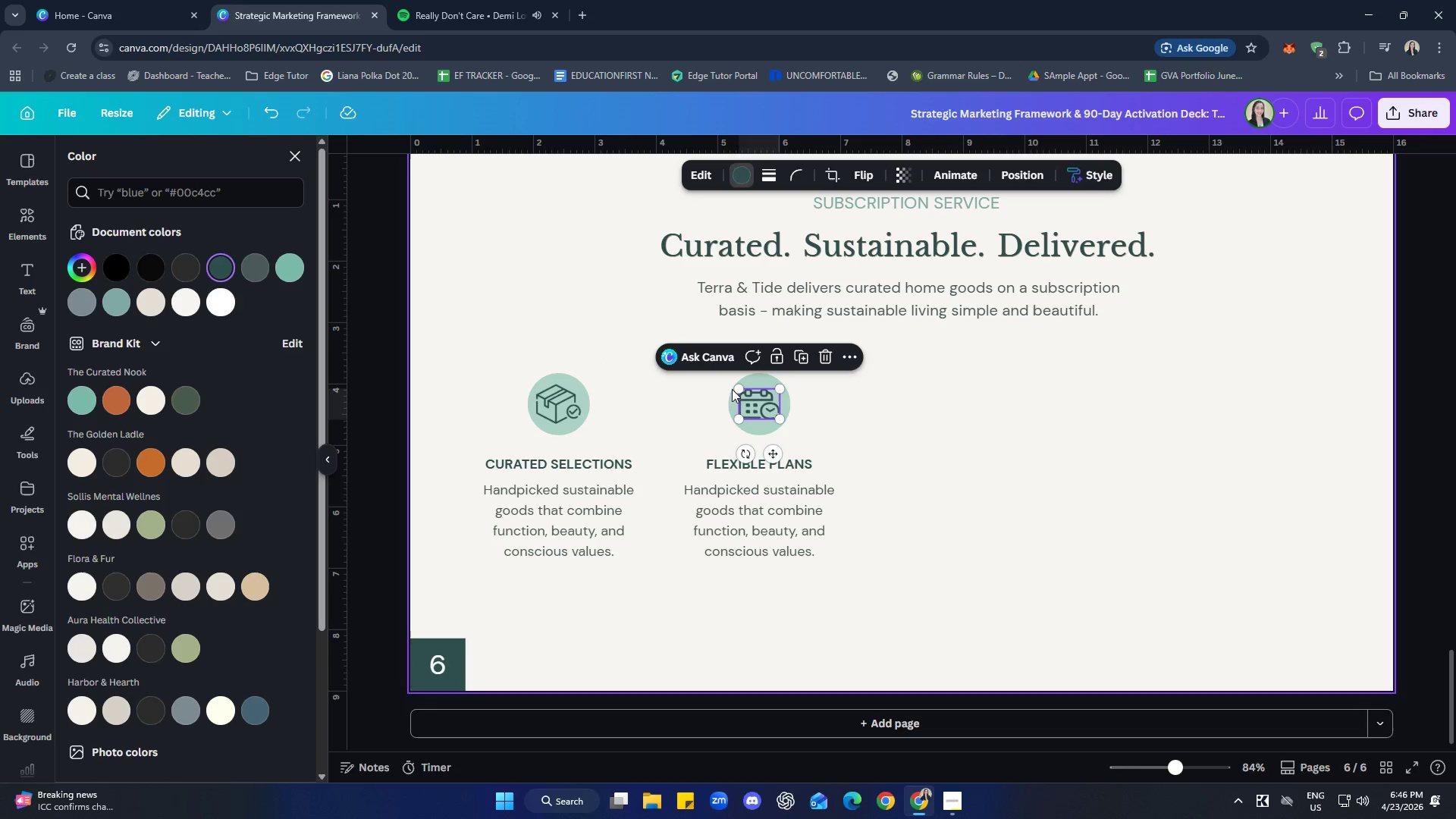 
left_click([943, 436])
 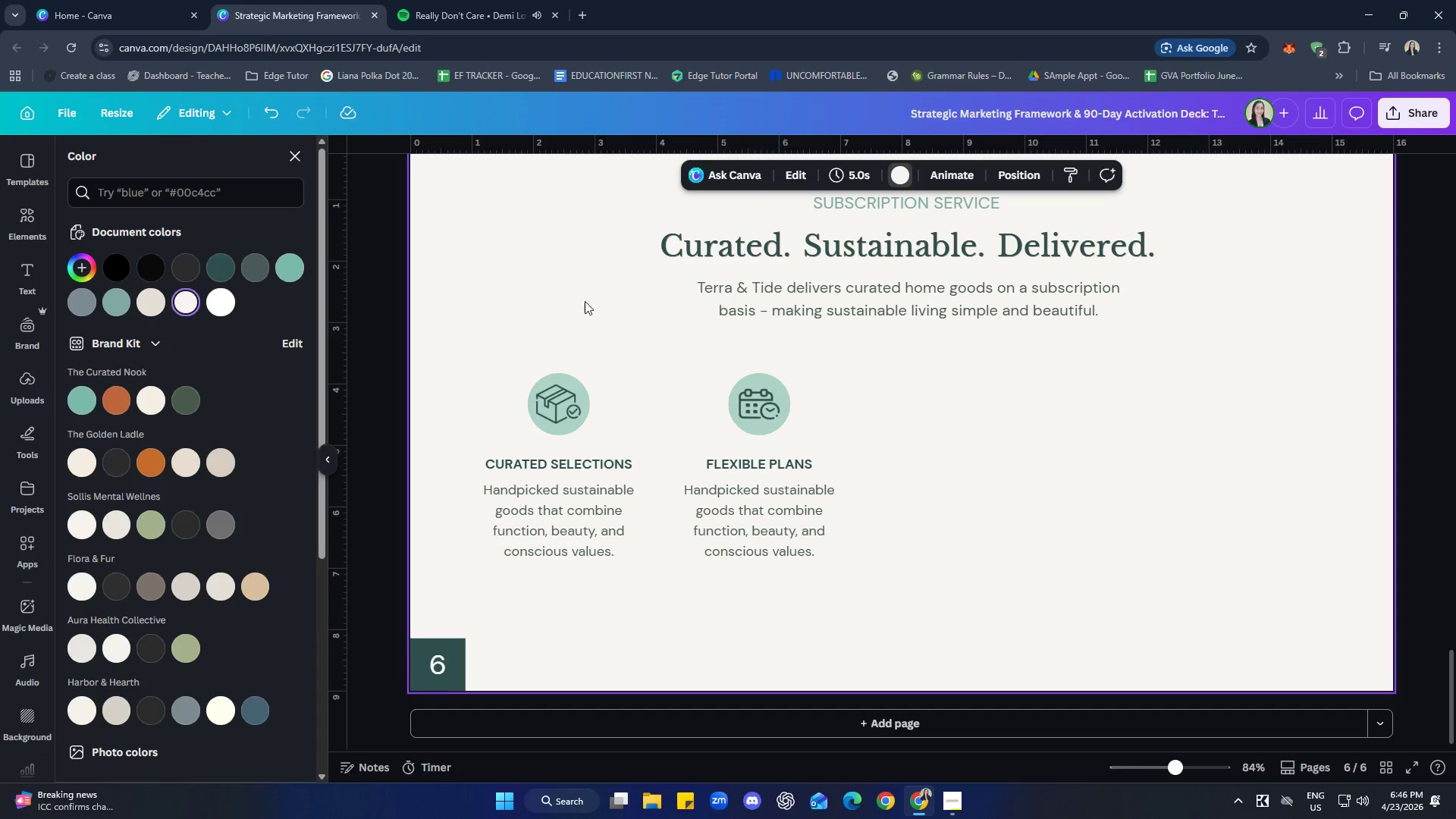 
left_click([302, 158])
 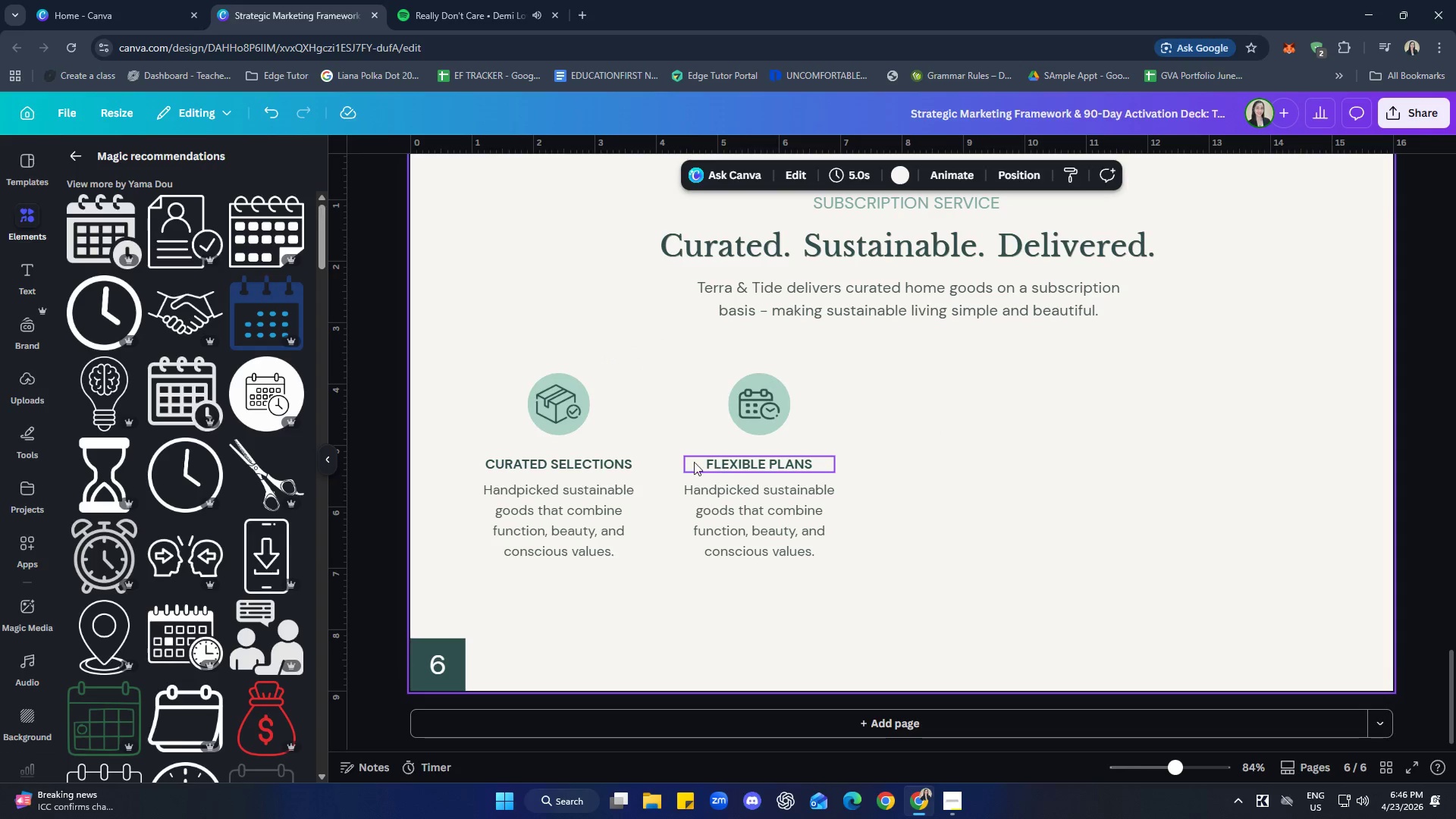 
scroll: coordinate [246, 419], scroll_direction: down, amount: 8.0
 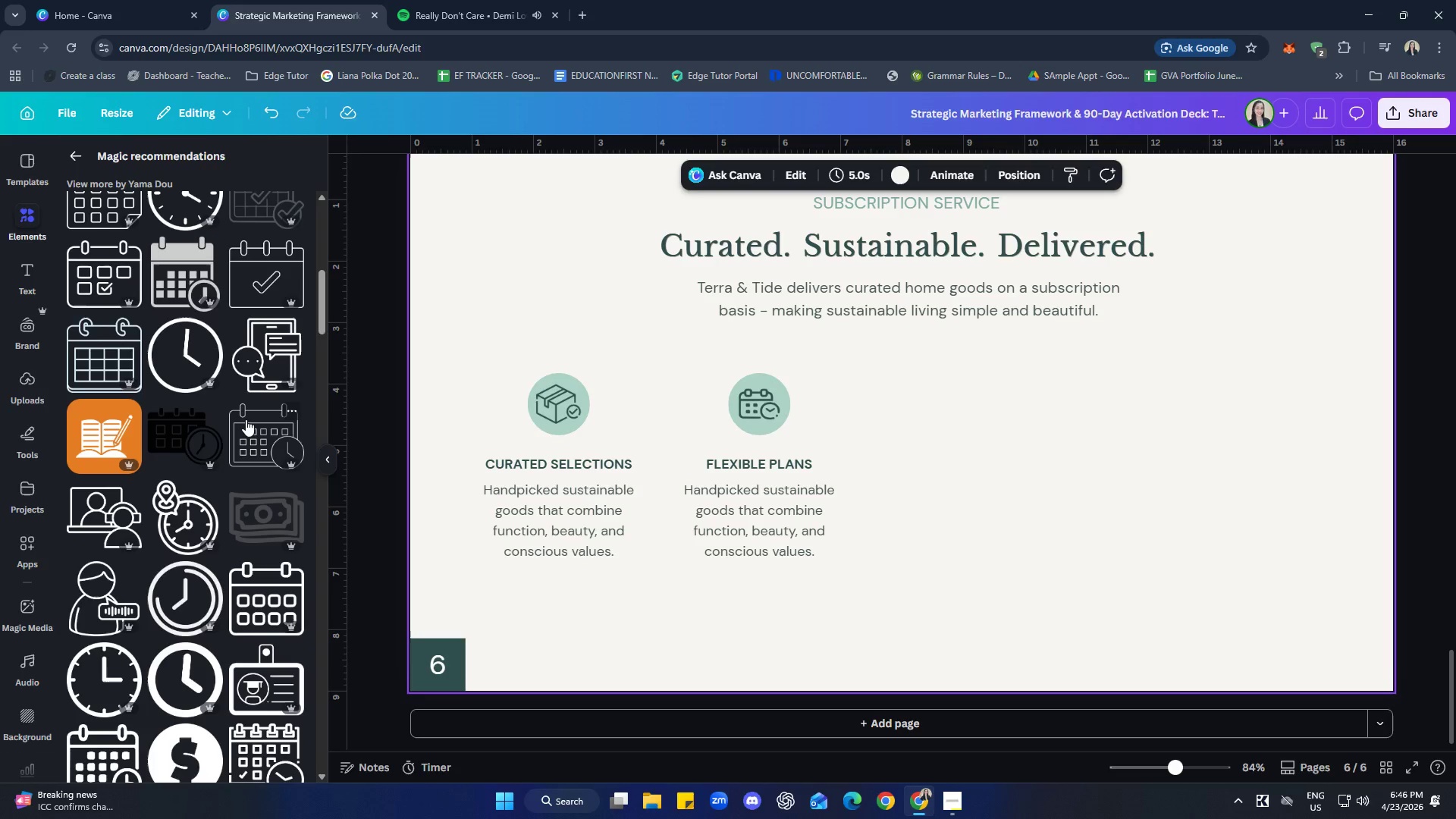 
scroll: coordinate [246, 419], scroll_direction: up, amount: 4.0
 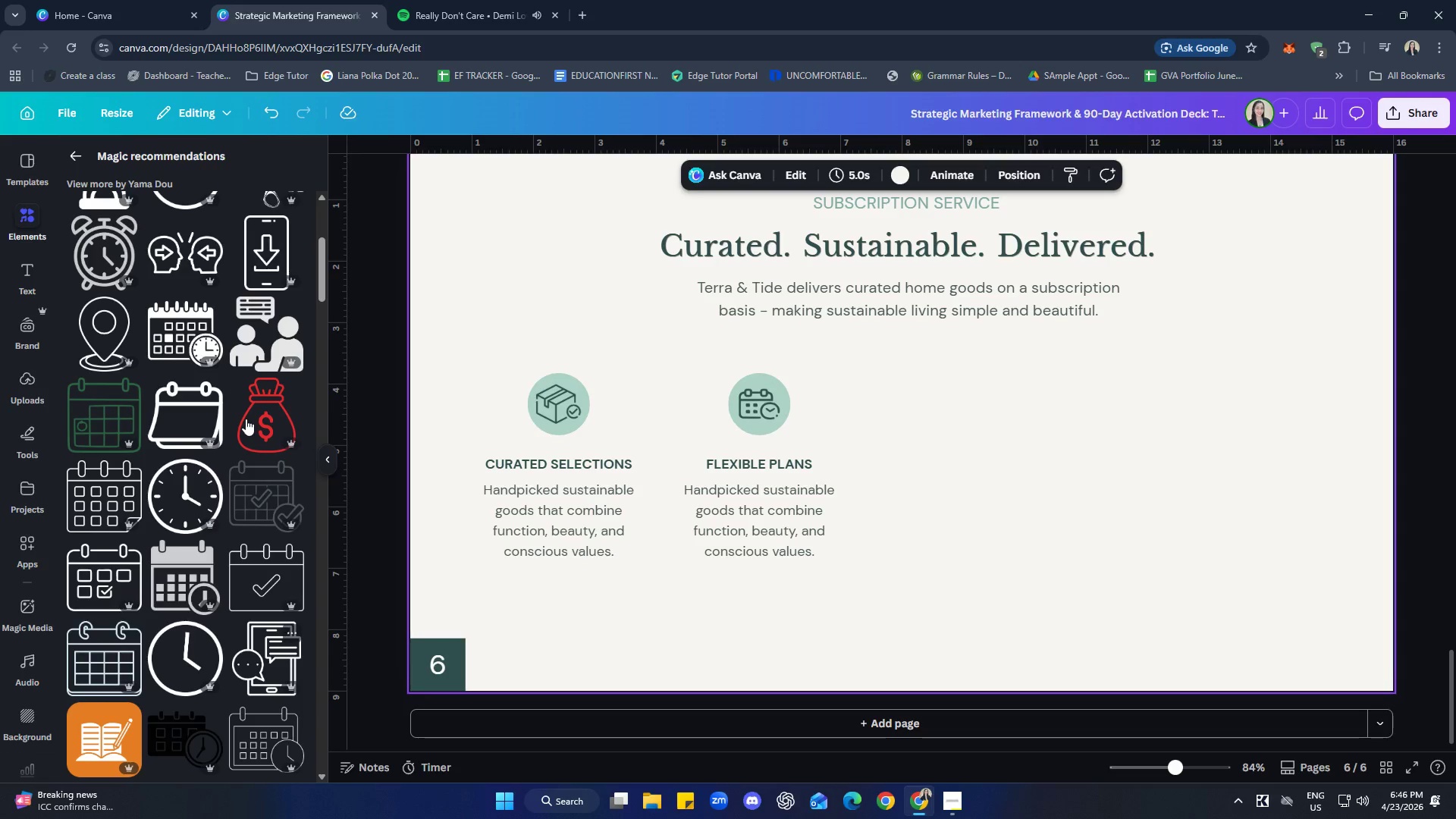 
scroll: coordinate [260, 485], scroll_direction: down, amount: 16.0
 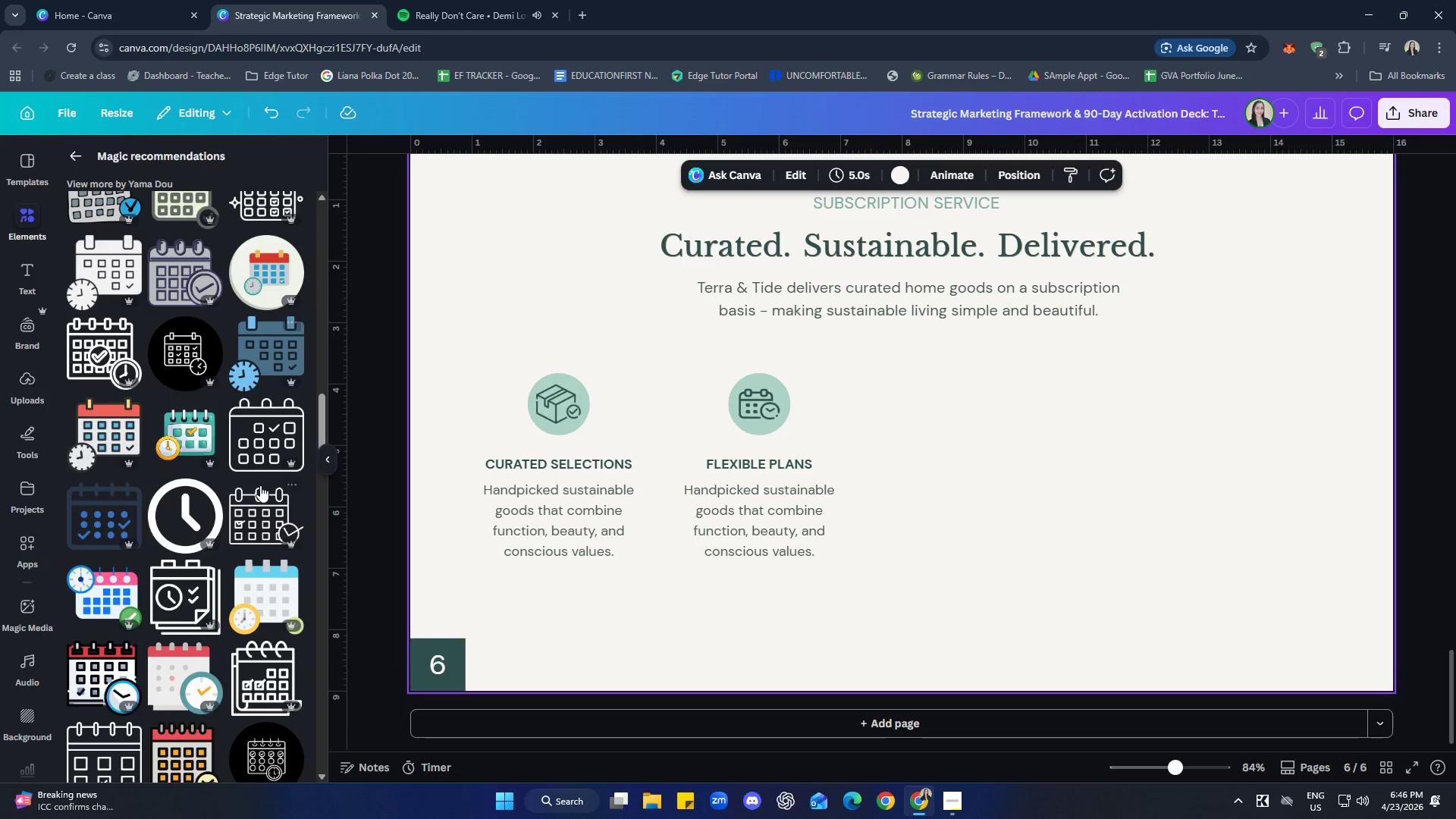 
scroll: coordinate [265, 442], scroll_direction: down, amount: 8.0
 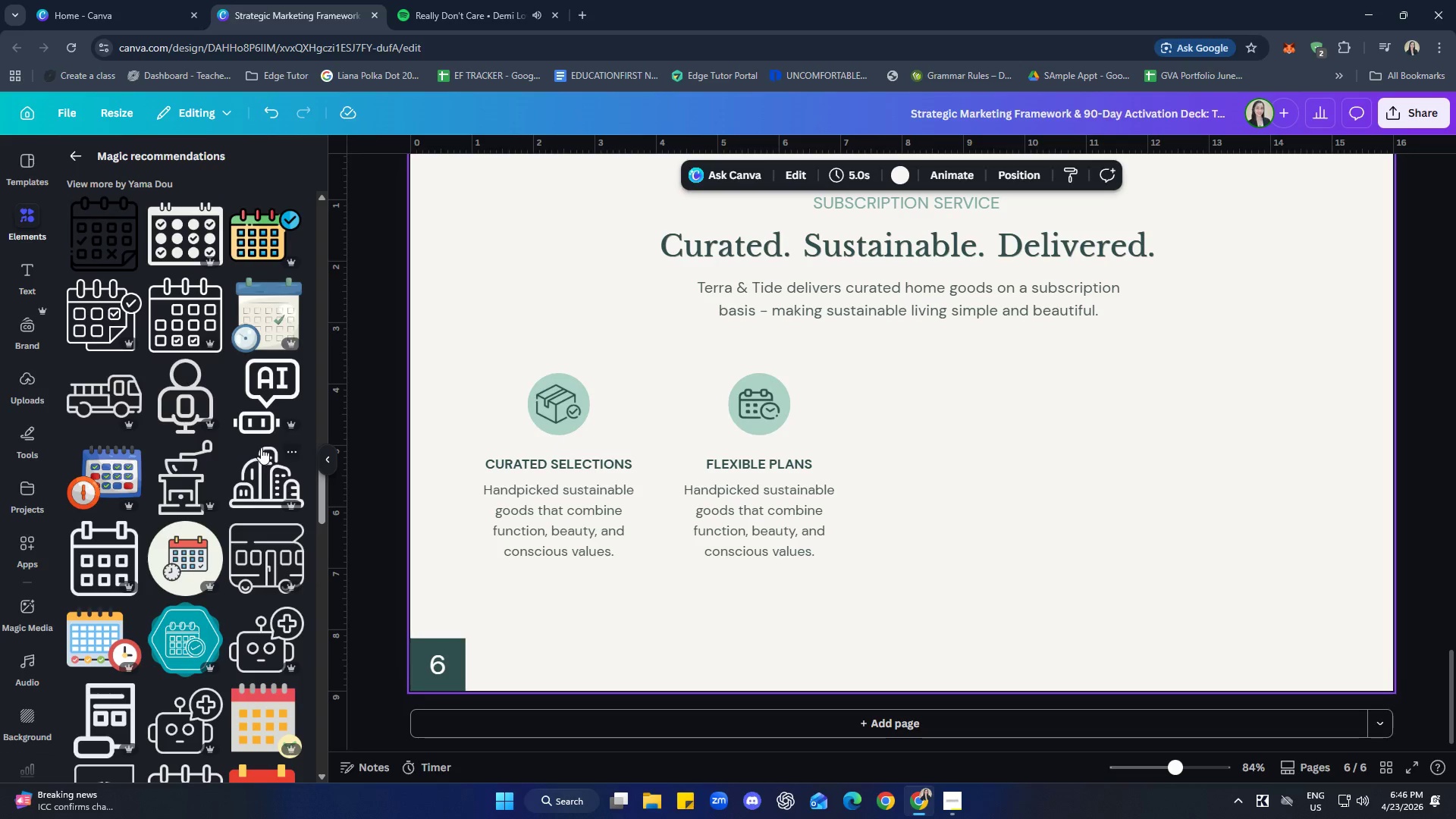 
scroll: coordinate [253, 441], scroll_direction: up, amount: 9.0
 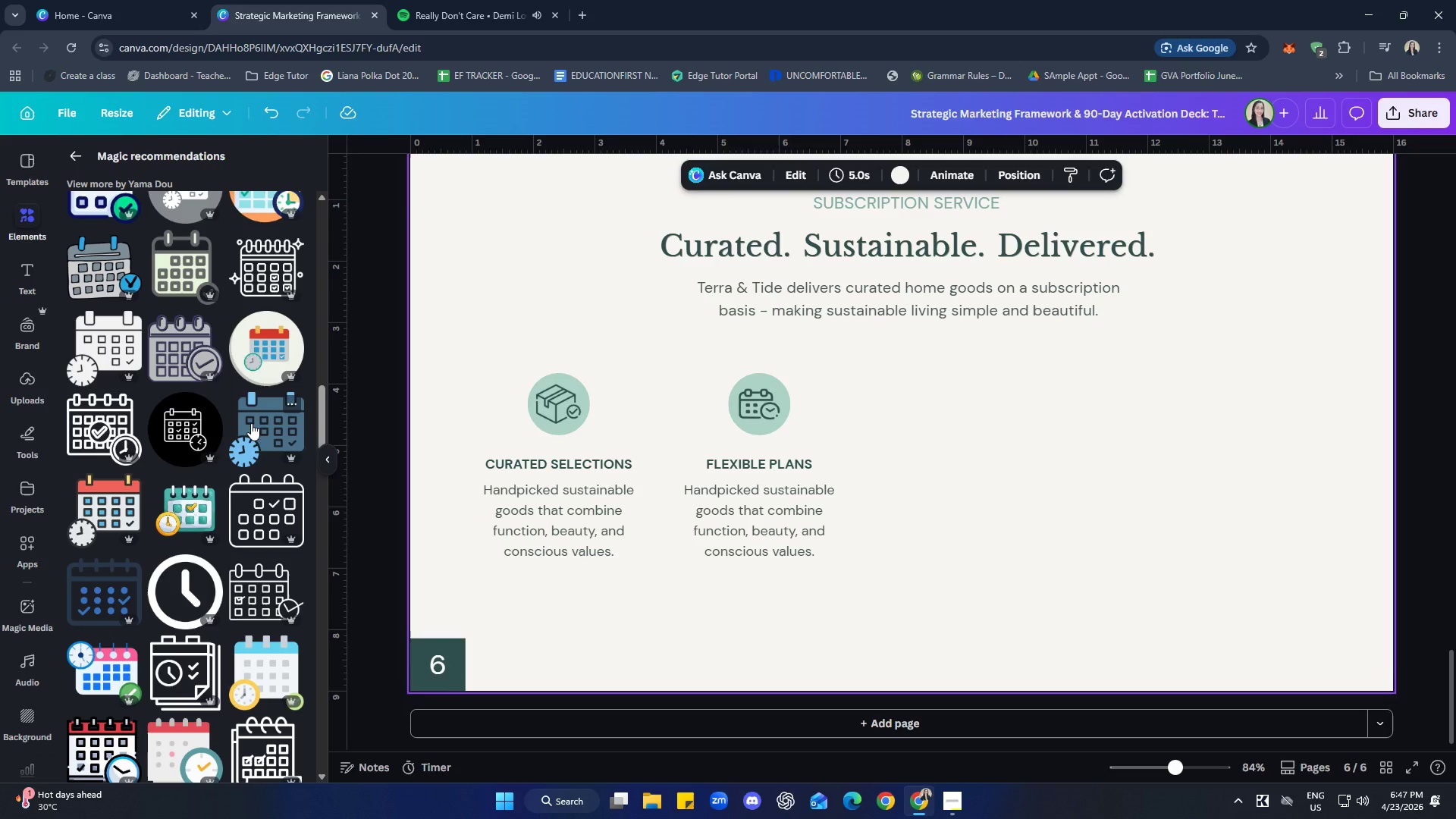 
wait(33.74)
 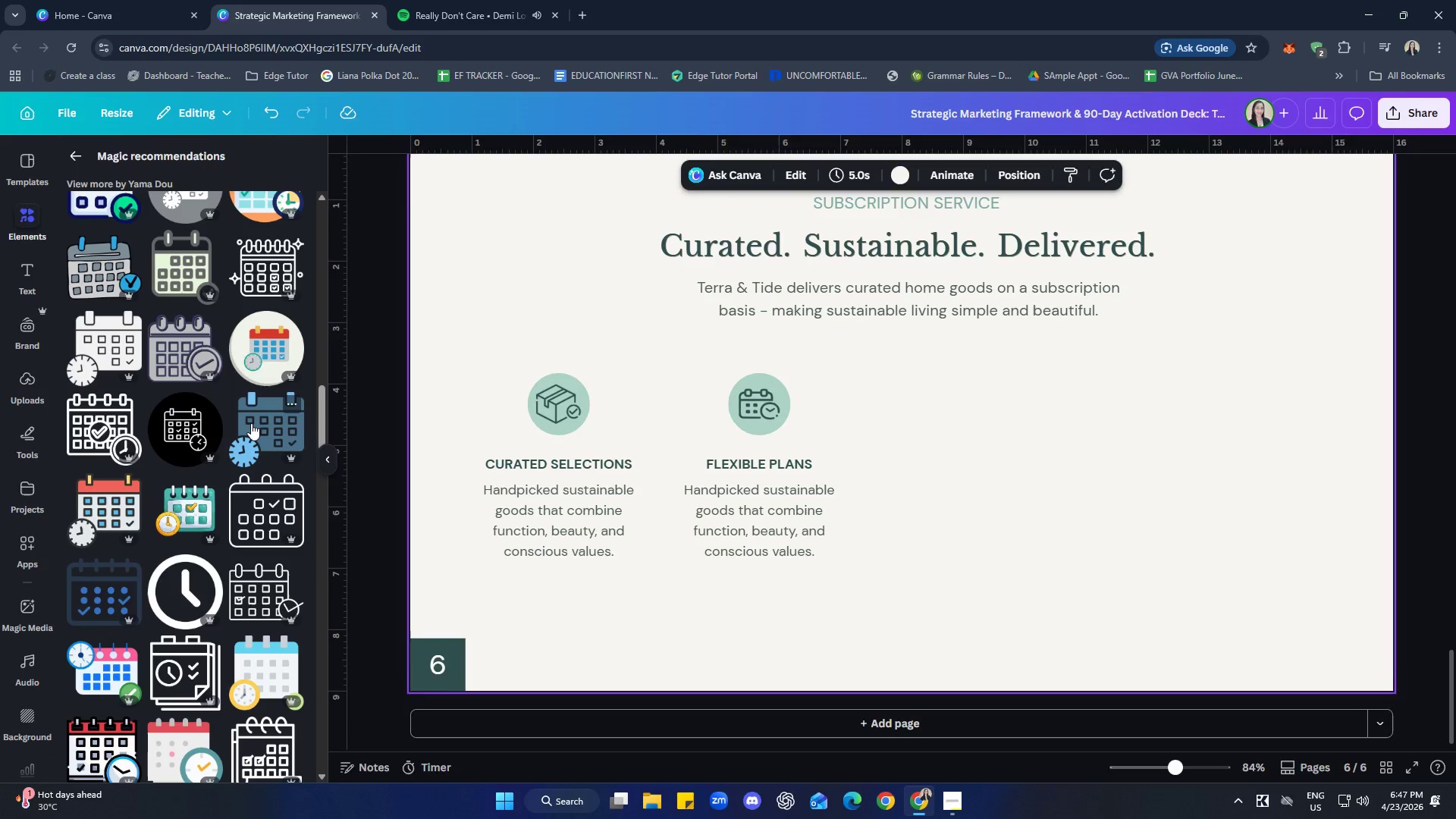 
scroll: coordinate [242, 529], scroll_direction: down, amount: 2.0
 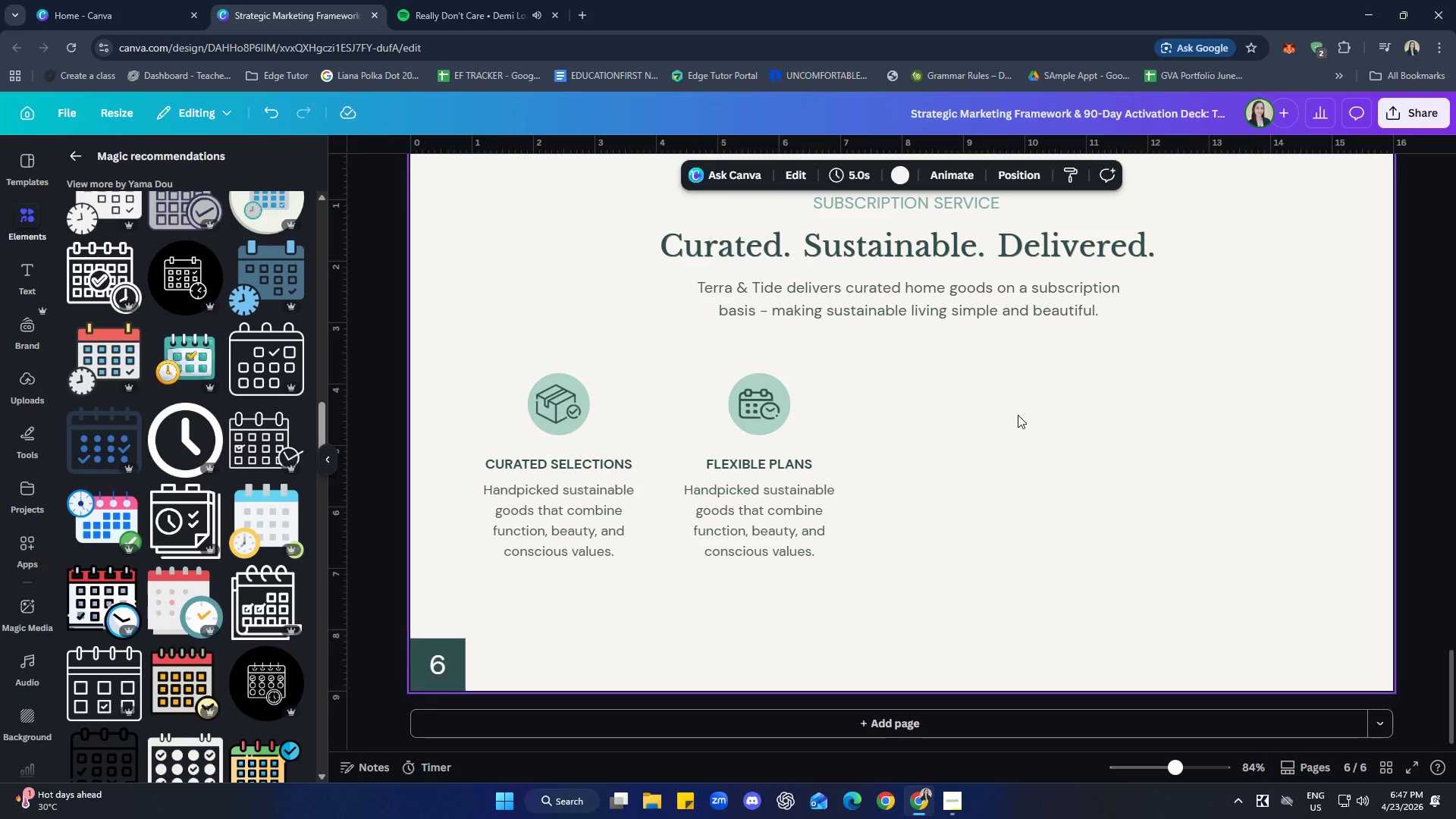 
wait(6.5)
 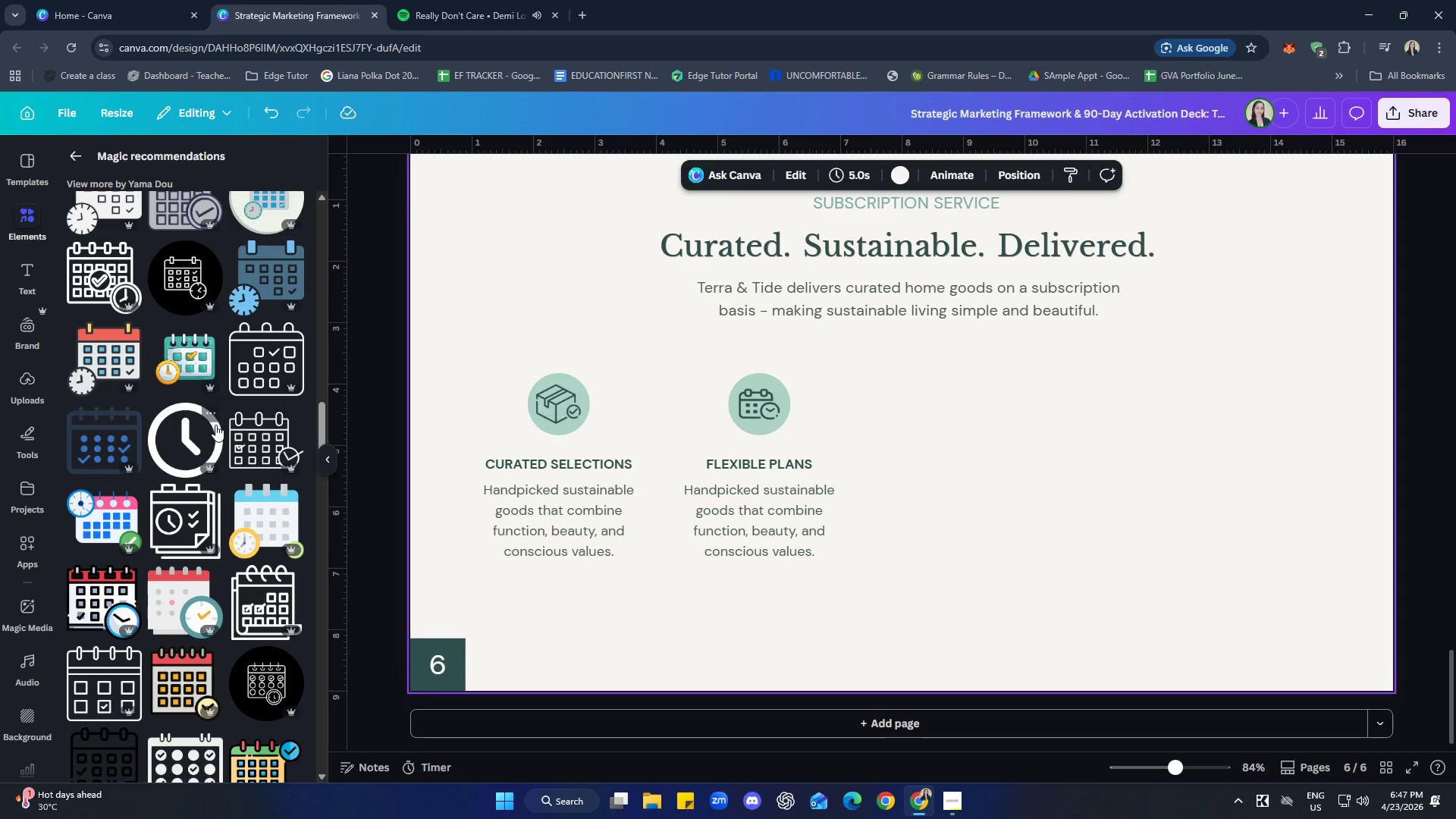 
left_click([77, 156])
 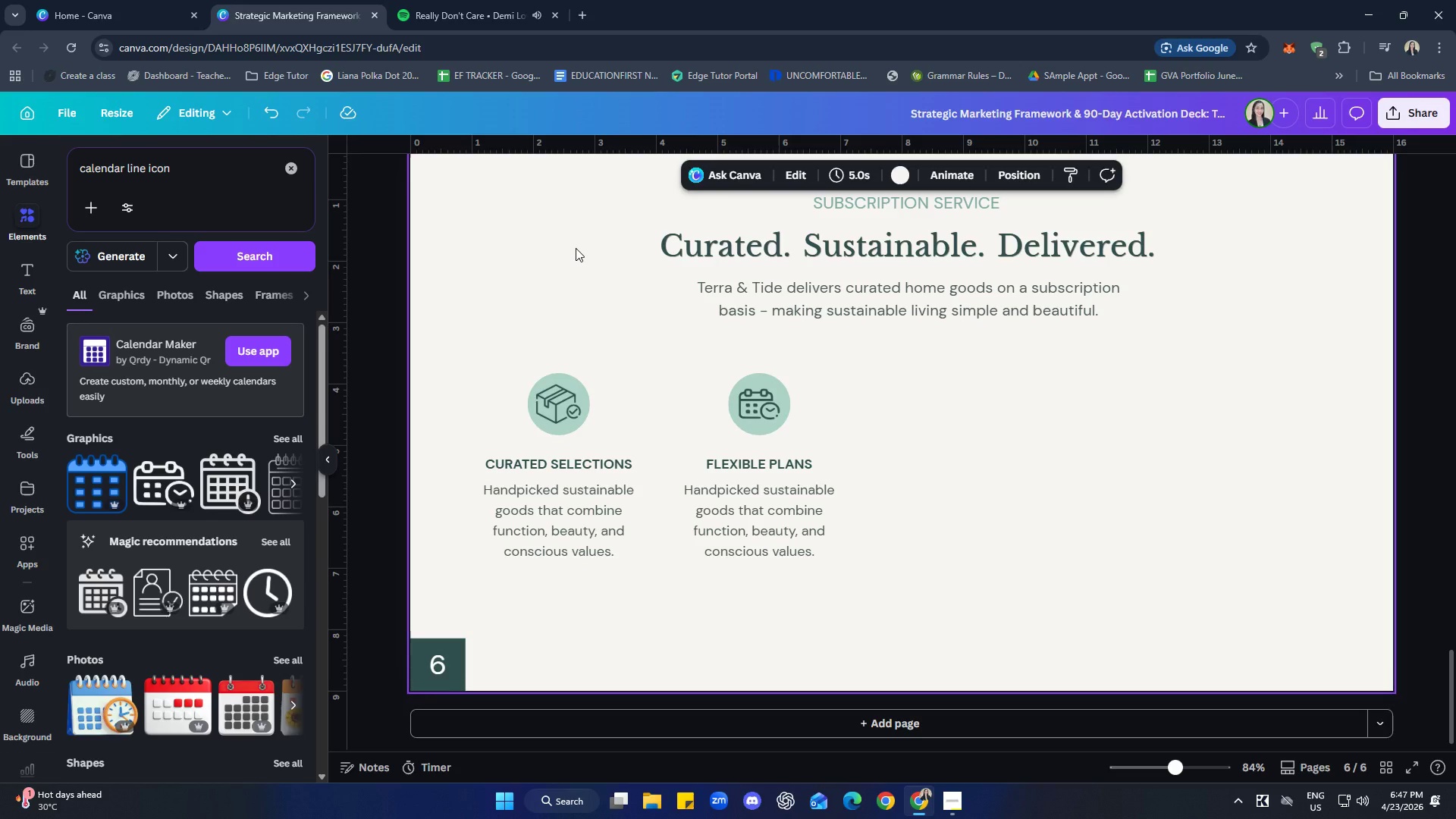 
wait(29.88)
 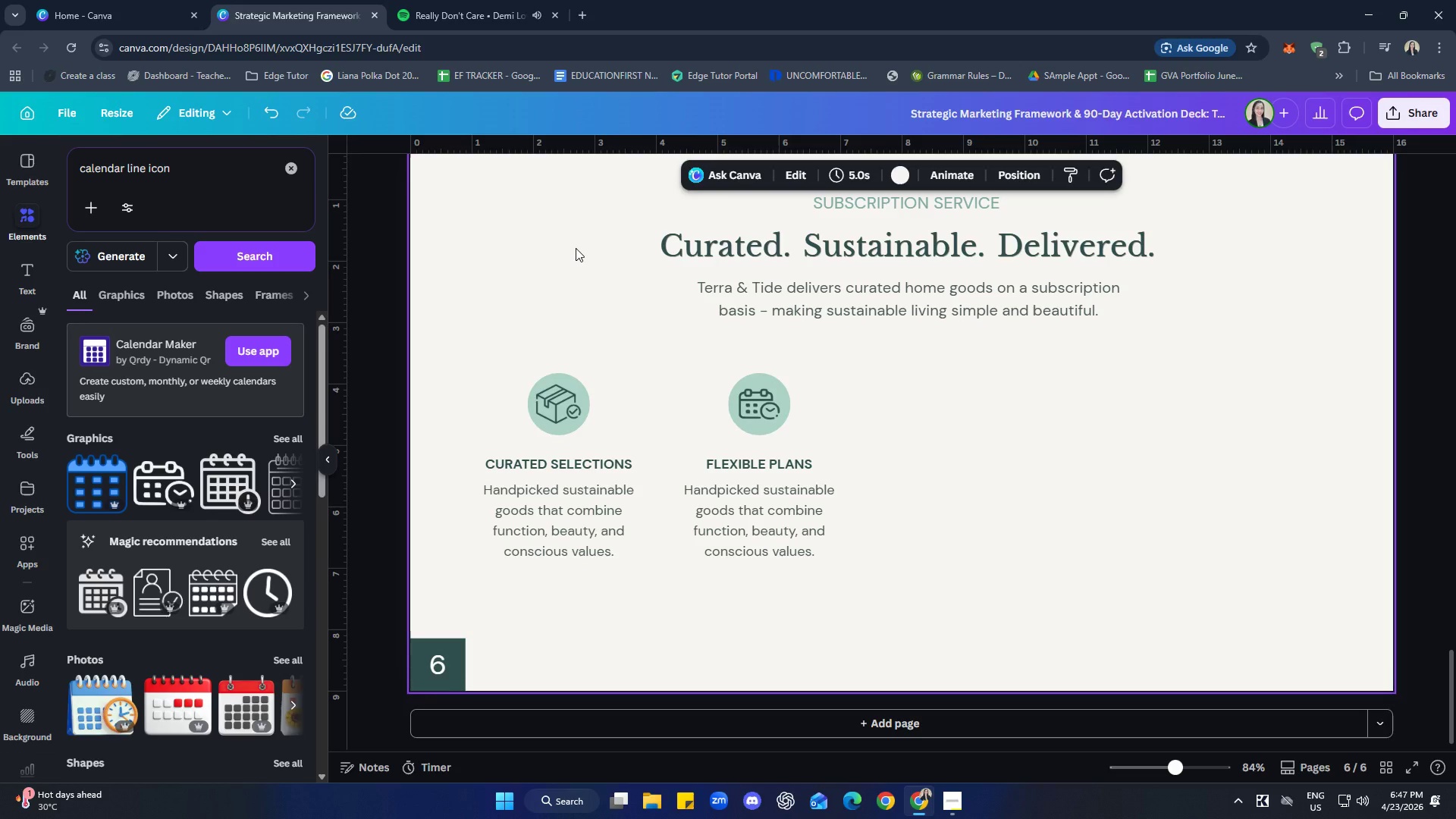 
left_click_drag(start_coordinate=[1156, 589], to_coordinate=[1168, 596])
 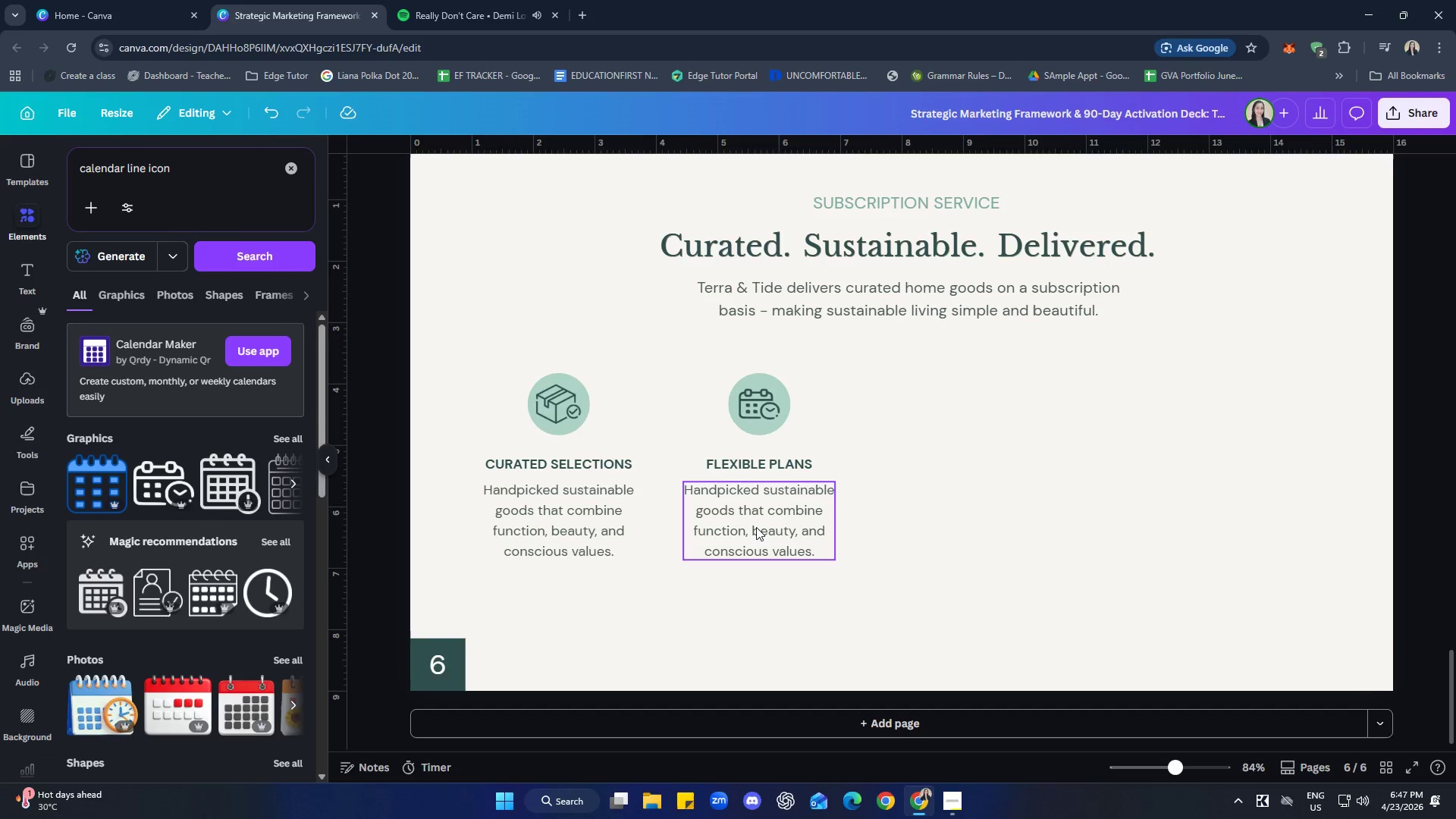 
left_click_drag(start_coordinate=[758, 526], to_coordinate=[760, 530])
 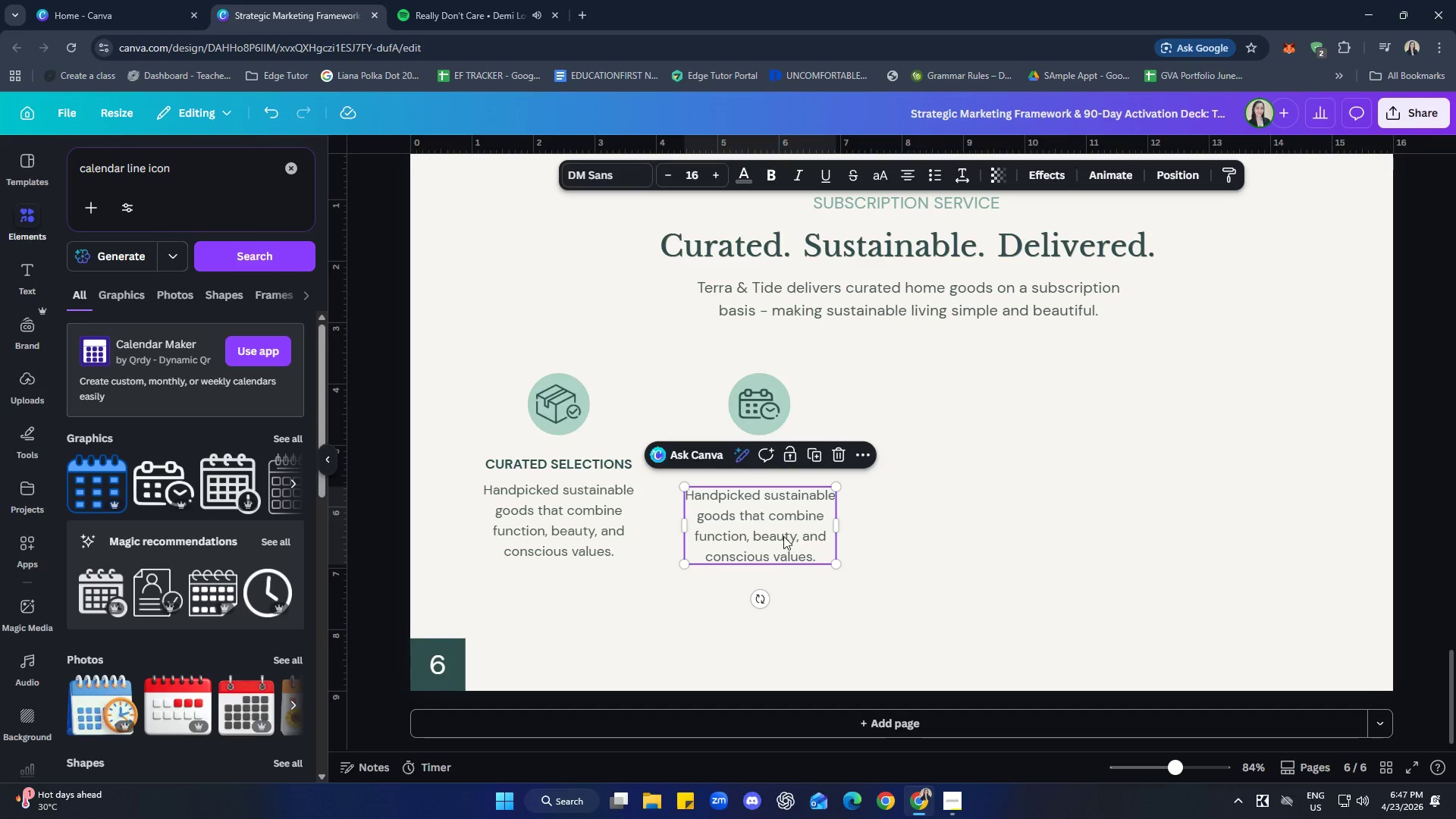 
hold_key(key=ShiftLeft, duration=2.02)
left_click([610, 533])
 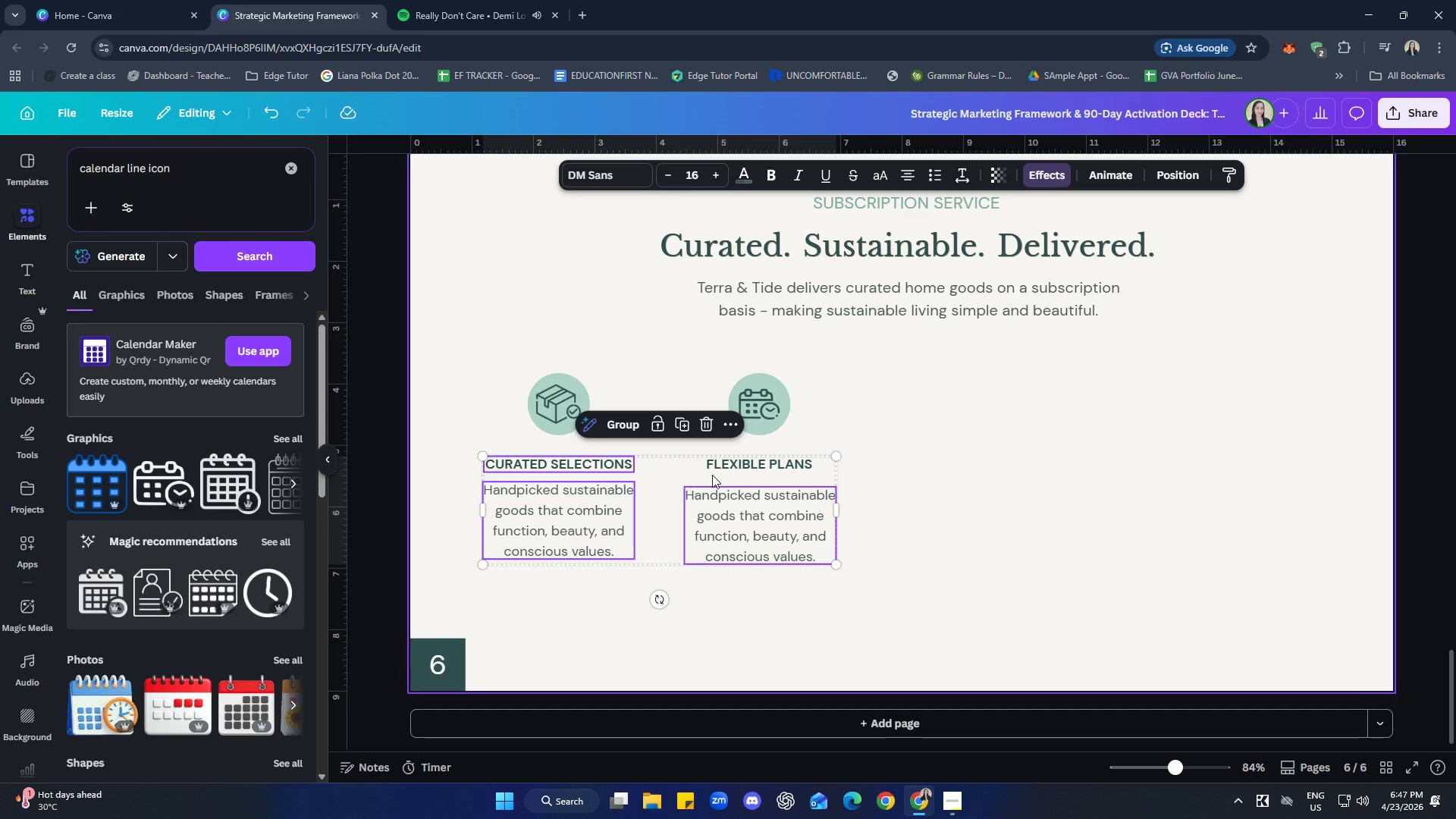 
left_click([718, 470])
 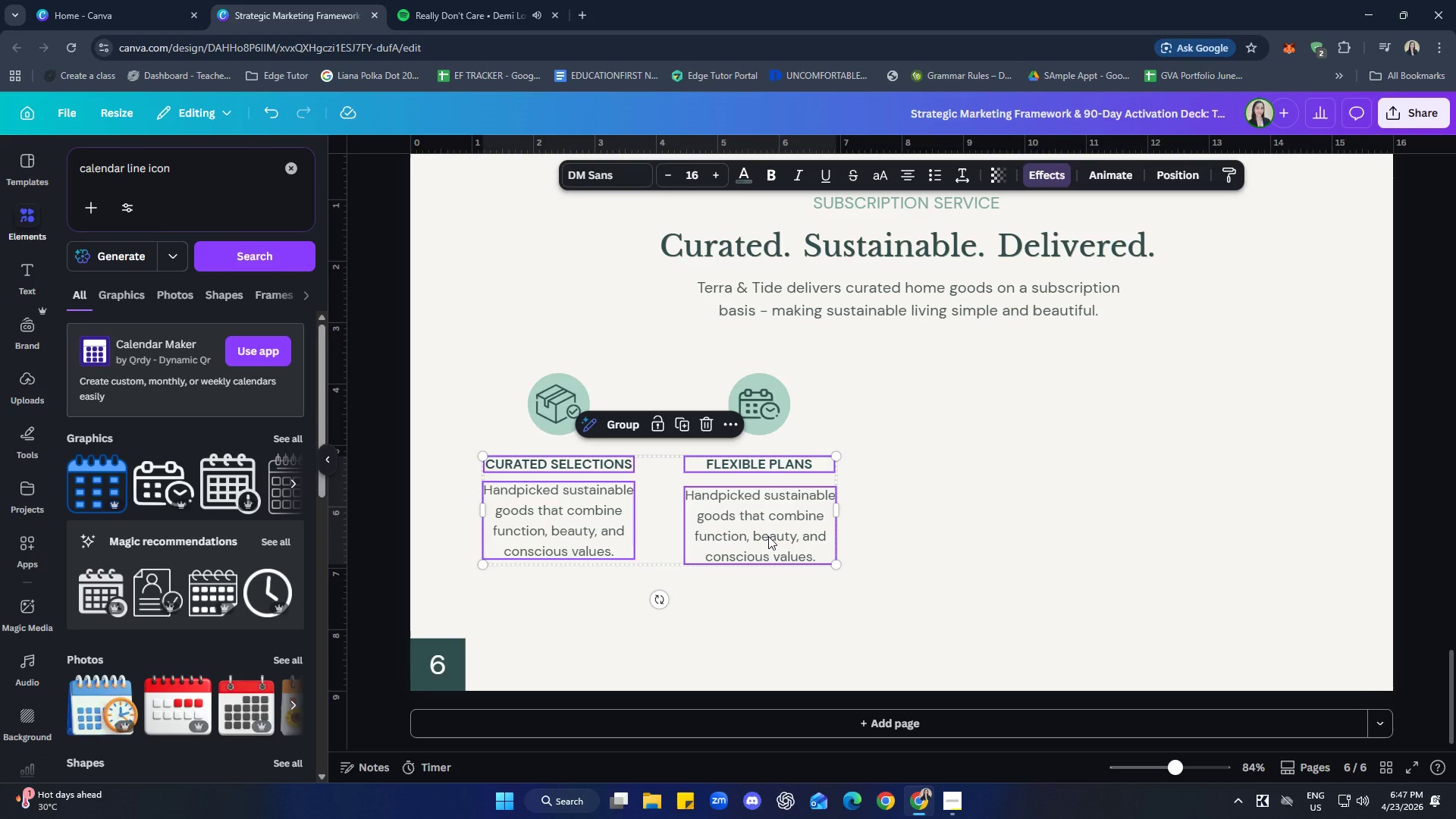 
right_click([768, 536])
 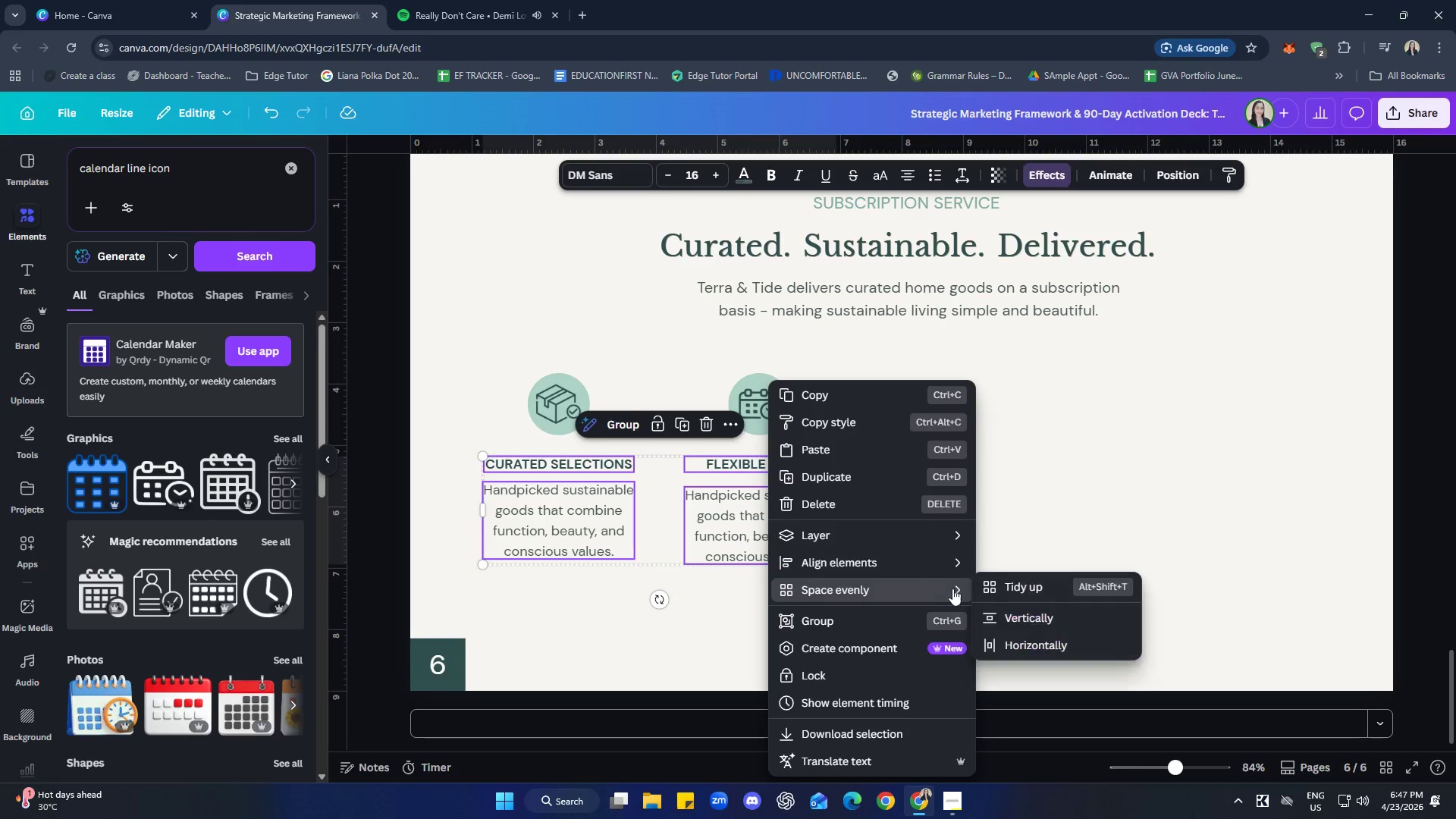 
left_click([1035, 594])
 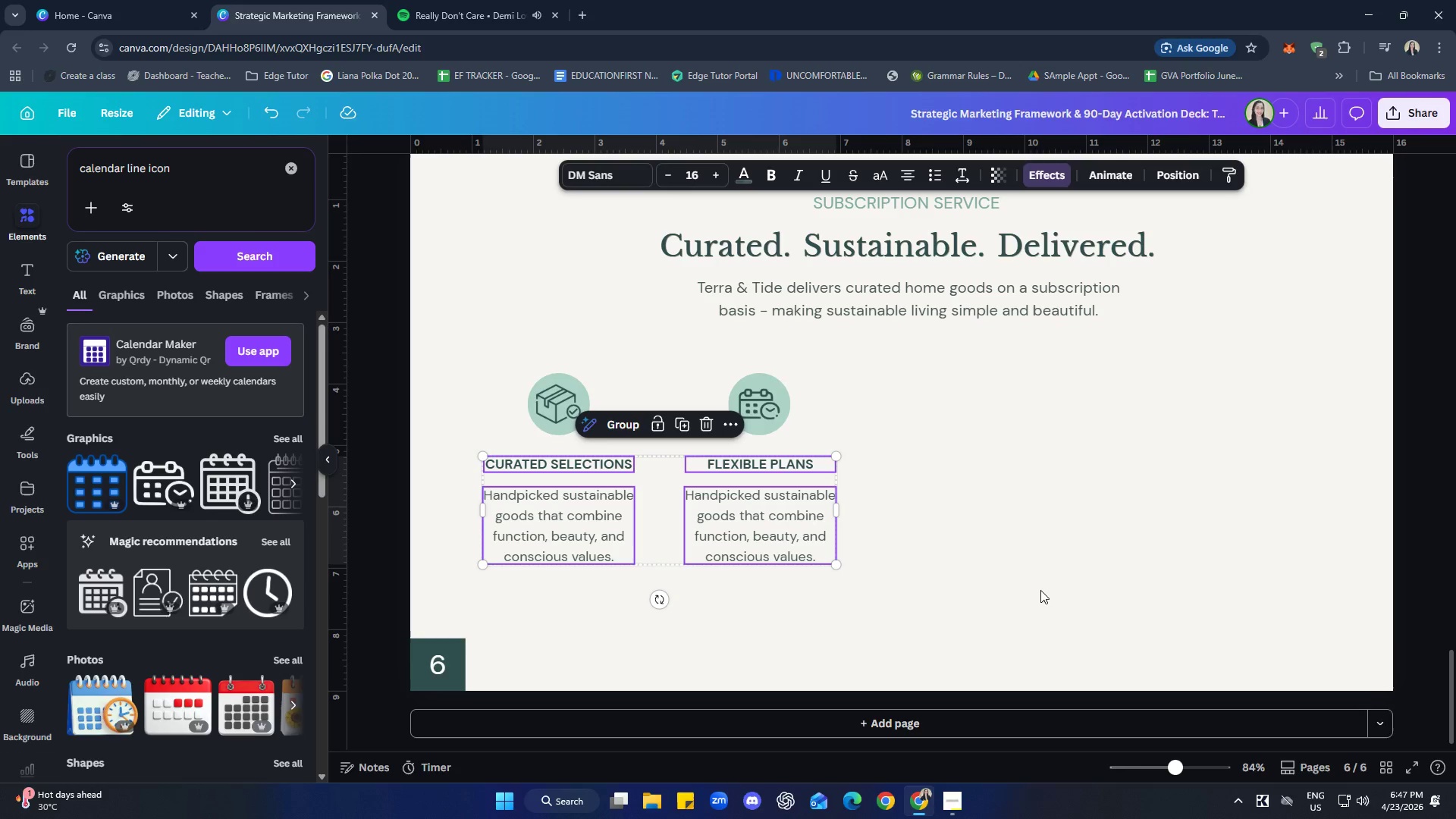 
left_click([1040, 590])
 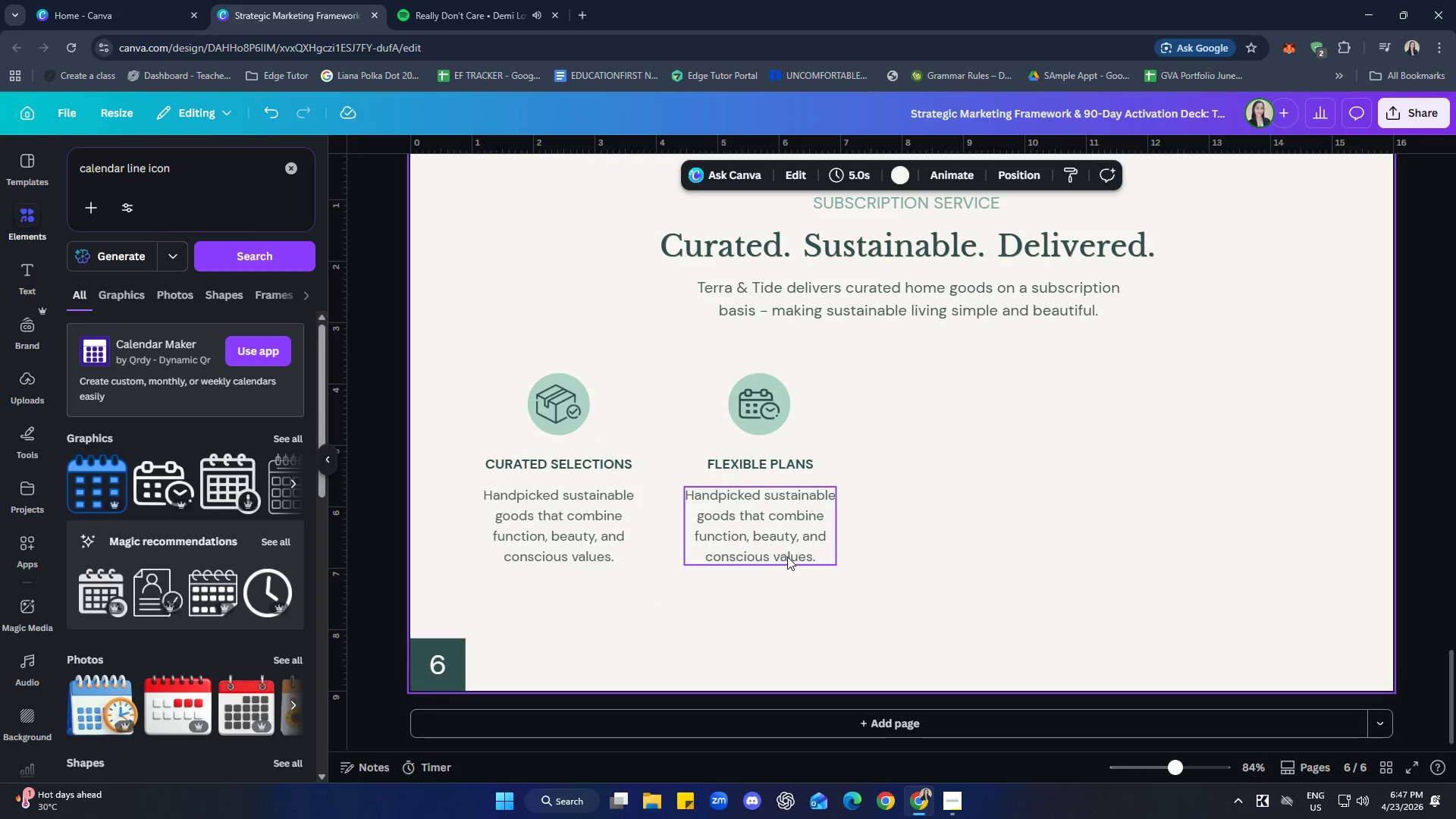 
left_click([777, 547])
 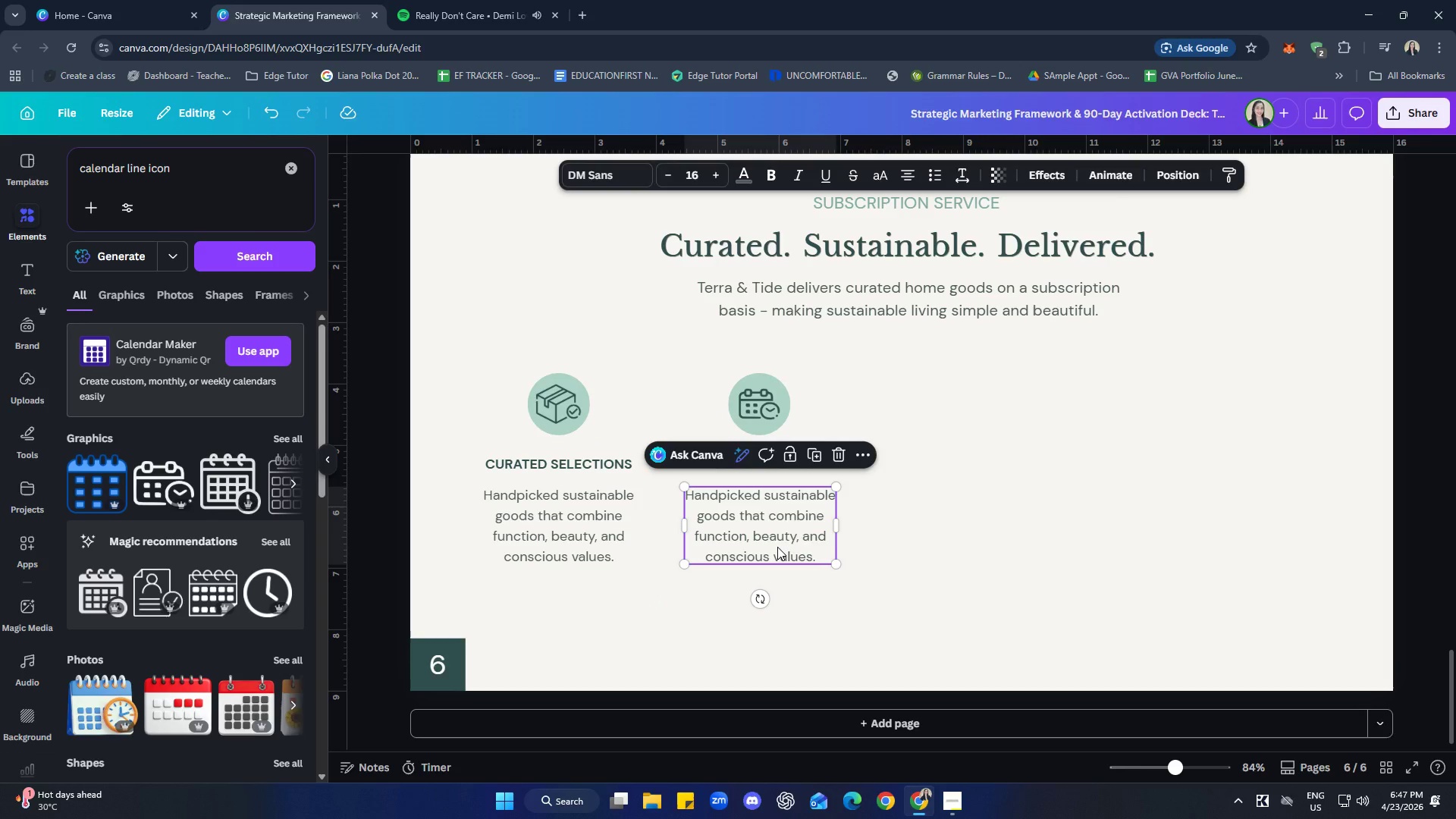 
left_click([777, 547])
 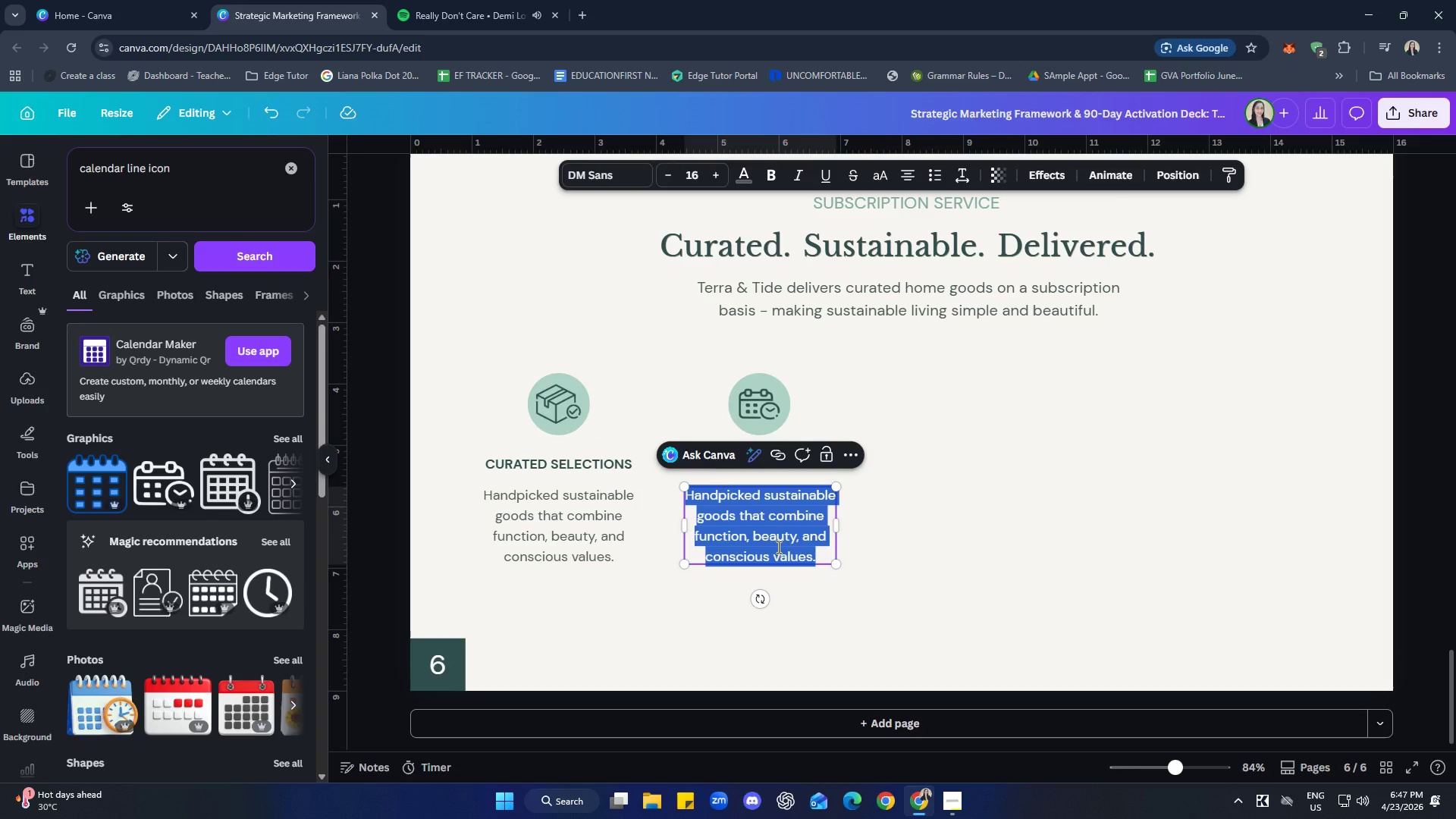 
type(Choose you)
key(Backspace)
type(r )
key(Backspace)
key(Backspace)
type(ur plan,)
 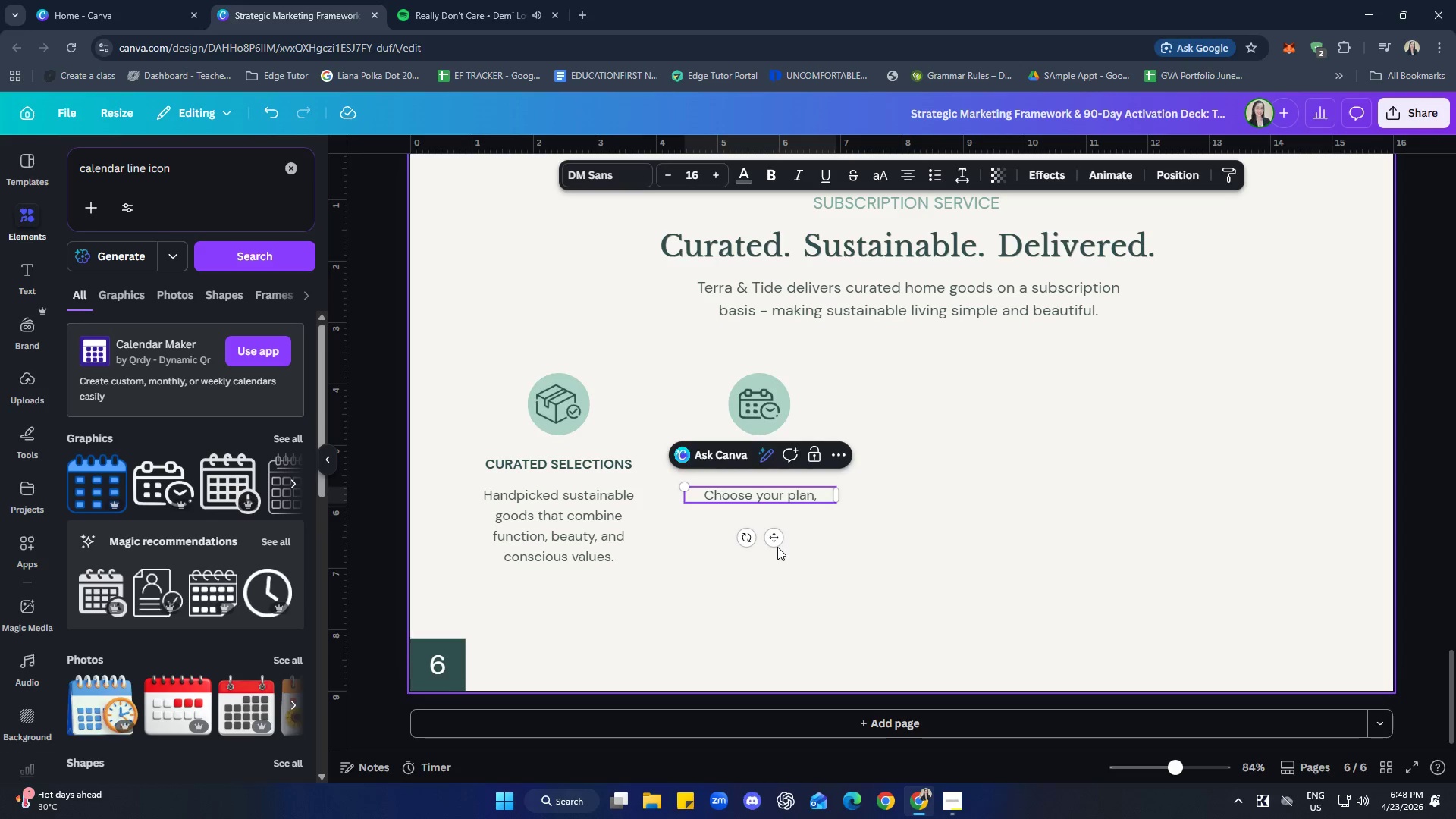 
key(Enter)
 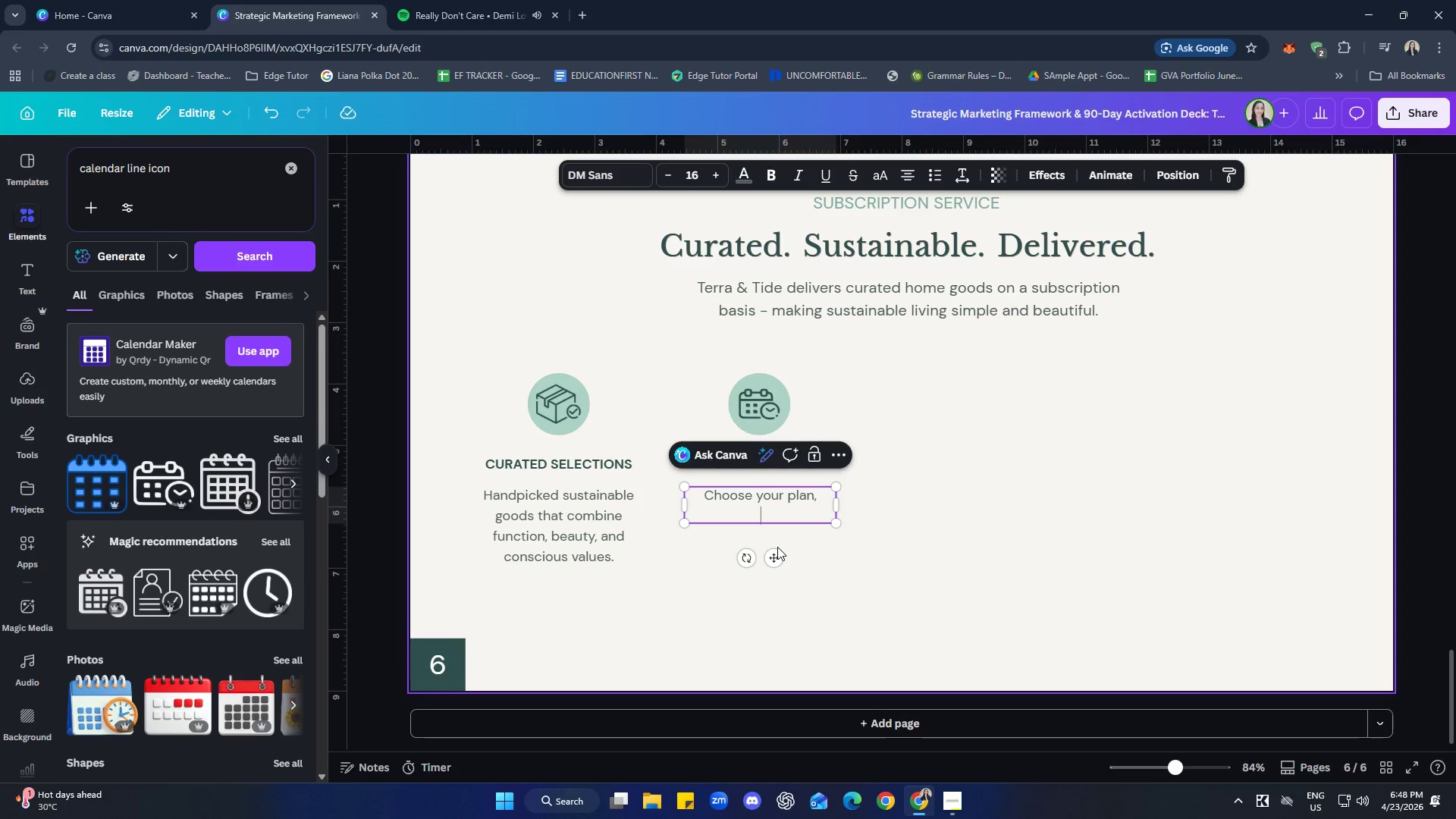 
type(customize tou)
key(Backspace)
key(Backspace)
key(Backspace)
type(yuo)
key(Backspace)
key(Backspace)
type(our preferencees)
key(Backspace)
key(Backspace)
type(s, and modify or poua)
key(Backspace)
key(Backspace)
key(Backspace)
type(ause anytime.)
 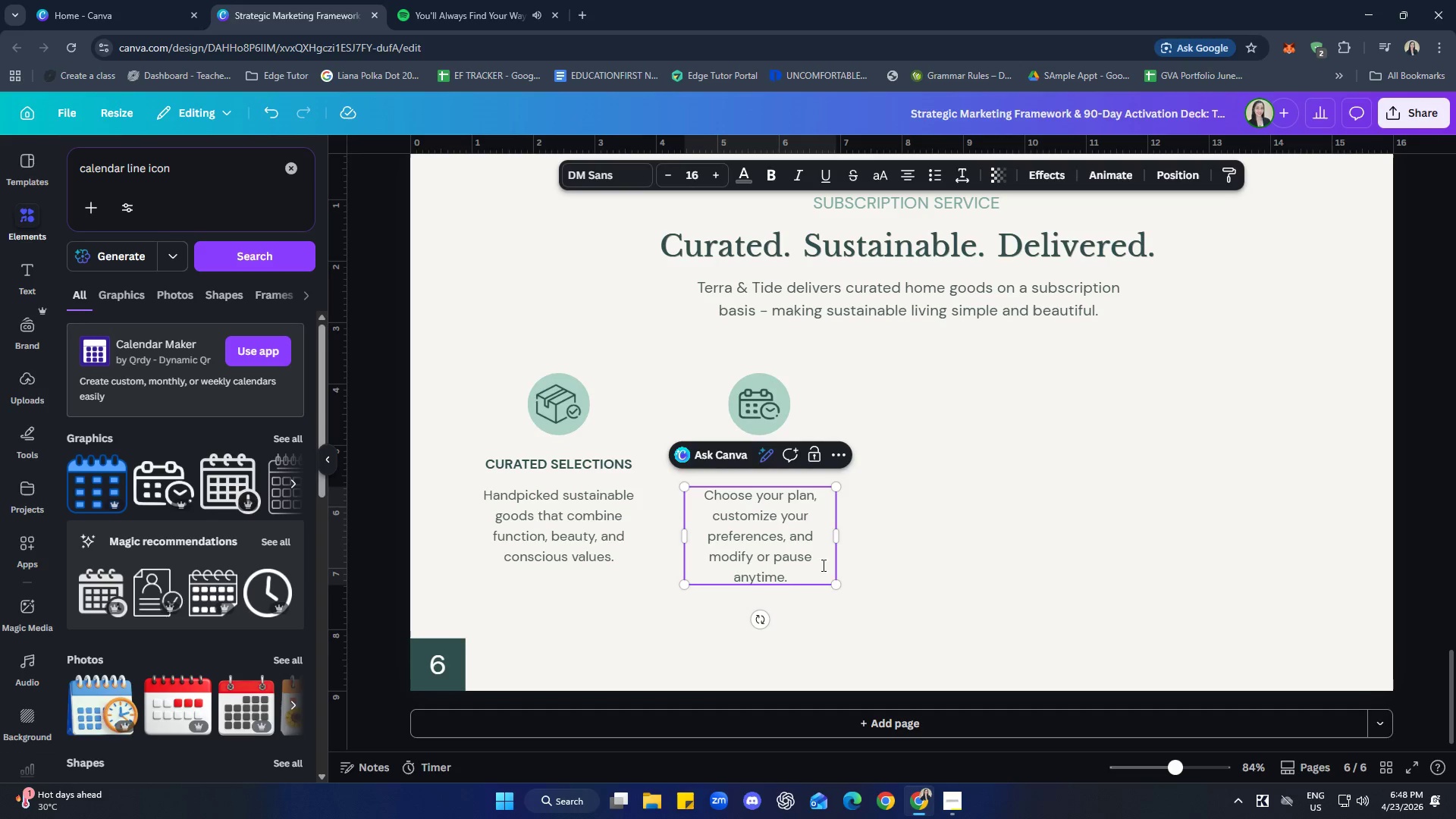 
left_click_drag(start_coordinate=[839, 534], to_coordinate=[870, 532])
 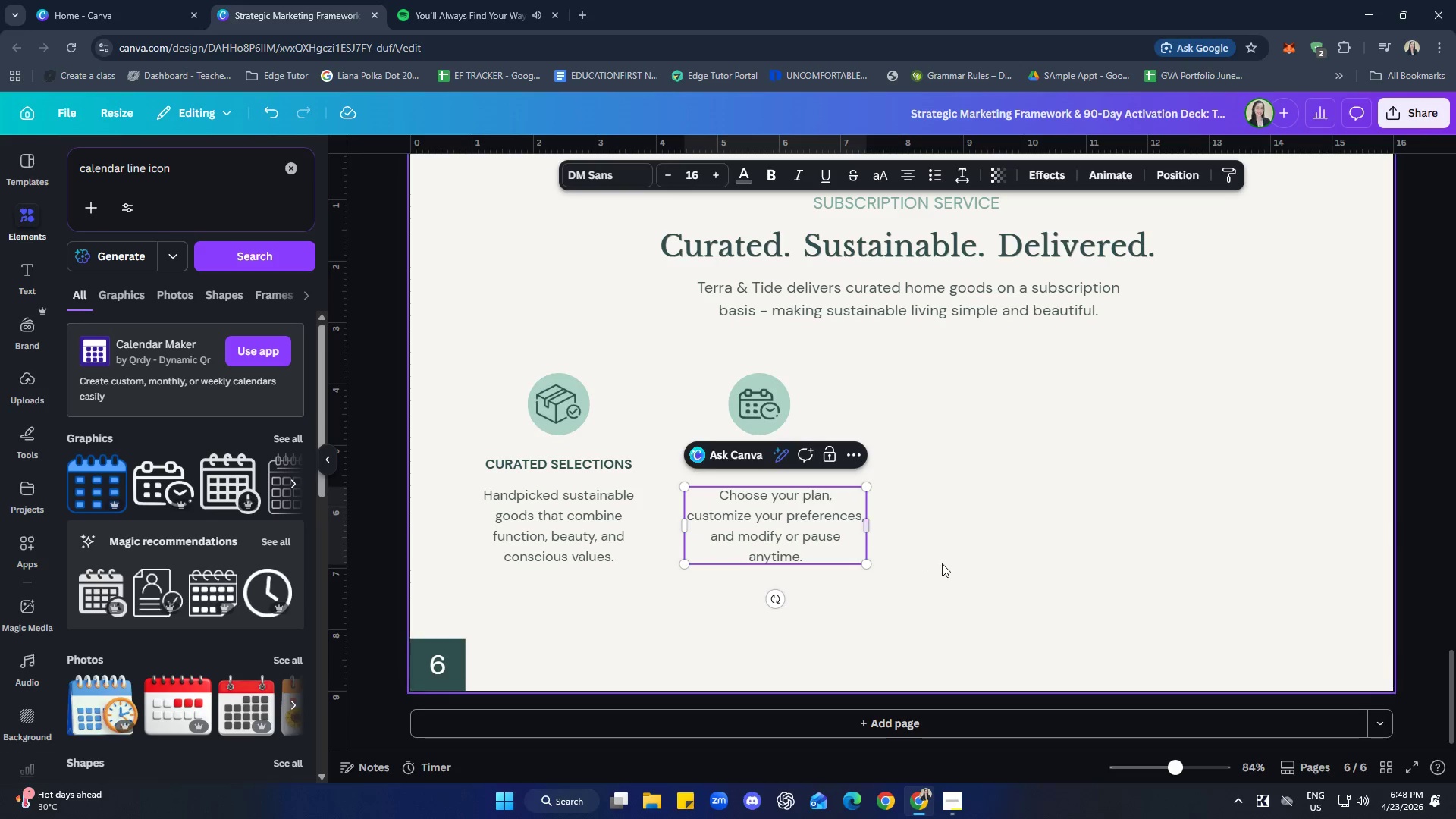 
left_click([942, 563])
 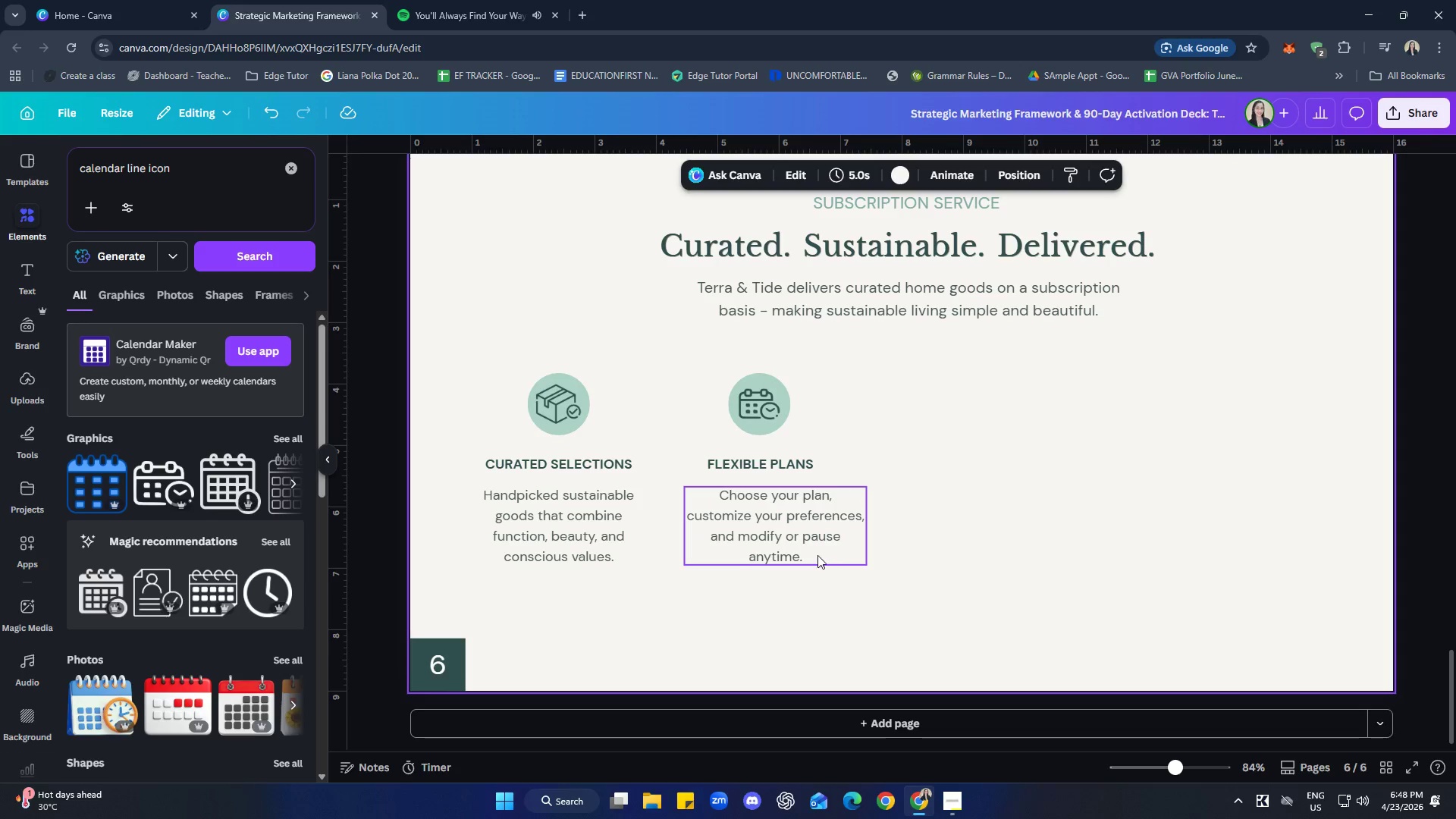 
left_click([817, 554])
 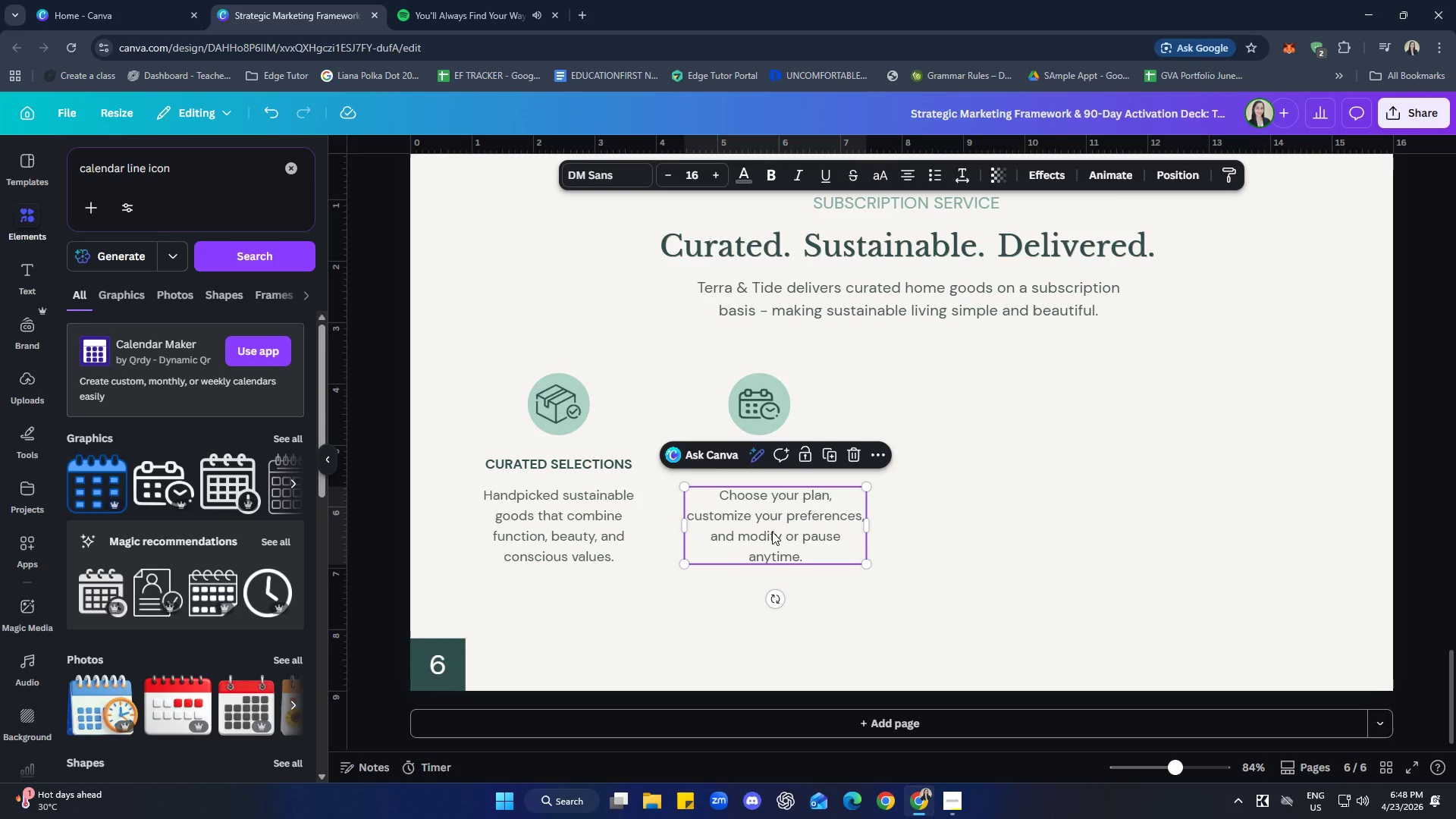 
hold_key(key=ShiftLeft, duration=3.06)
left_click([732, 468])
 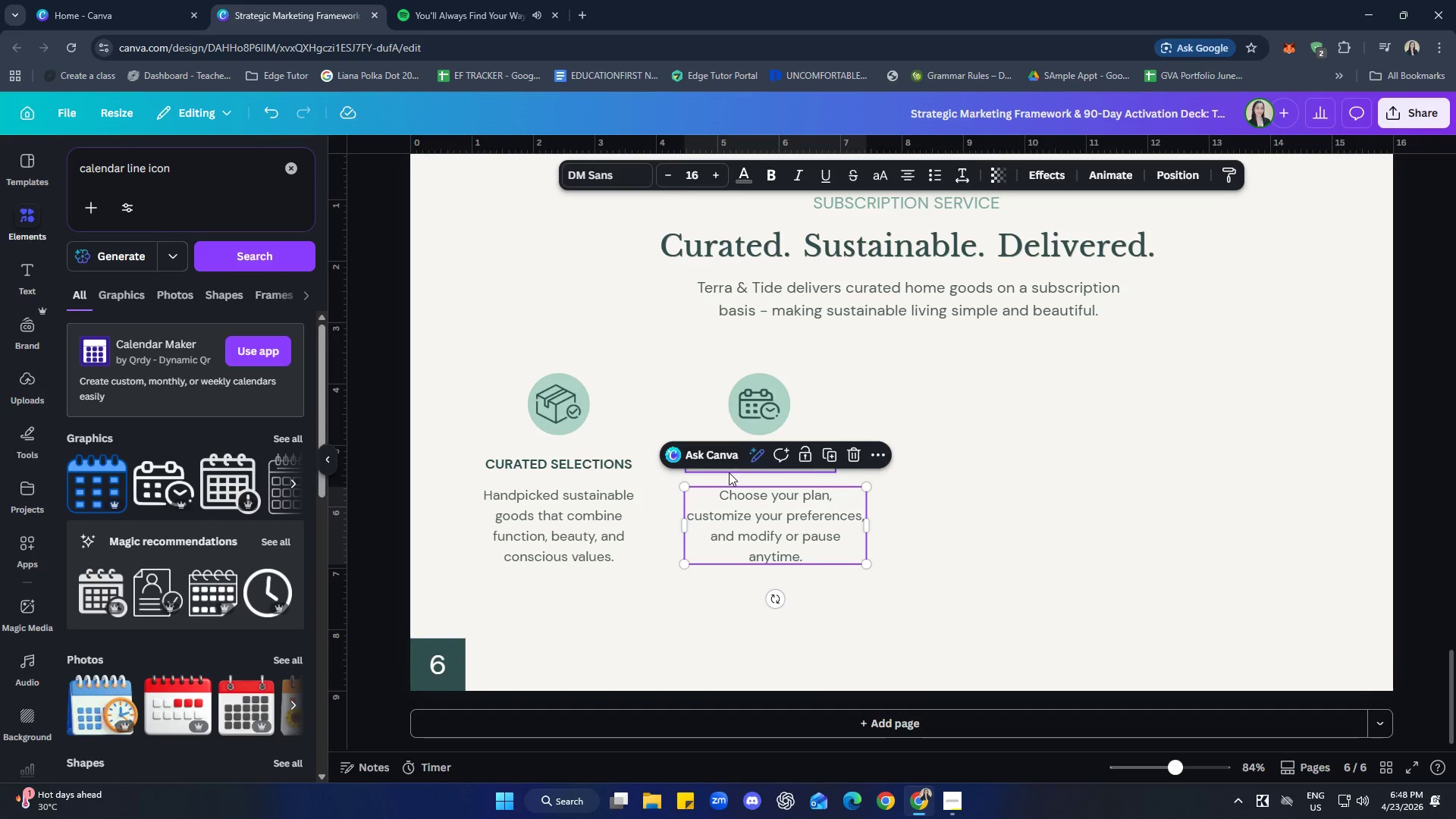 
left_click([729, 472])
 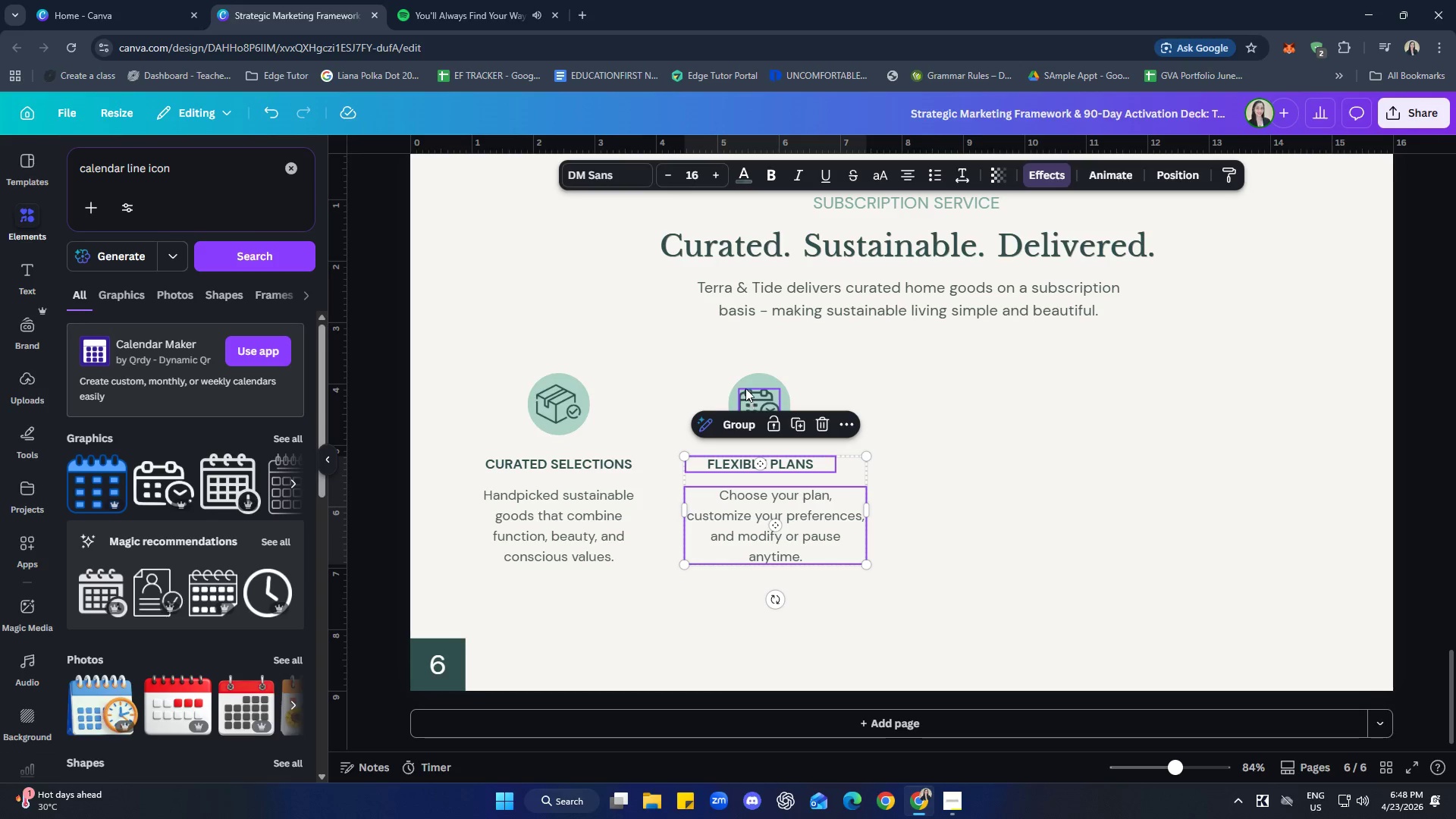 
left_click([952, 410])
 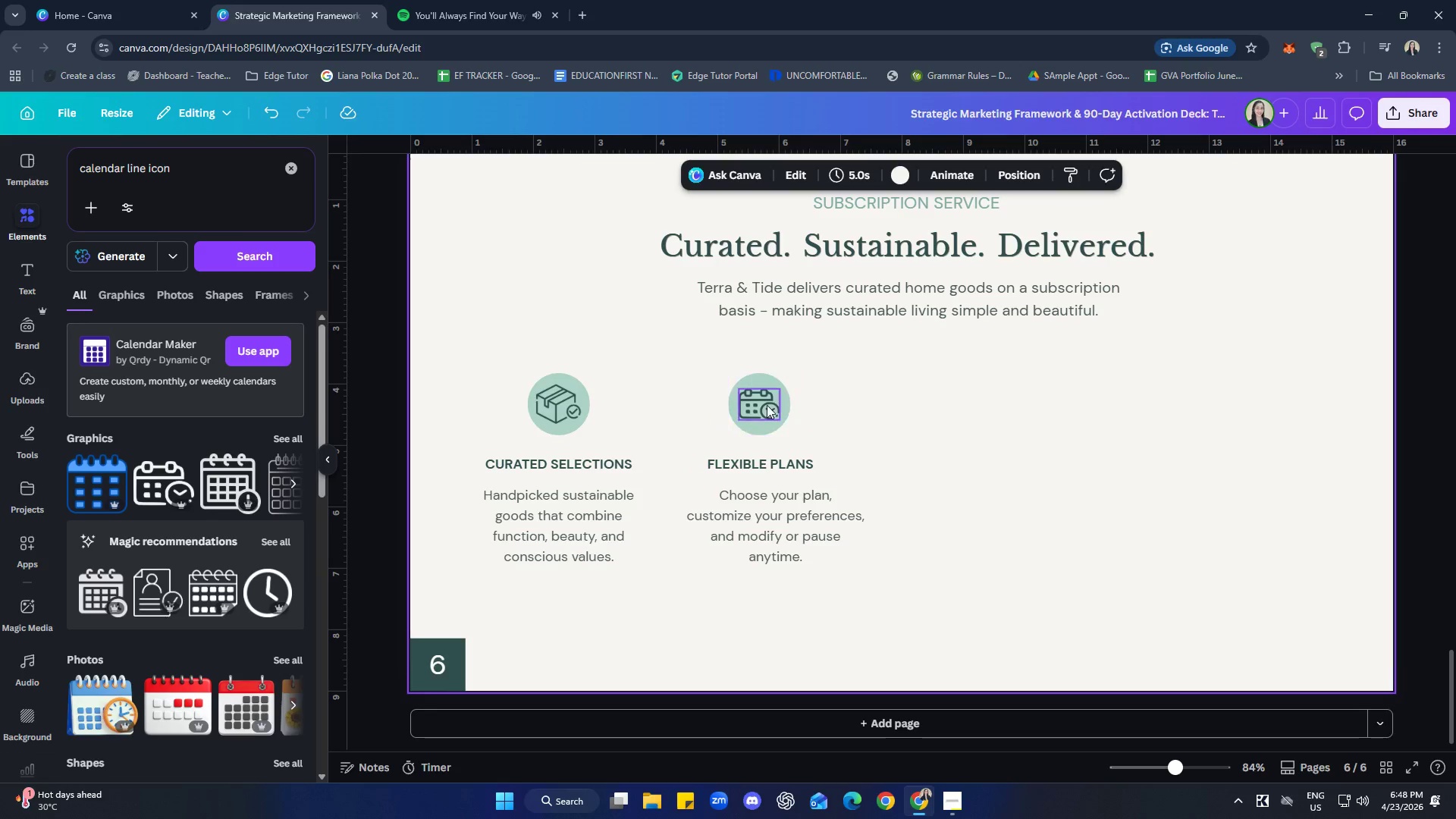 
left_click([766, 404])
 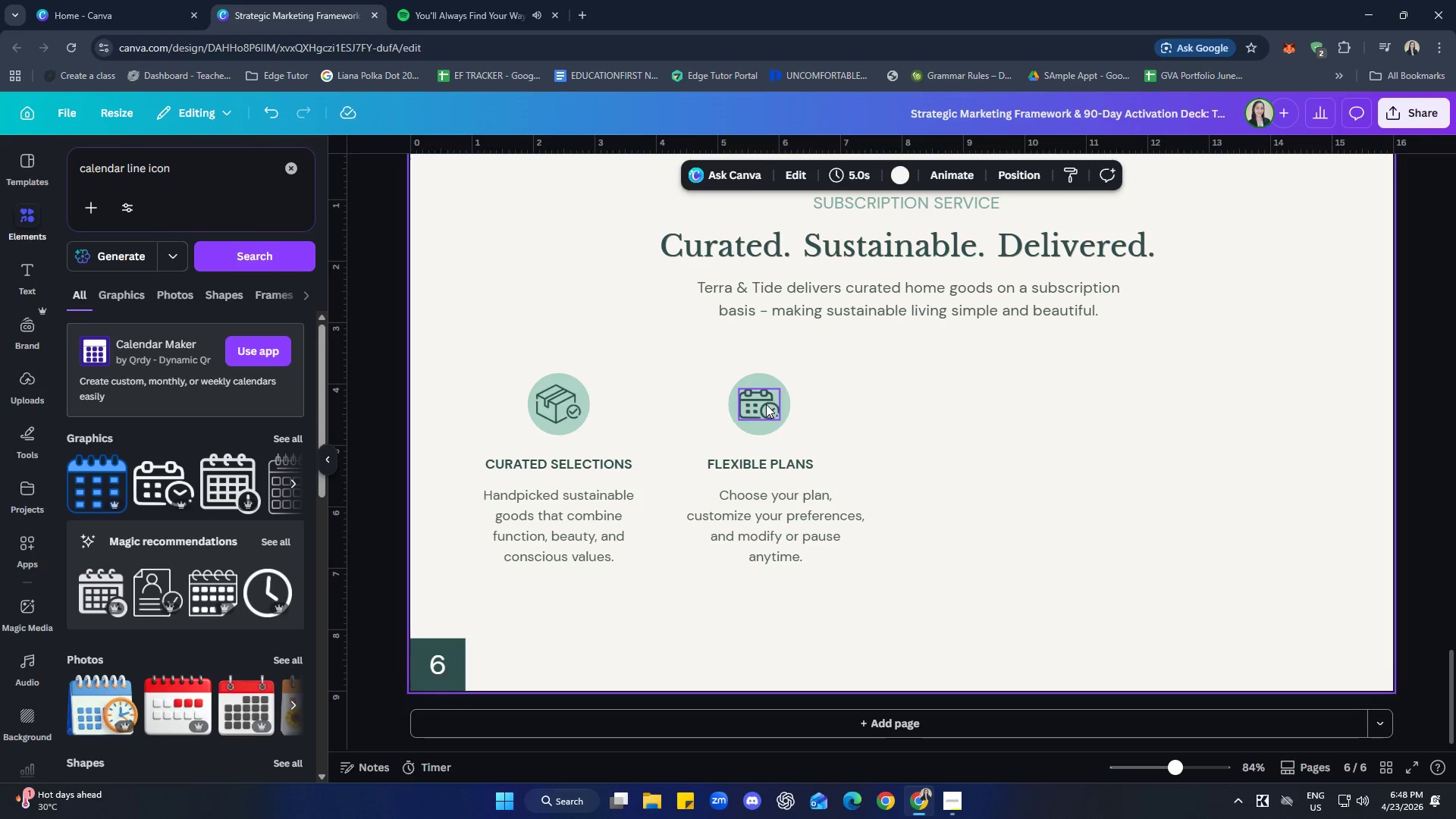 
hold_key(key=ShiftLeft, duration=0.66)
double_click([758, 430])
 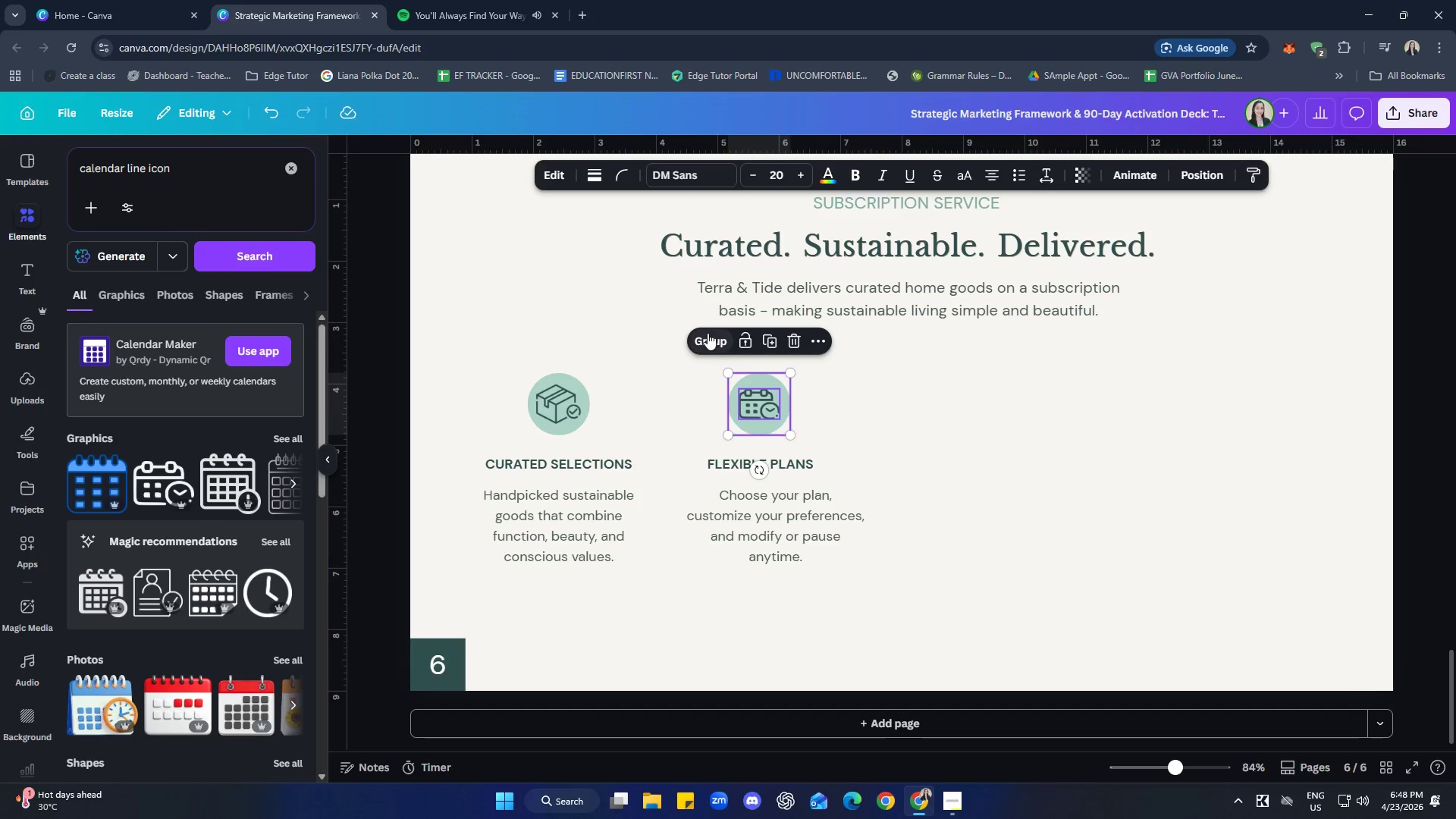 
double_click([917, 450])
 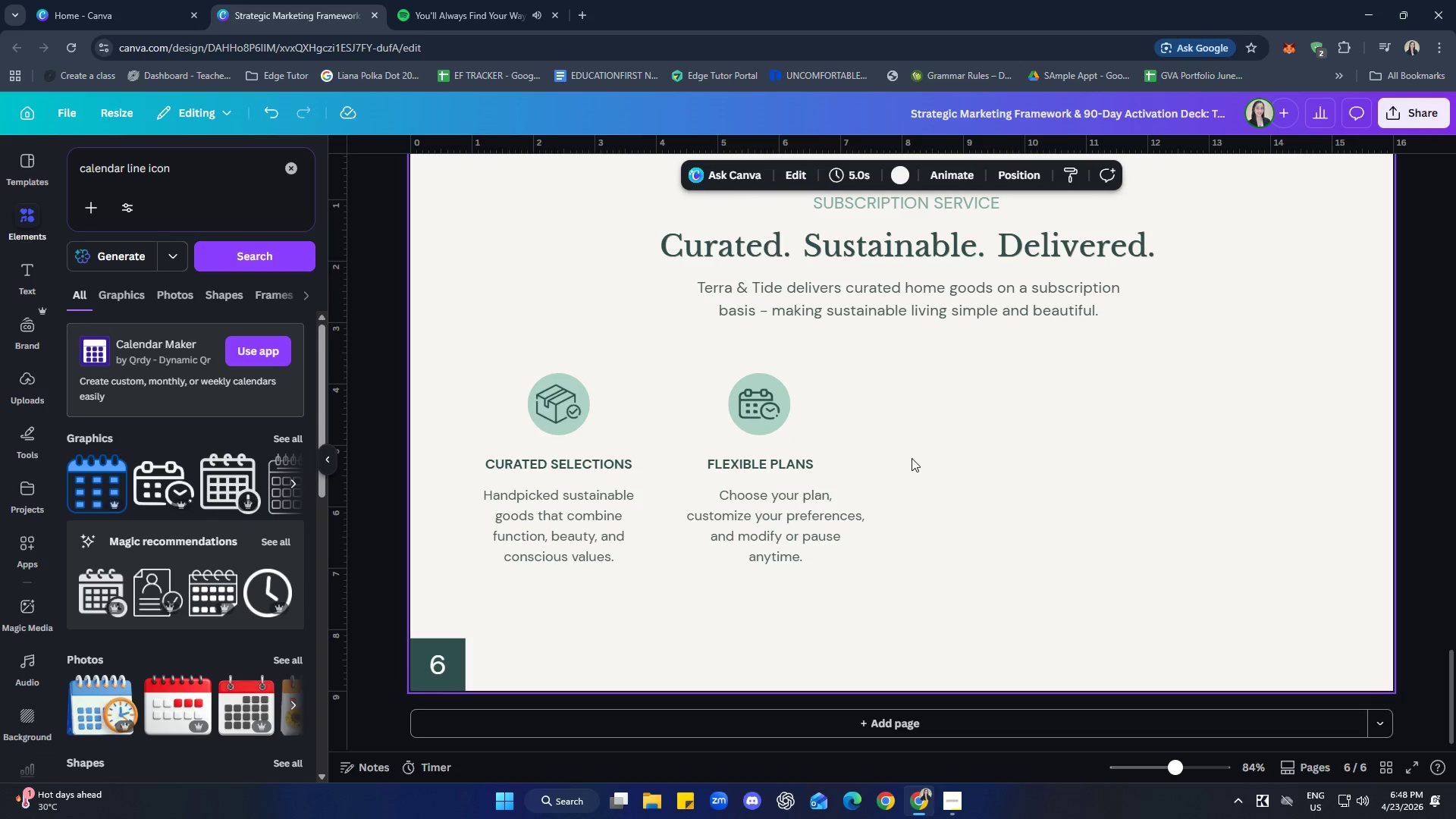 
hold_key(key=ShiftLeft, duration=1.59)
left_click([774, 406])
 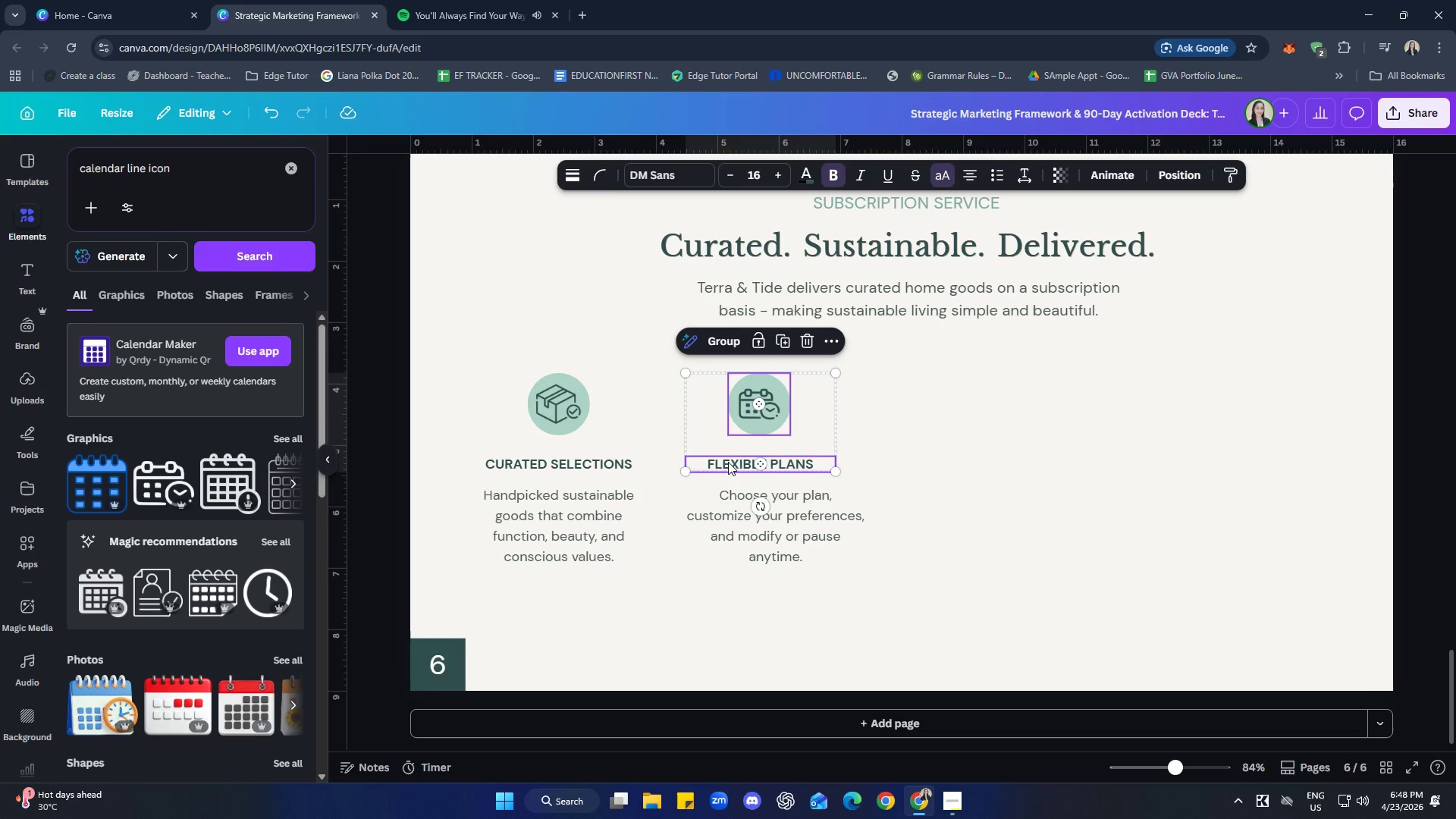 
double_click([729, 510])
 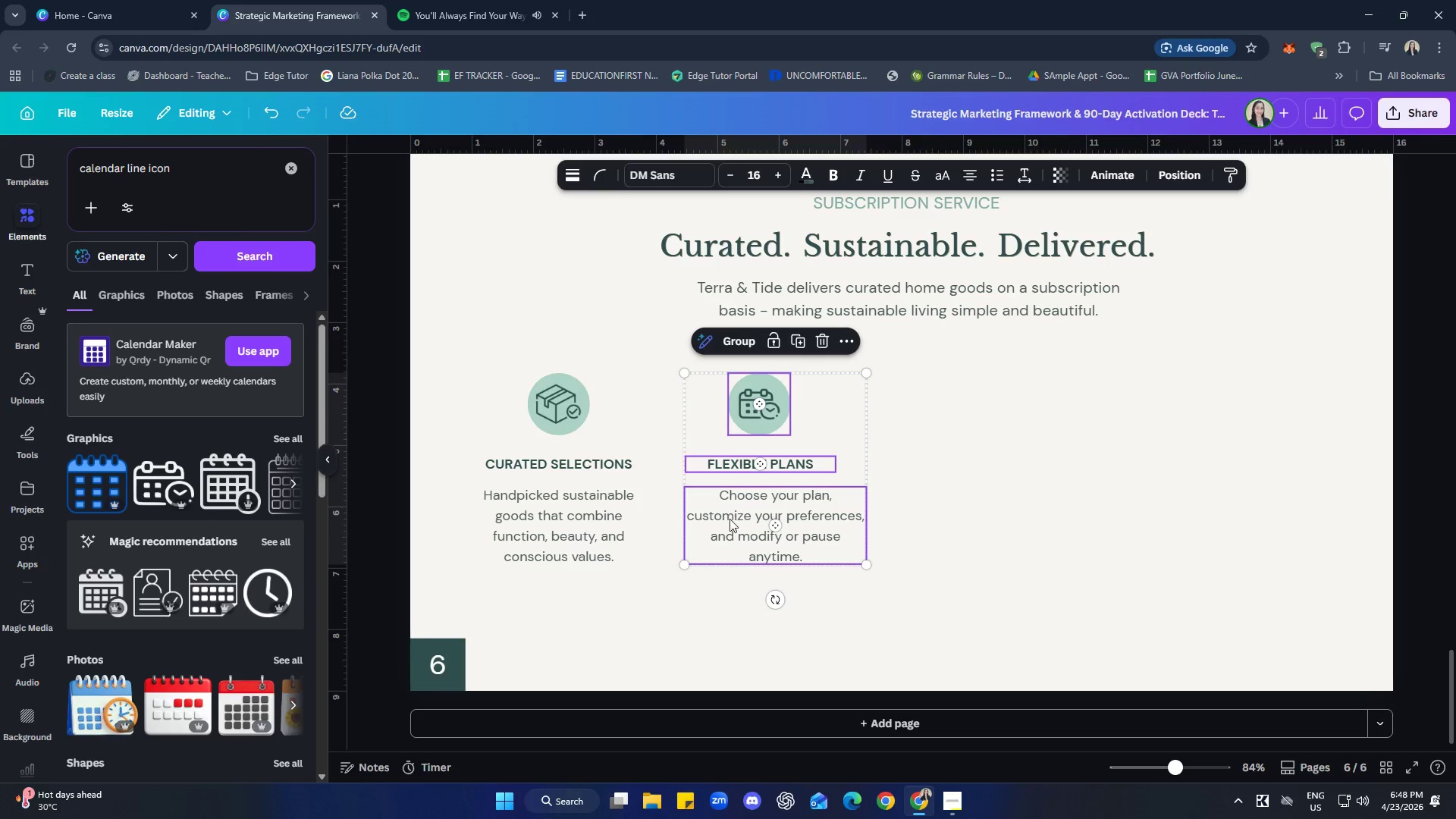 
right_click([730, 519])
 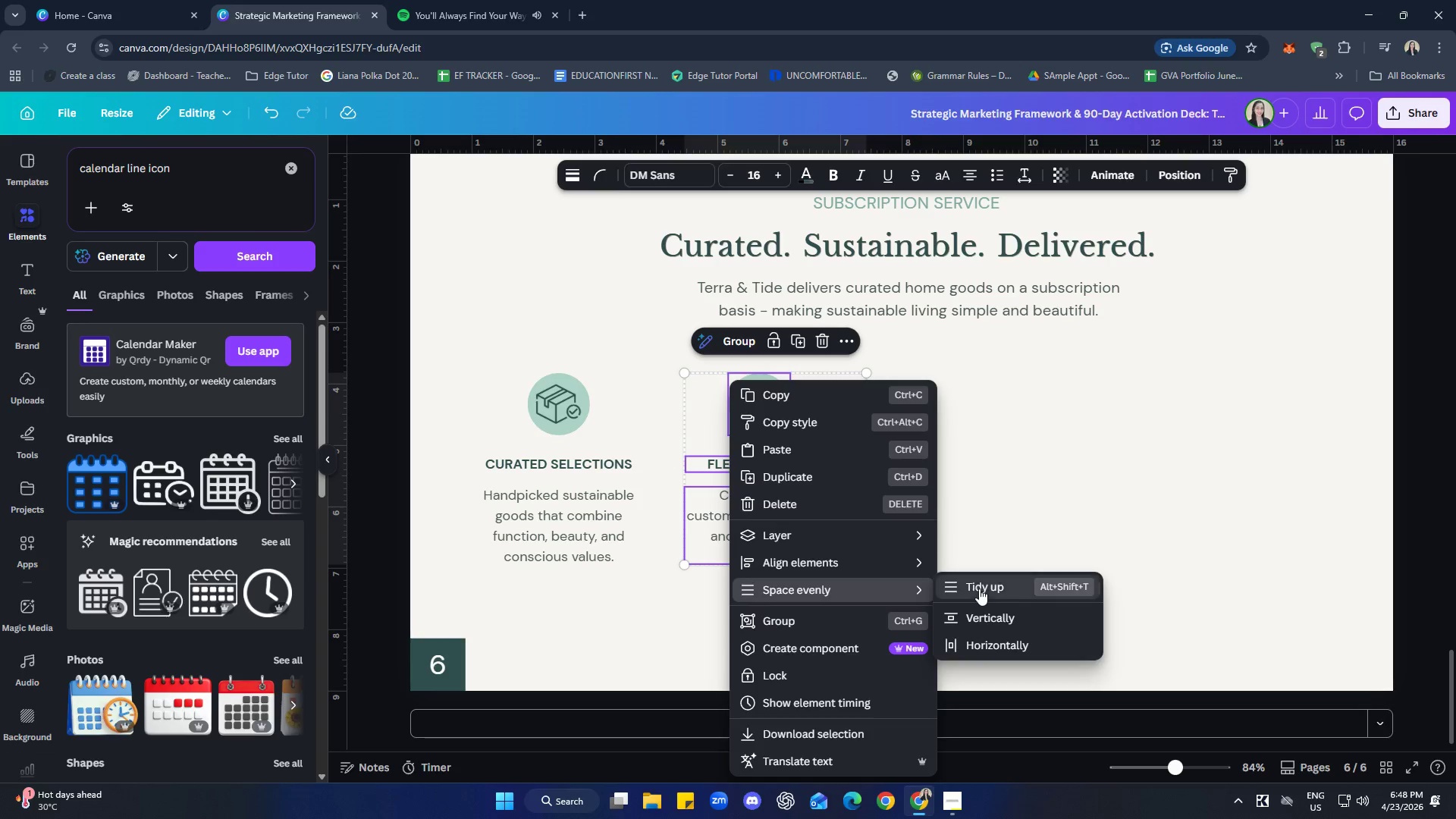 
double_click([1020, 573])
 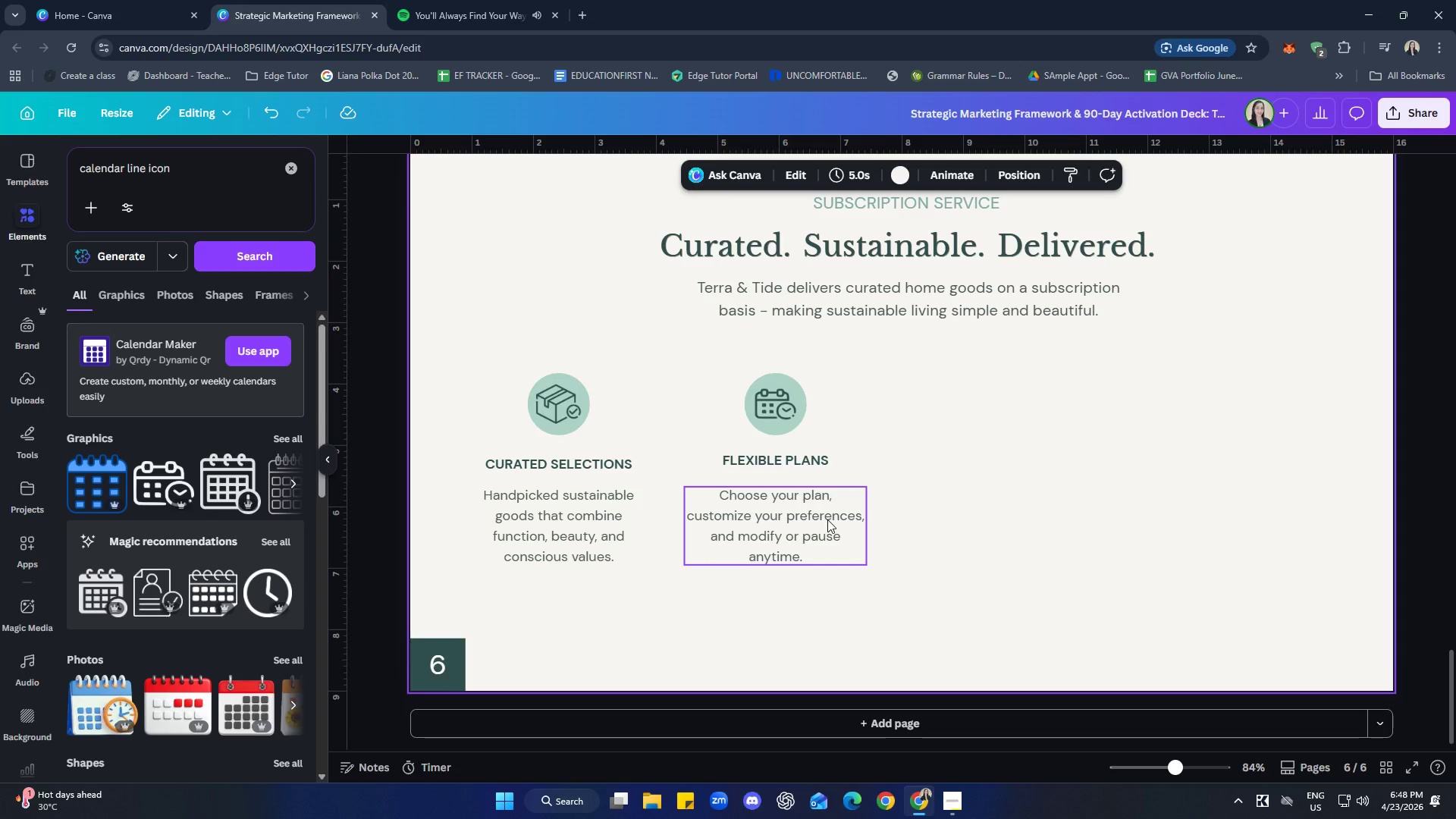 
left_click_drag(start_coordinate=[873, 527], to_coordinate=[848, 529])
 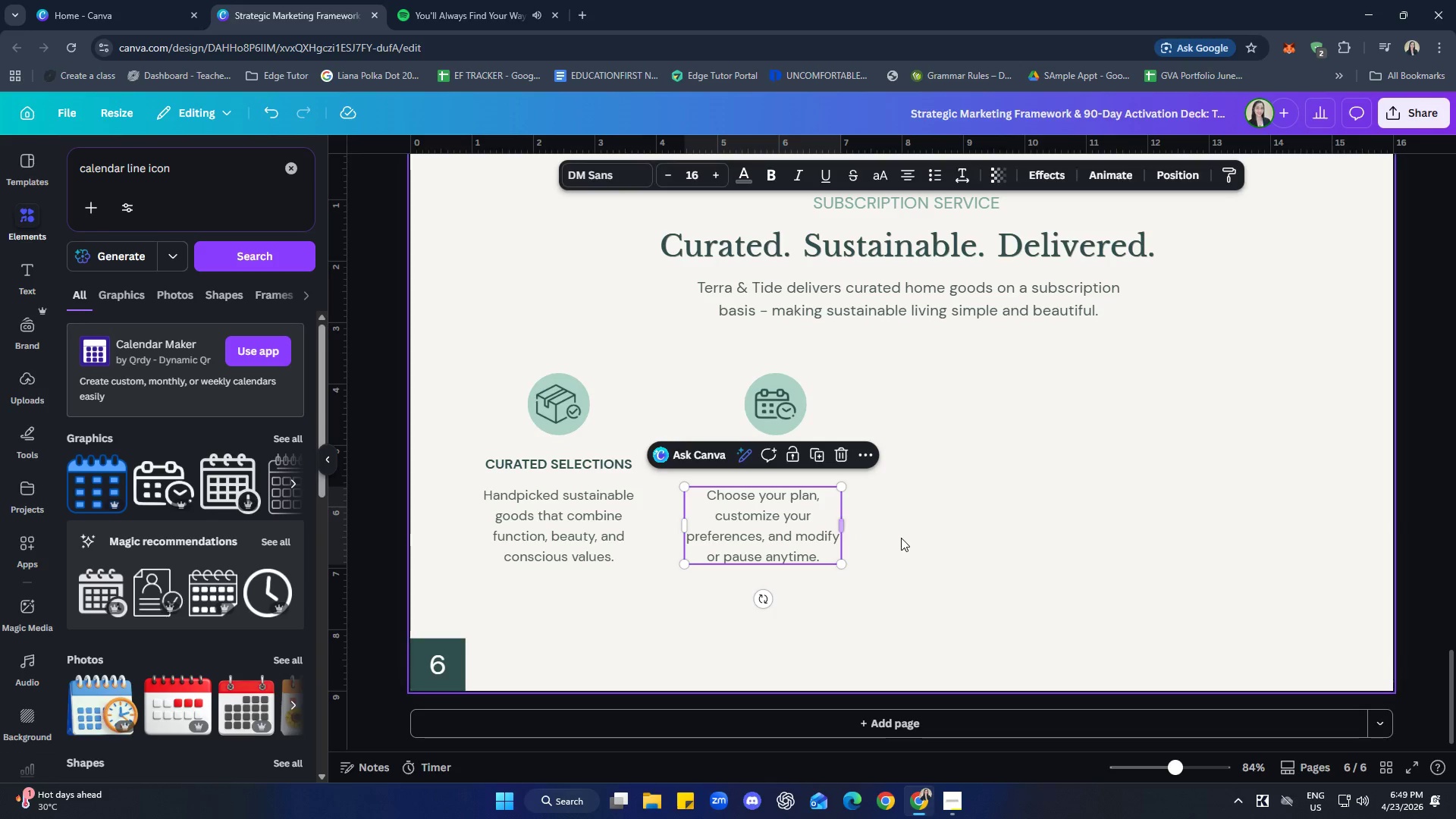 
left_click([904, 538])
 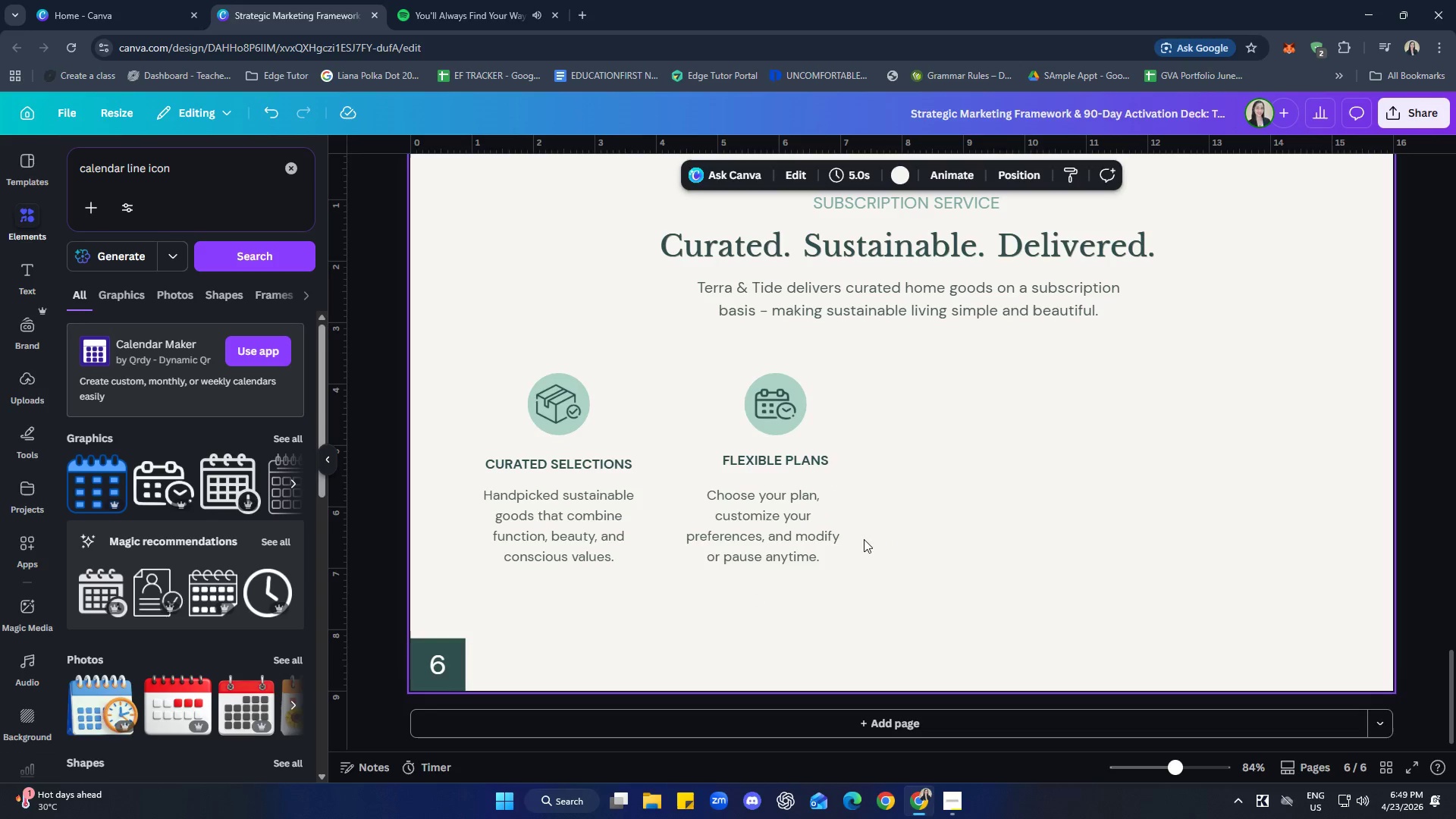 
left_click([760, 522])
 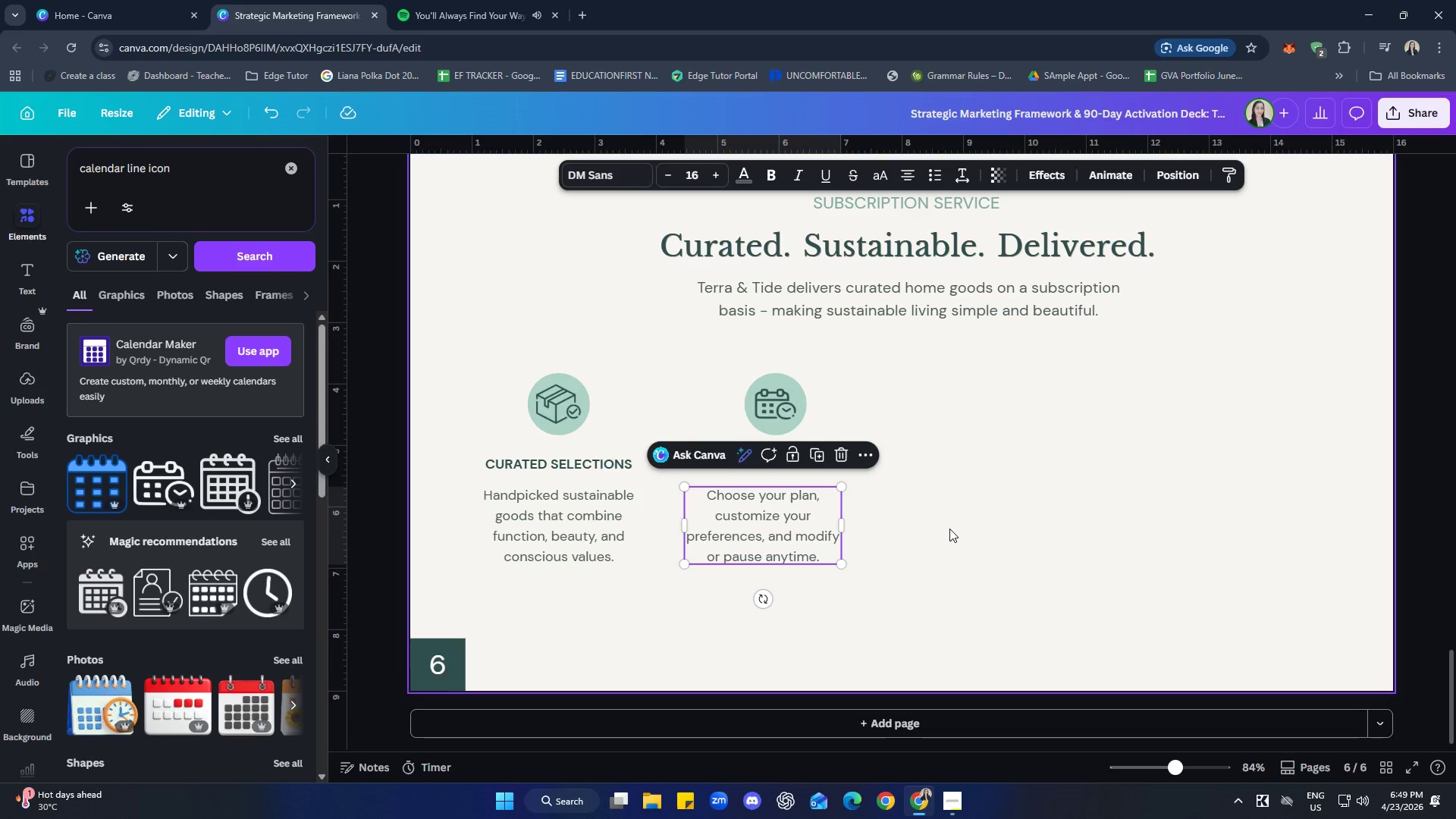 
left_click([950, 529])
 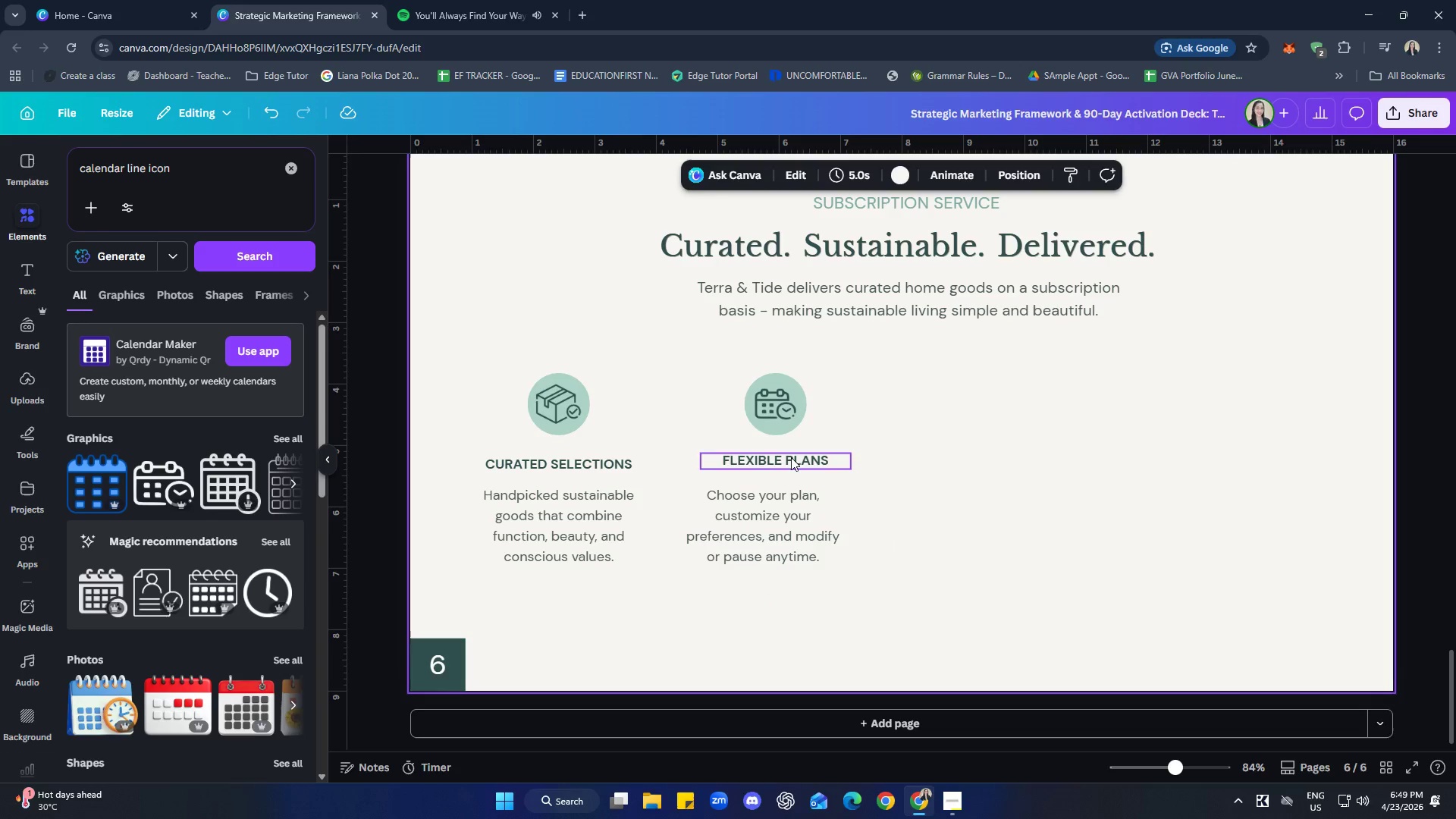 
left_click([780, 527])
 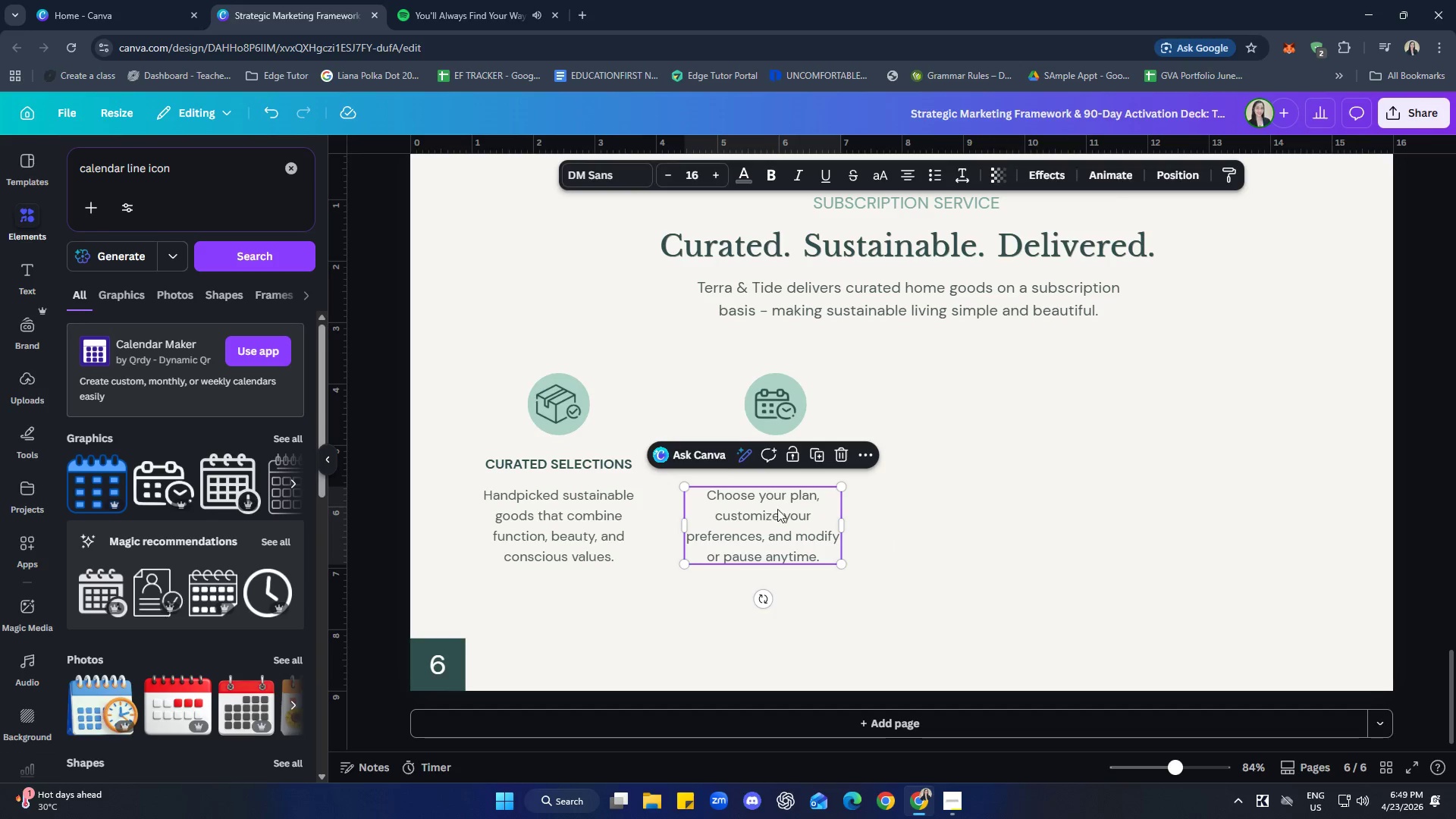 
hold_key(key=ShiftLeft, duration=1.09)
left_click([765, 466])
 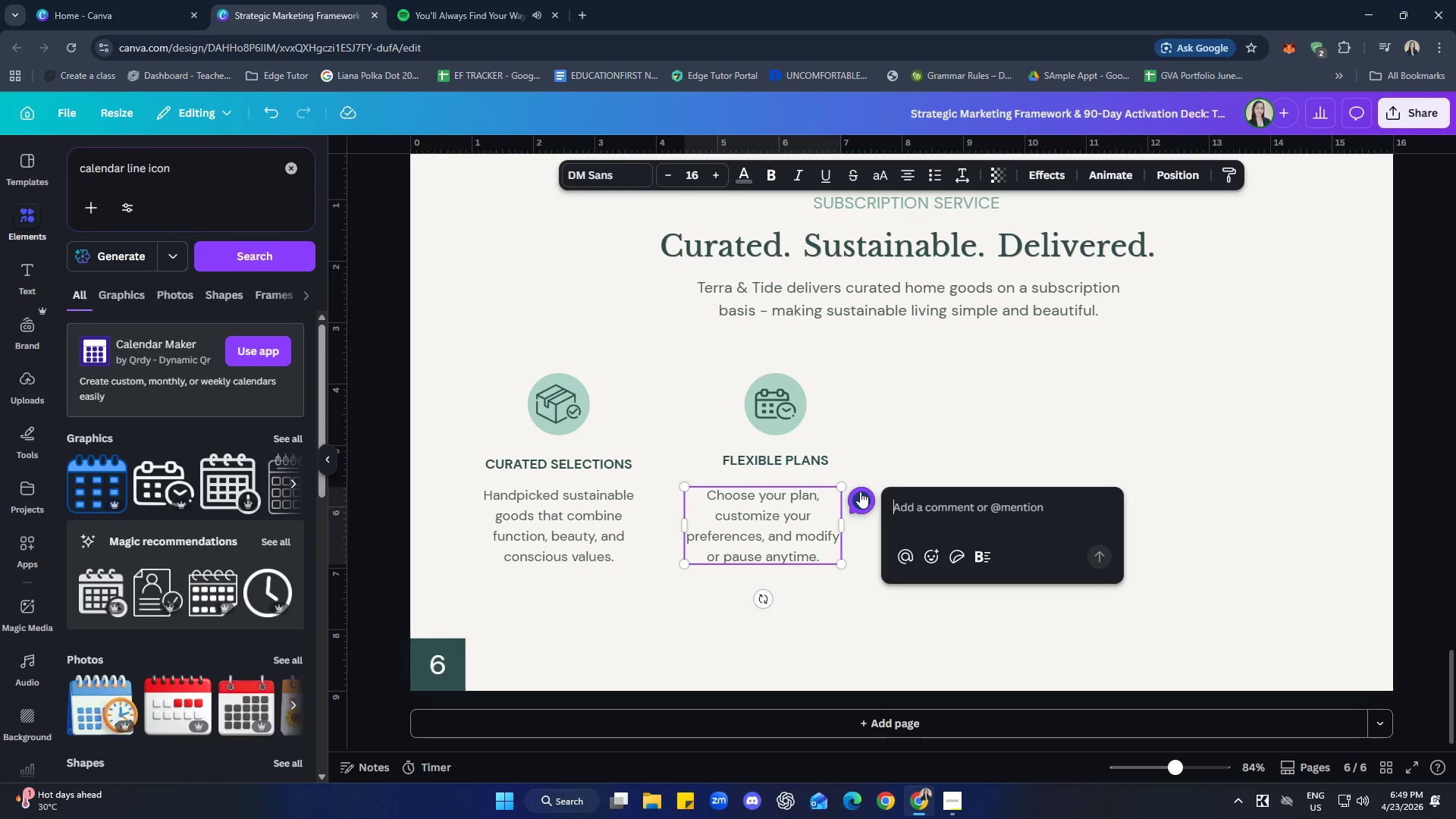 
left_click([987, 431])
 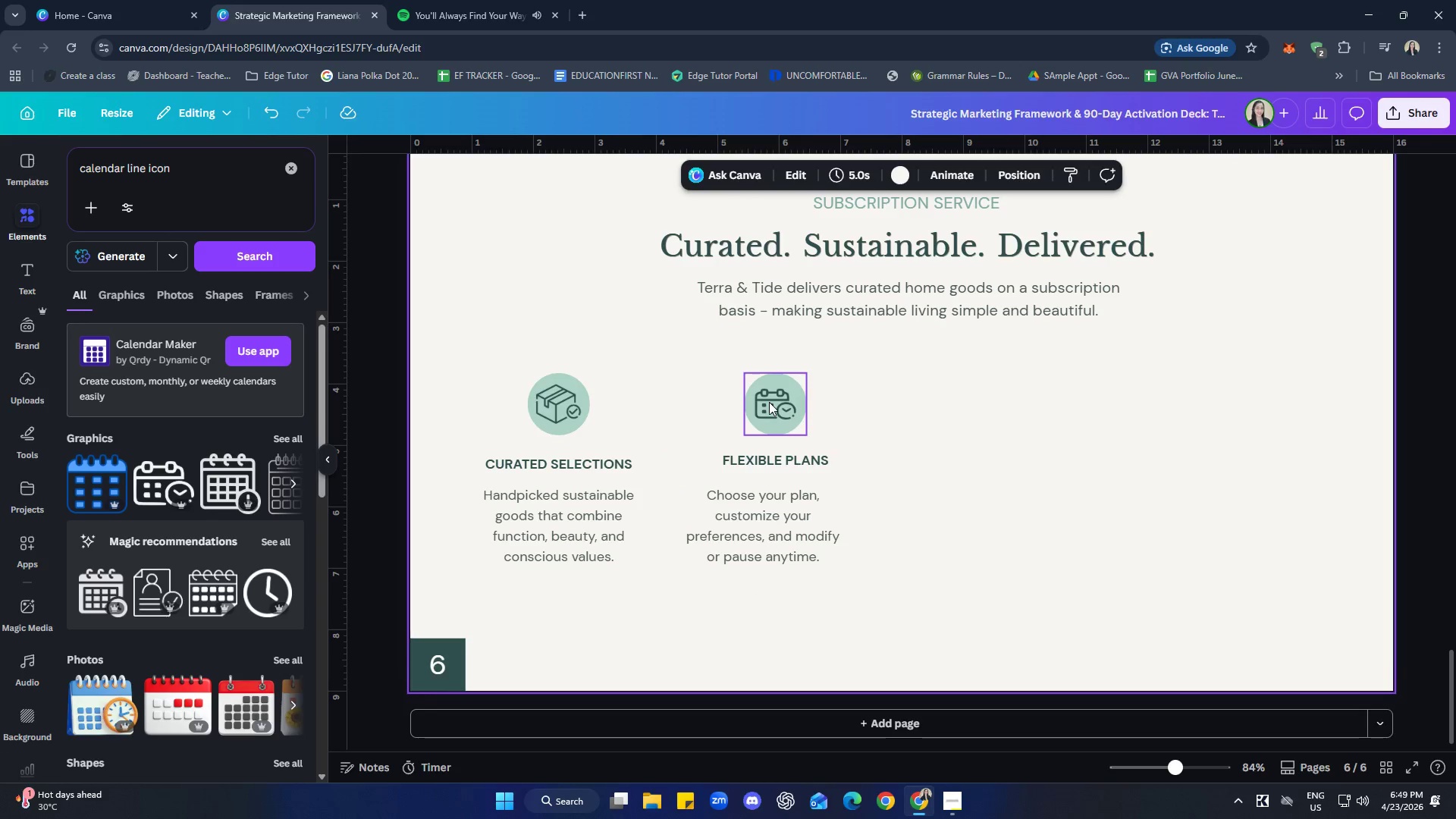 
hold_key(key=ShiftLeft, duration=1.09)
double_click([730, 538])
 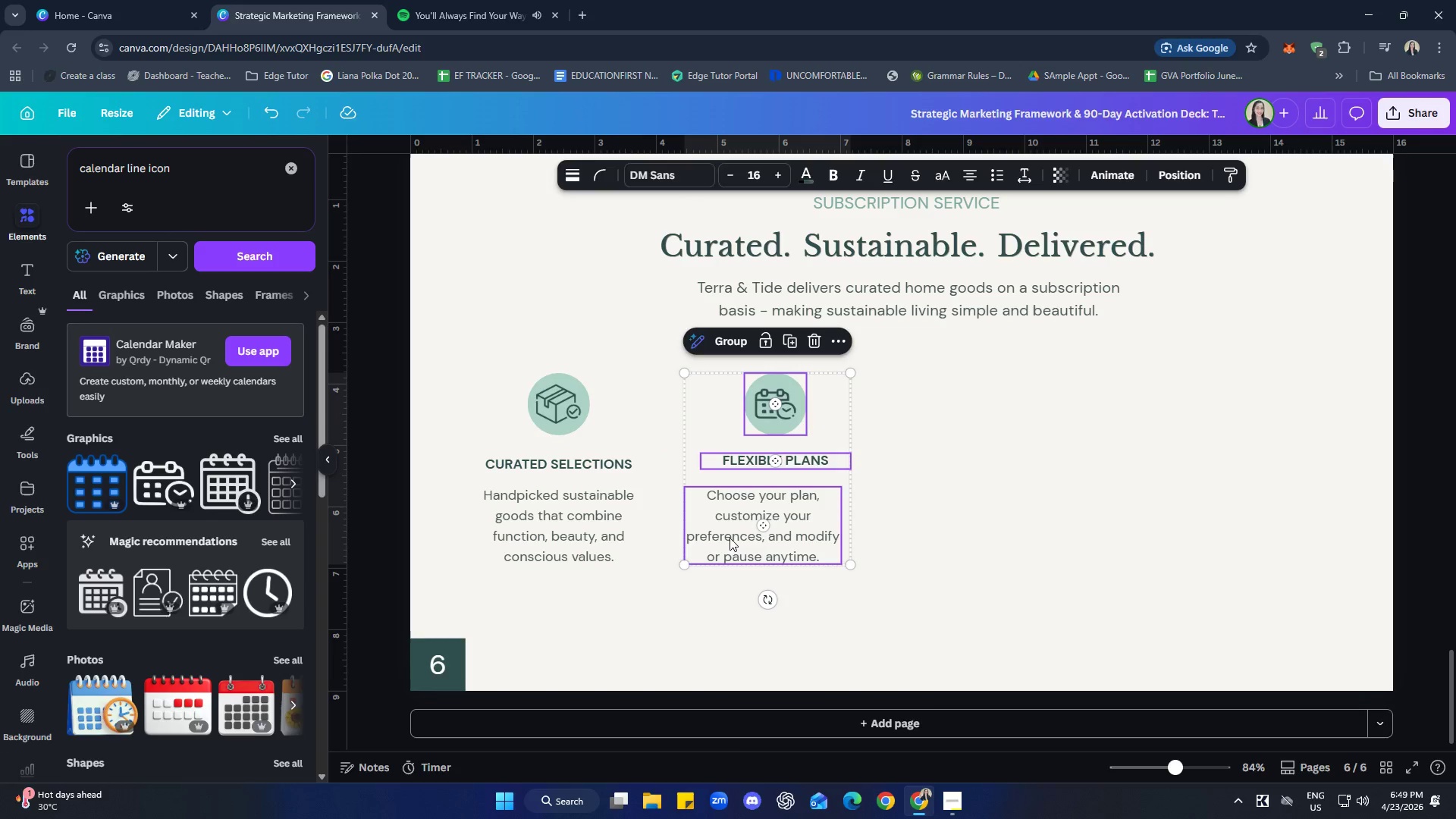 
right_click([730, 537])
 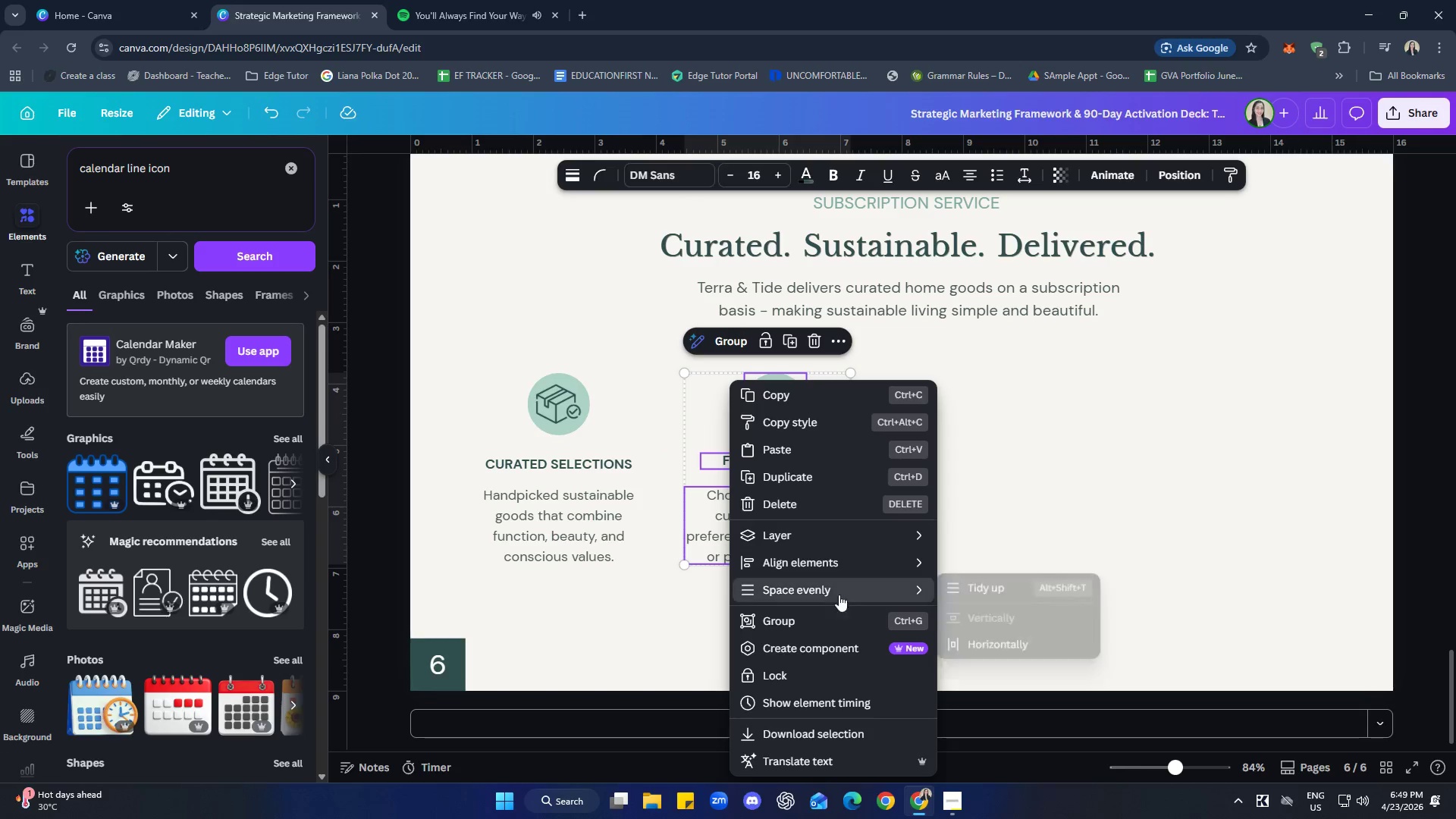 
left_click([969, 583])
 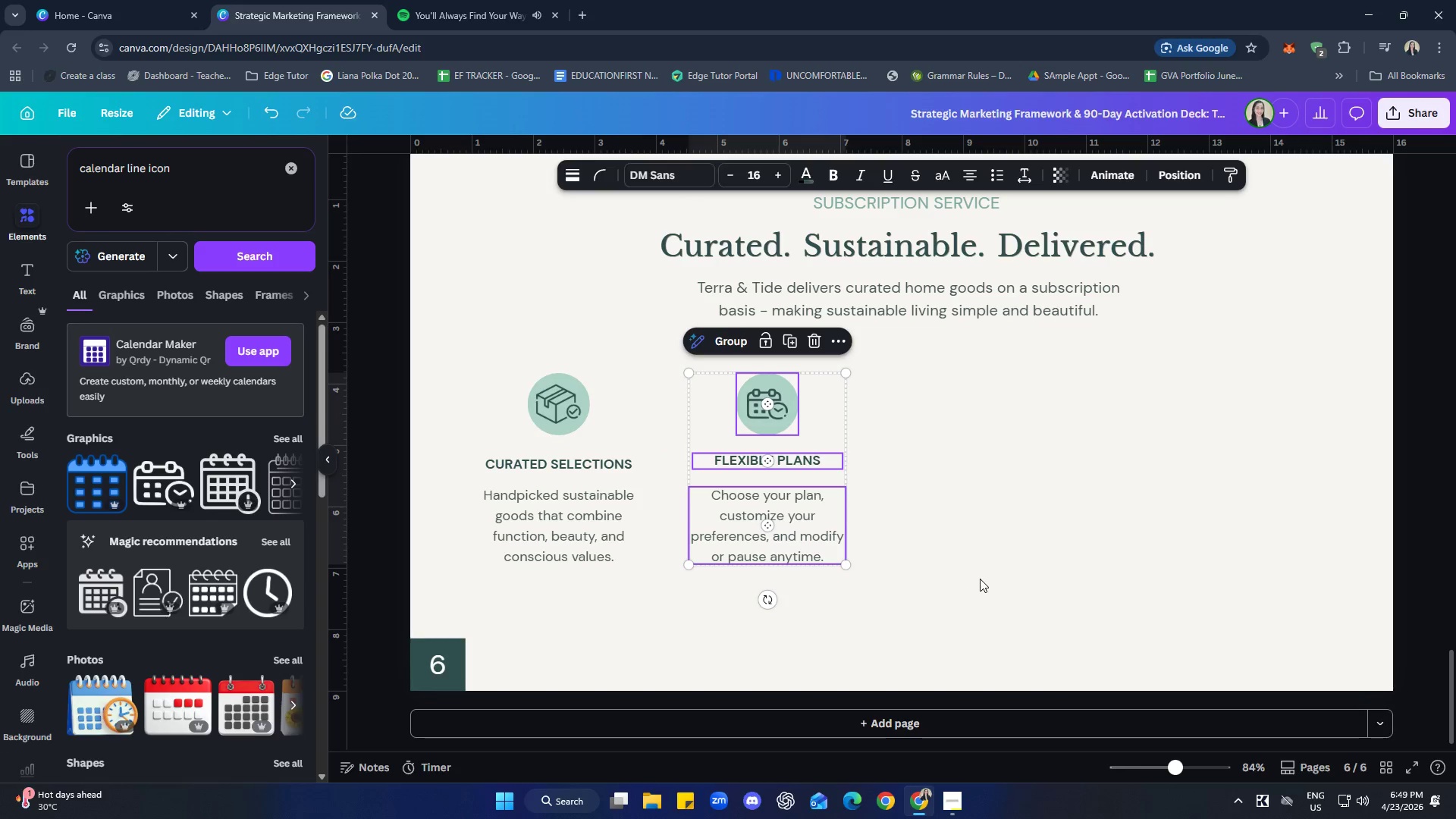 
left_click([980, 579])
 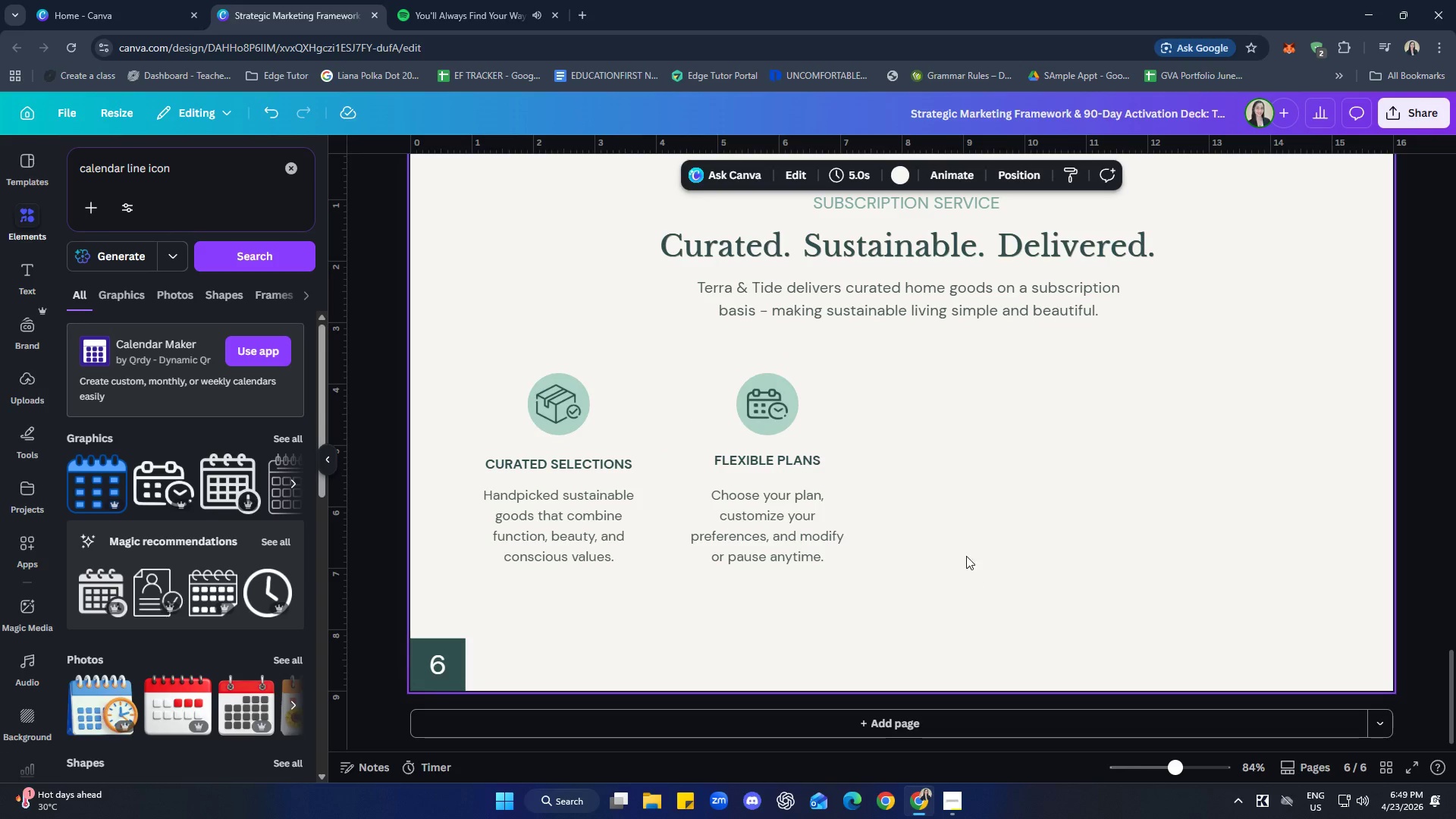 
left_click([968, 536])
 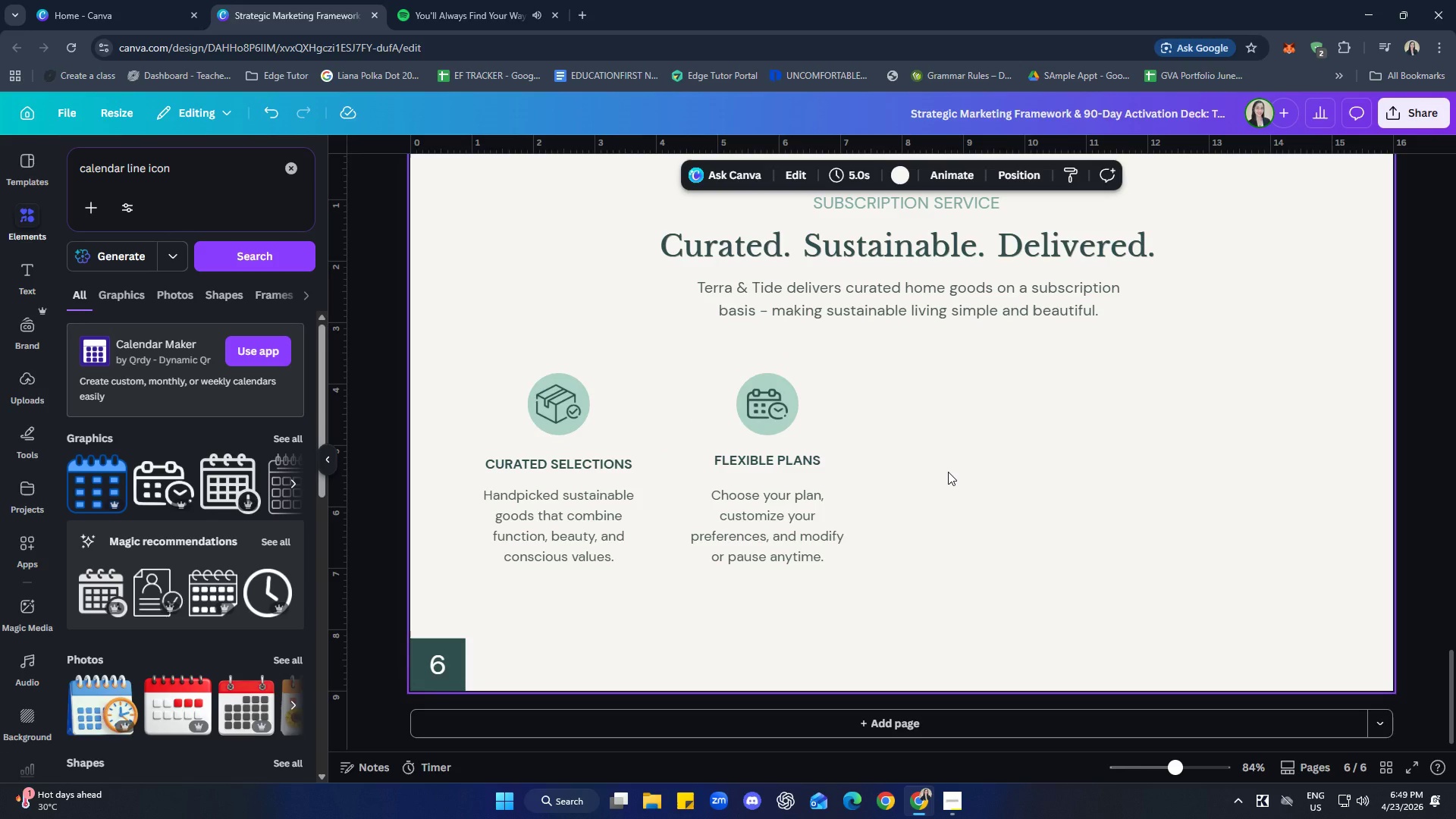 
wait(5.84)
 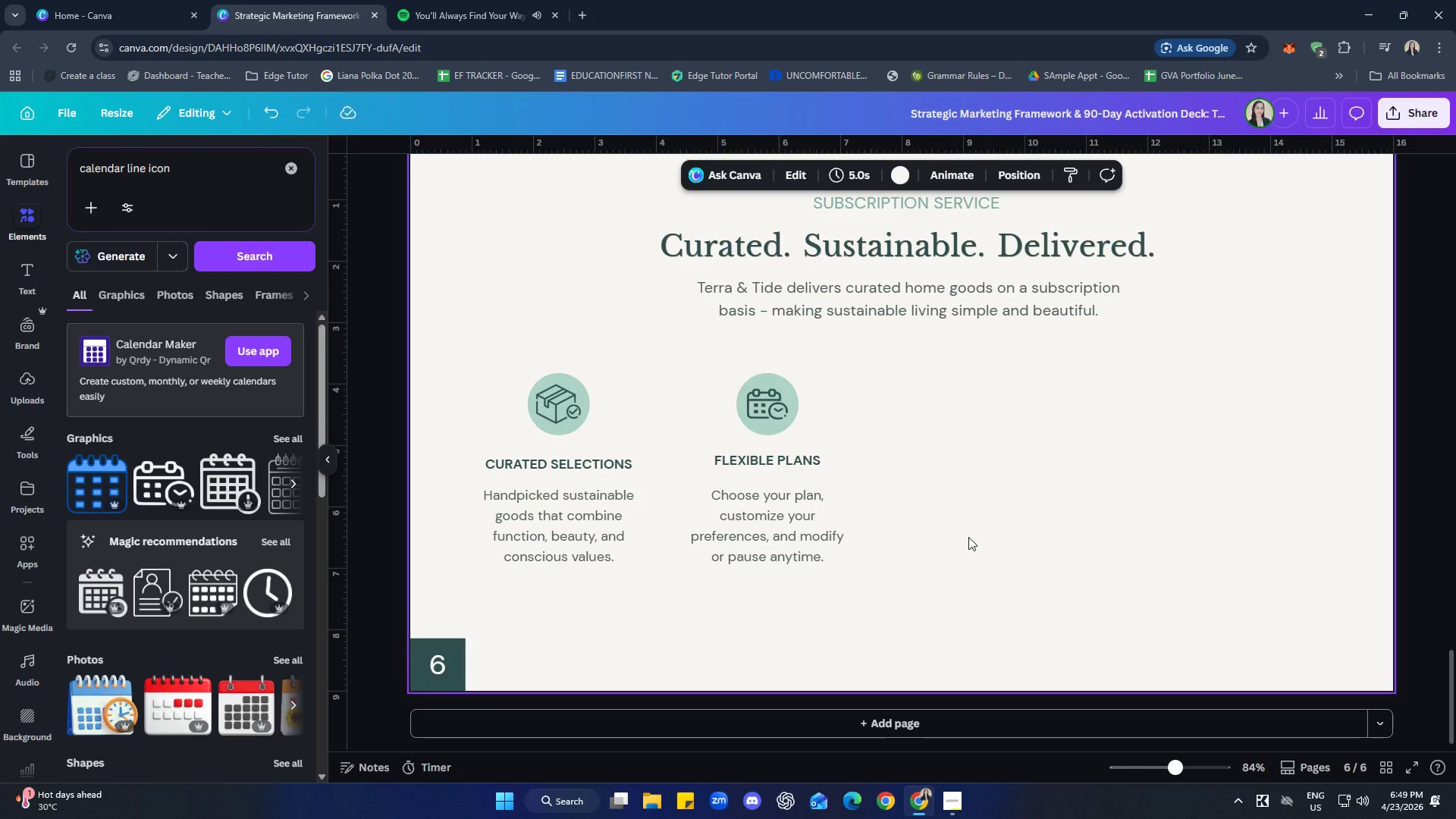 
left_click_drag(start_coordinate=[915, 408], to_coordinate=[485, 554])
 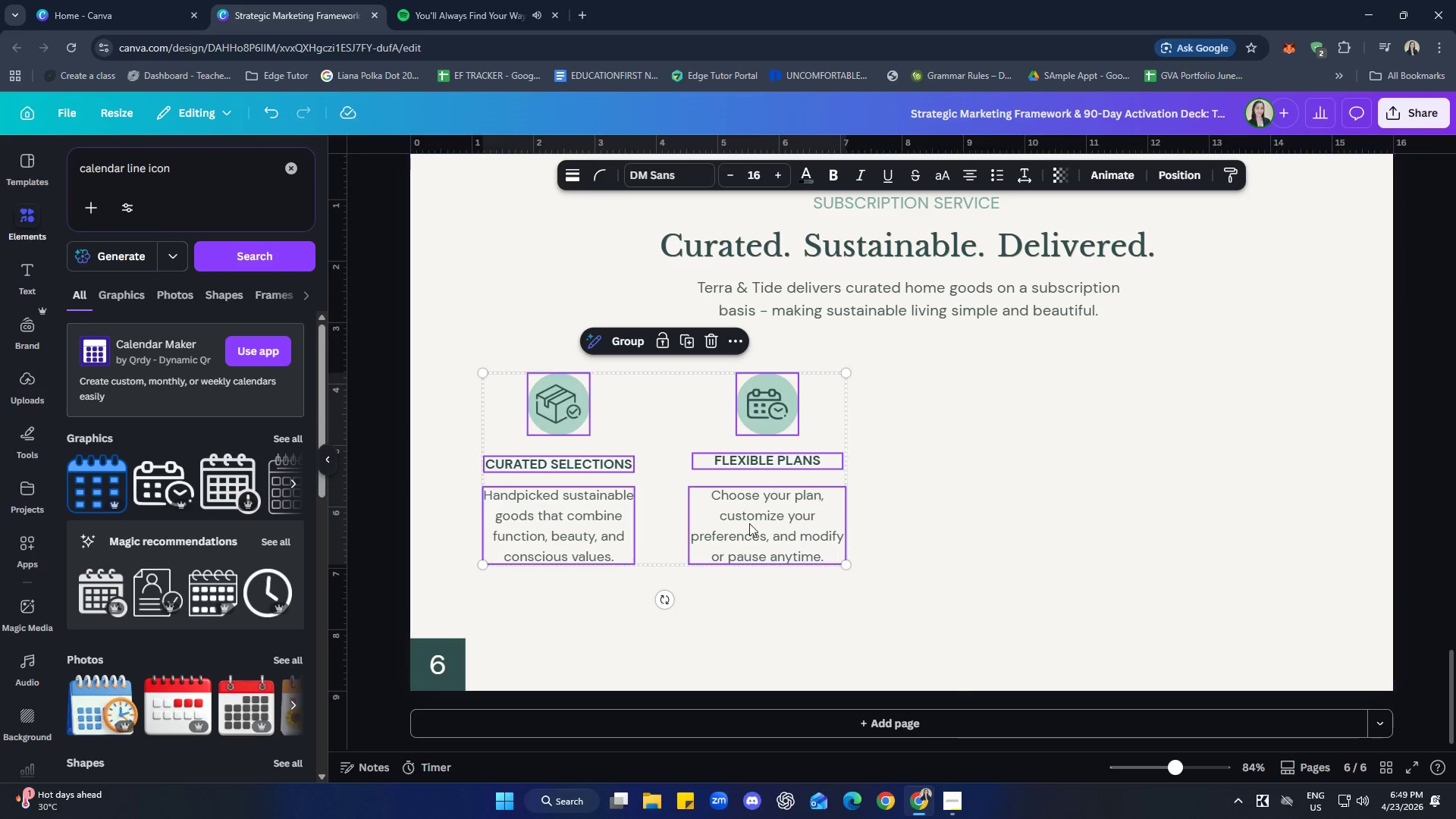 
right_click([750, 522])
 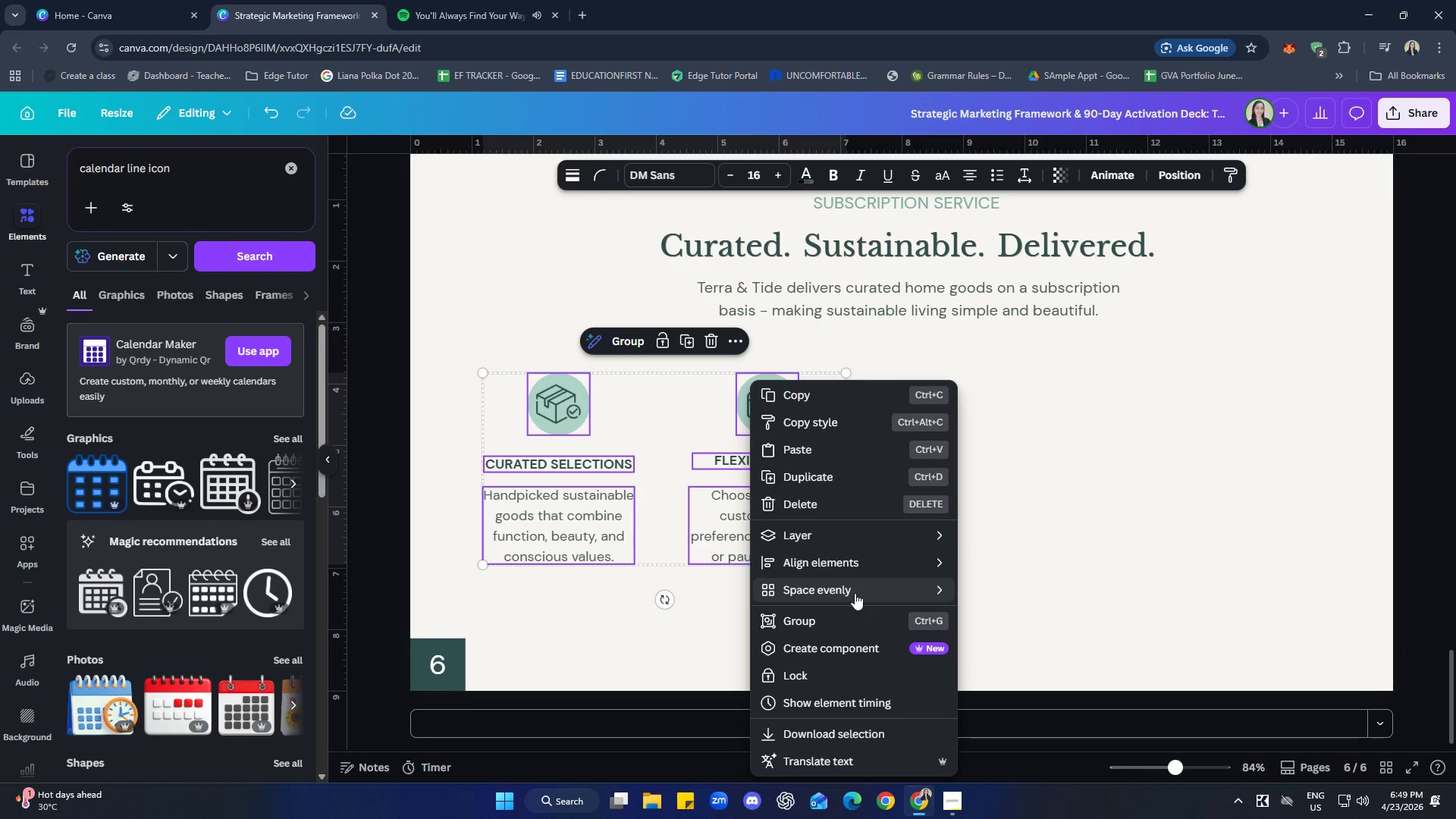 
left_click([1001, 595])
 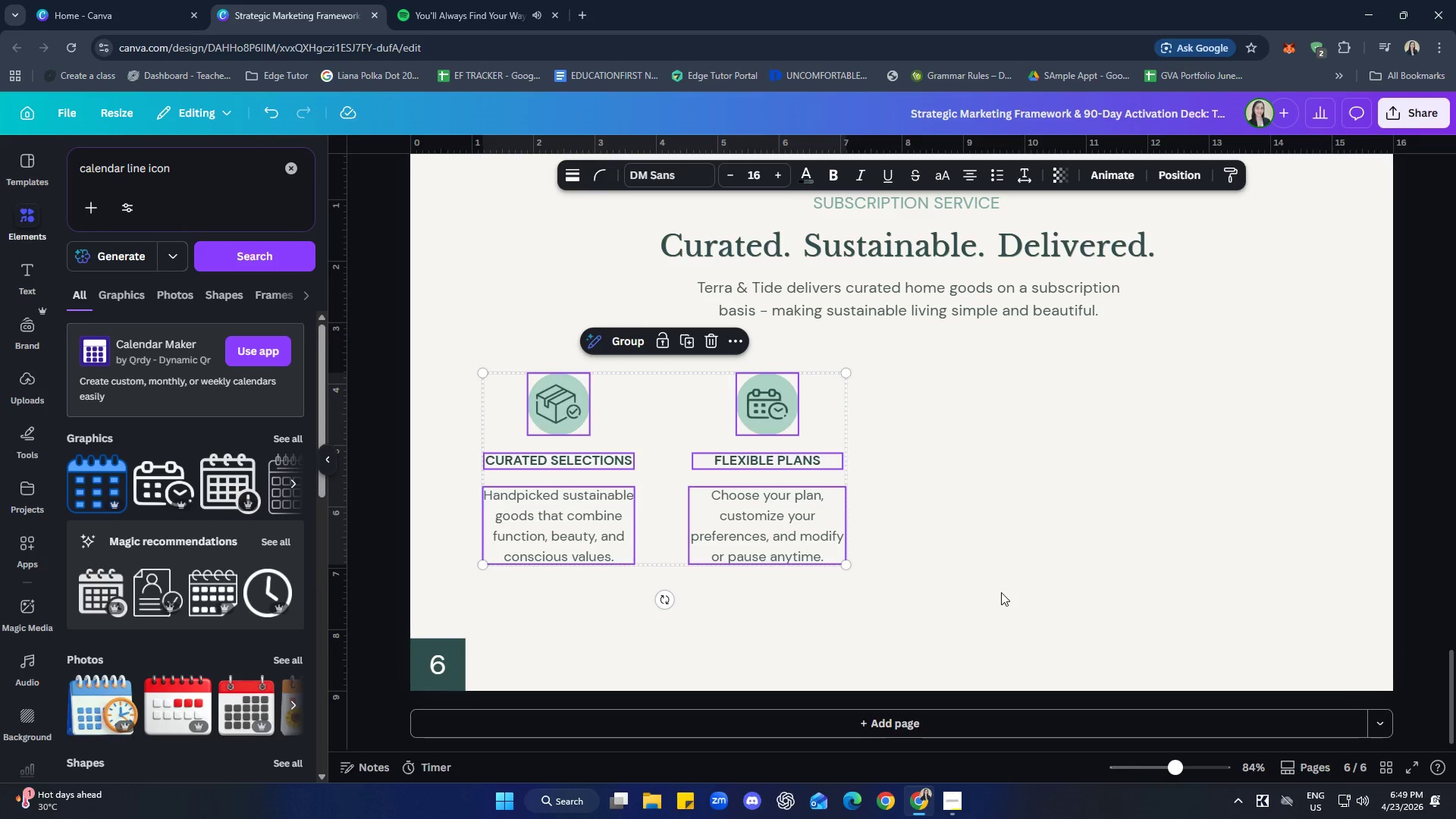 
left_click([1001, 582])
 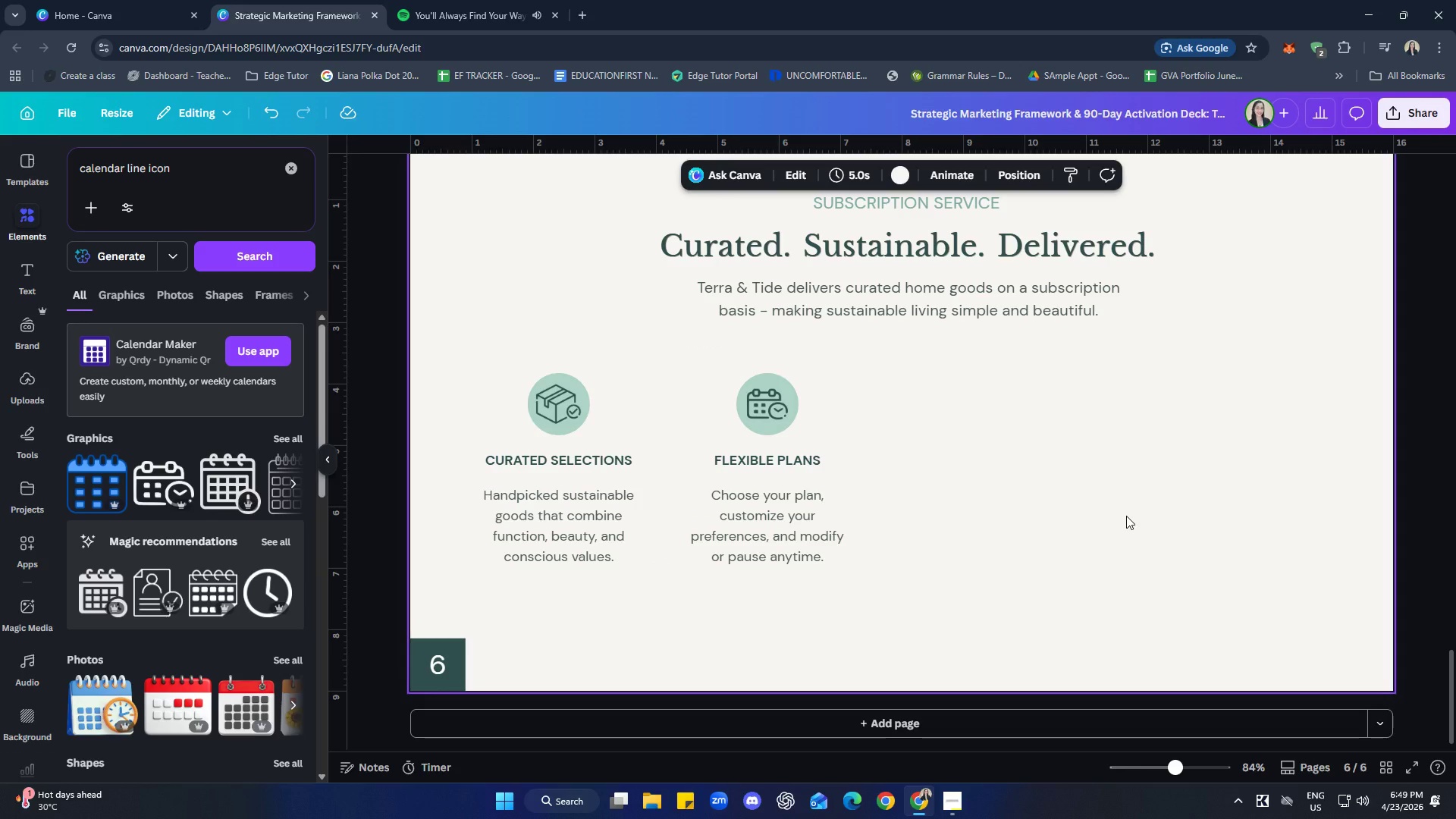 
wait(9.48)
 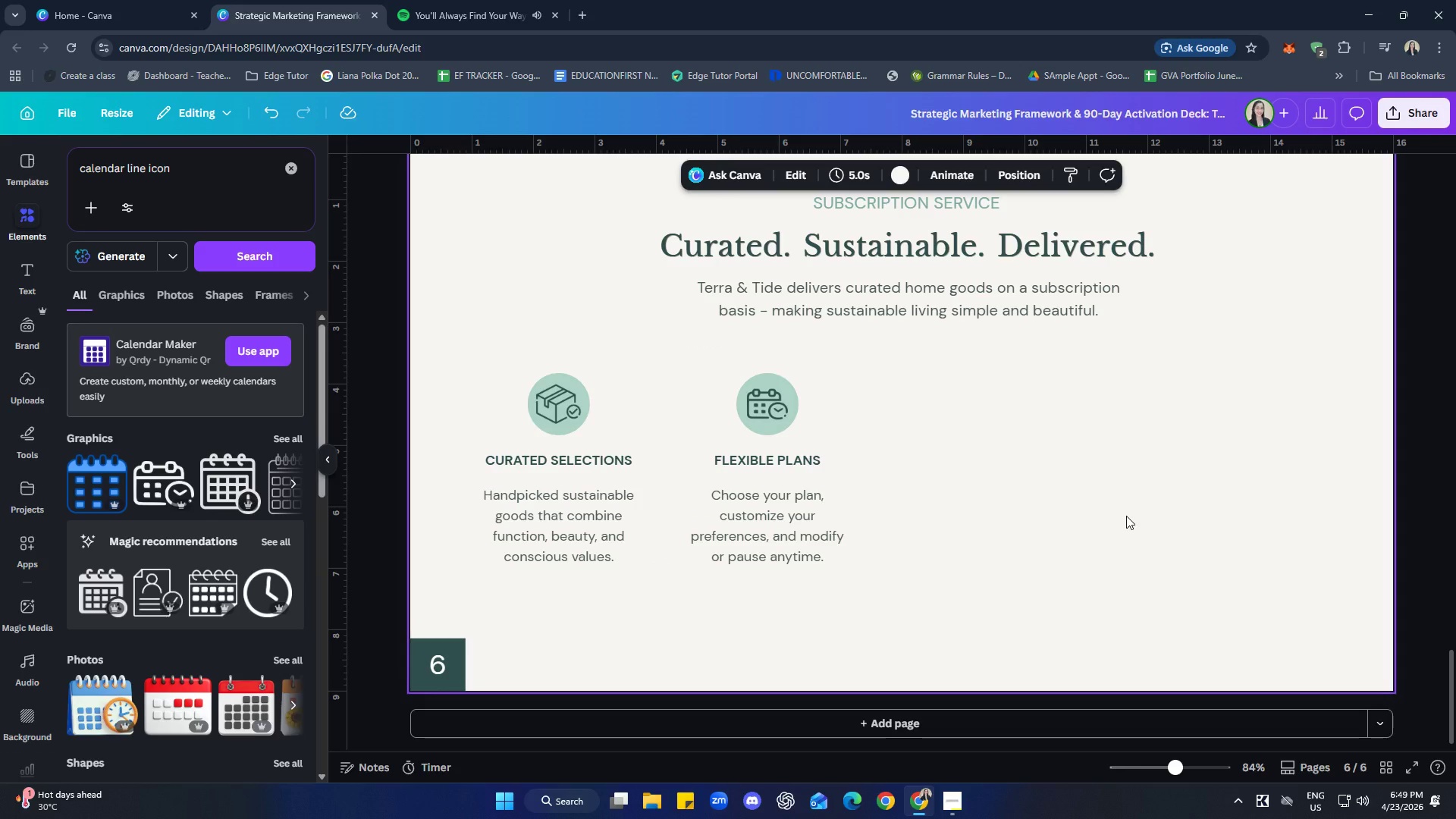 
key(Control+ControlLeft)
 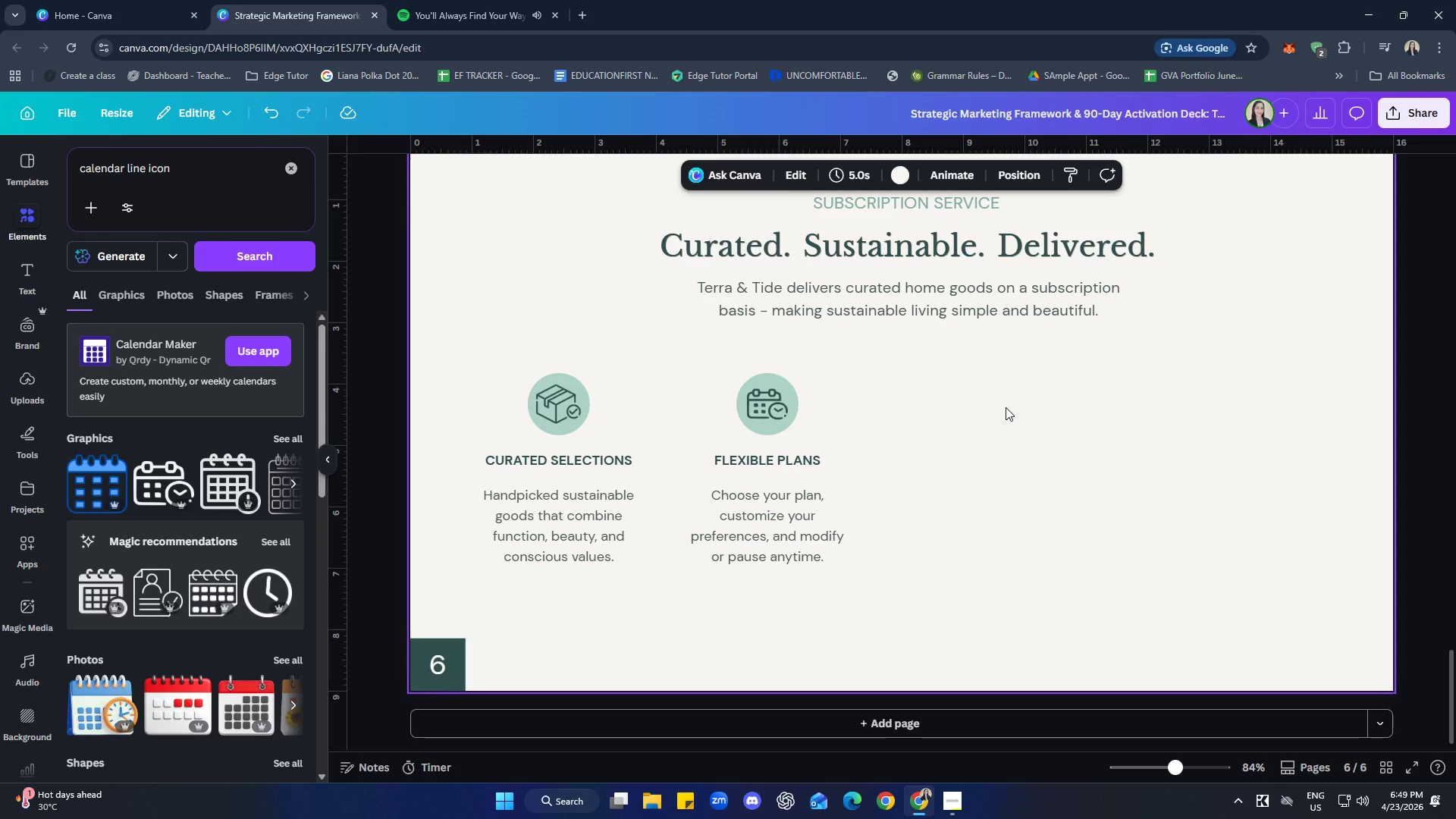 
key(Control+V)
 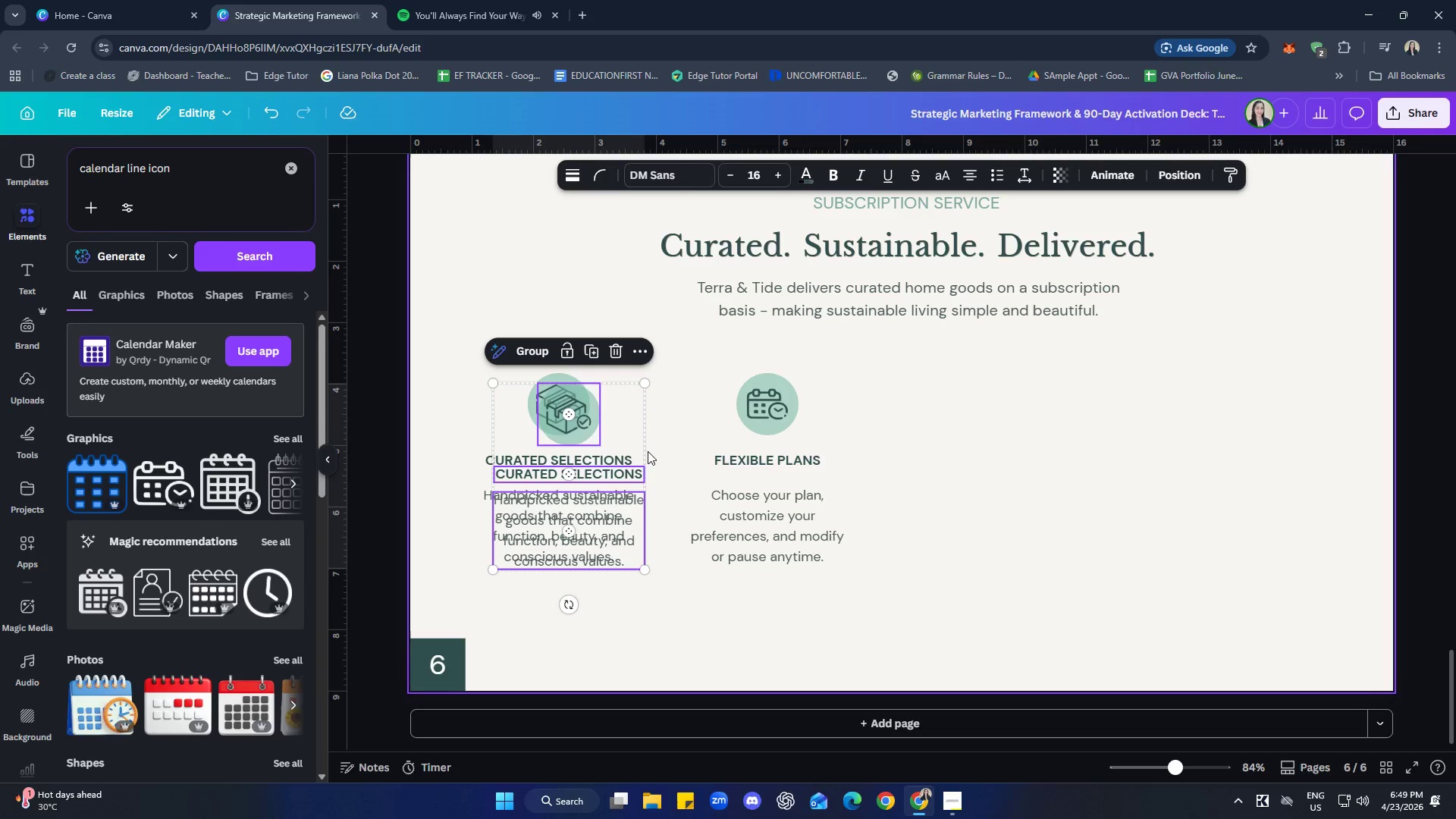 
left_click_drag(start_coordinate=[634, 444], to_coordinate=[1040, 431])
 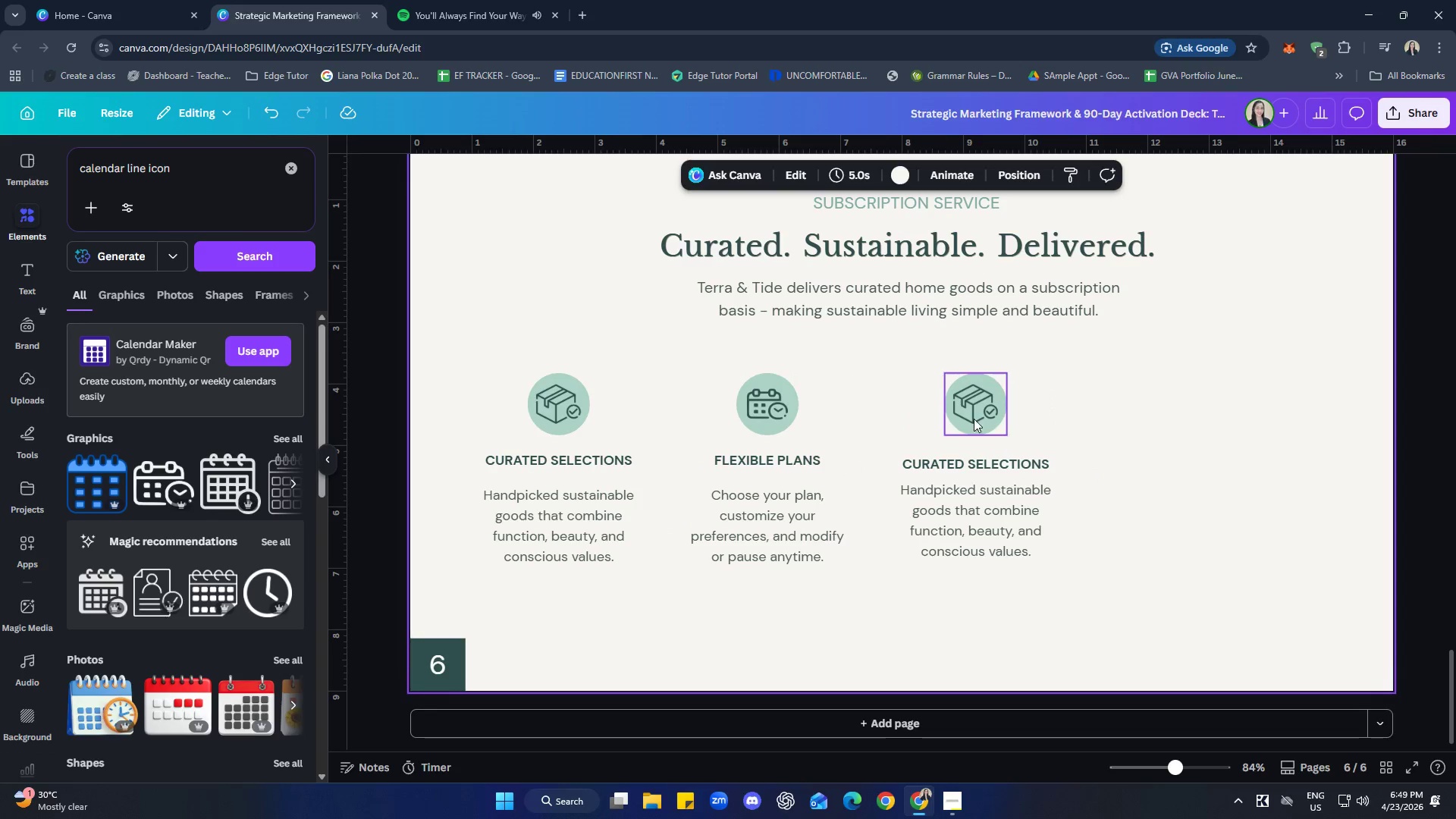 
left_click([971, 405])
 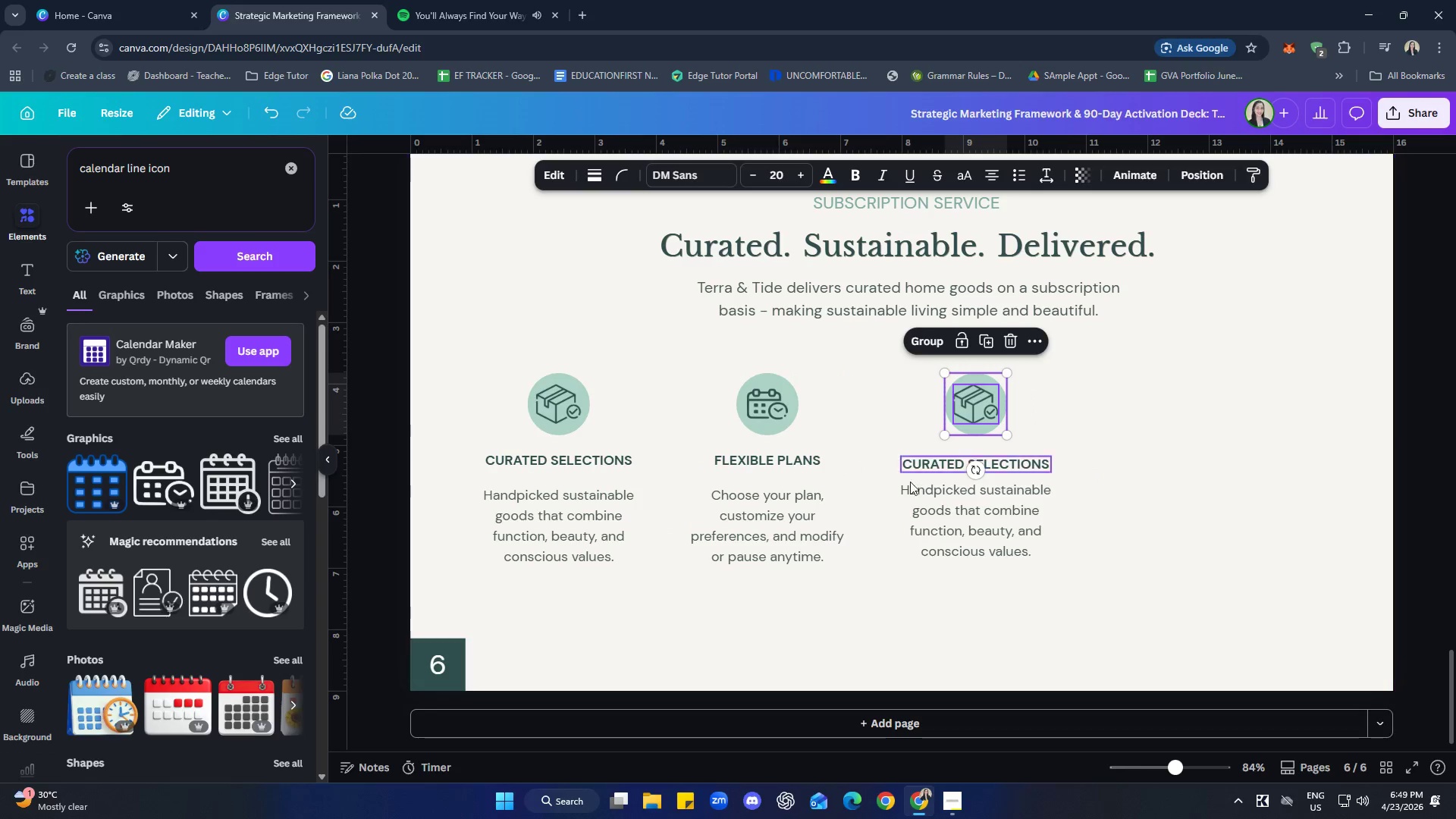 
left_click([1153, 488])
 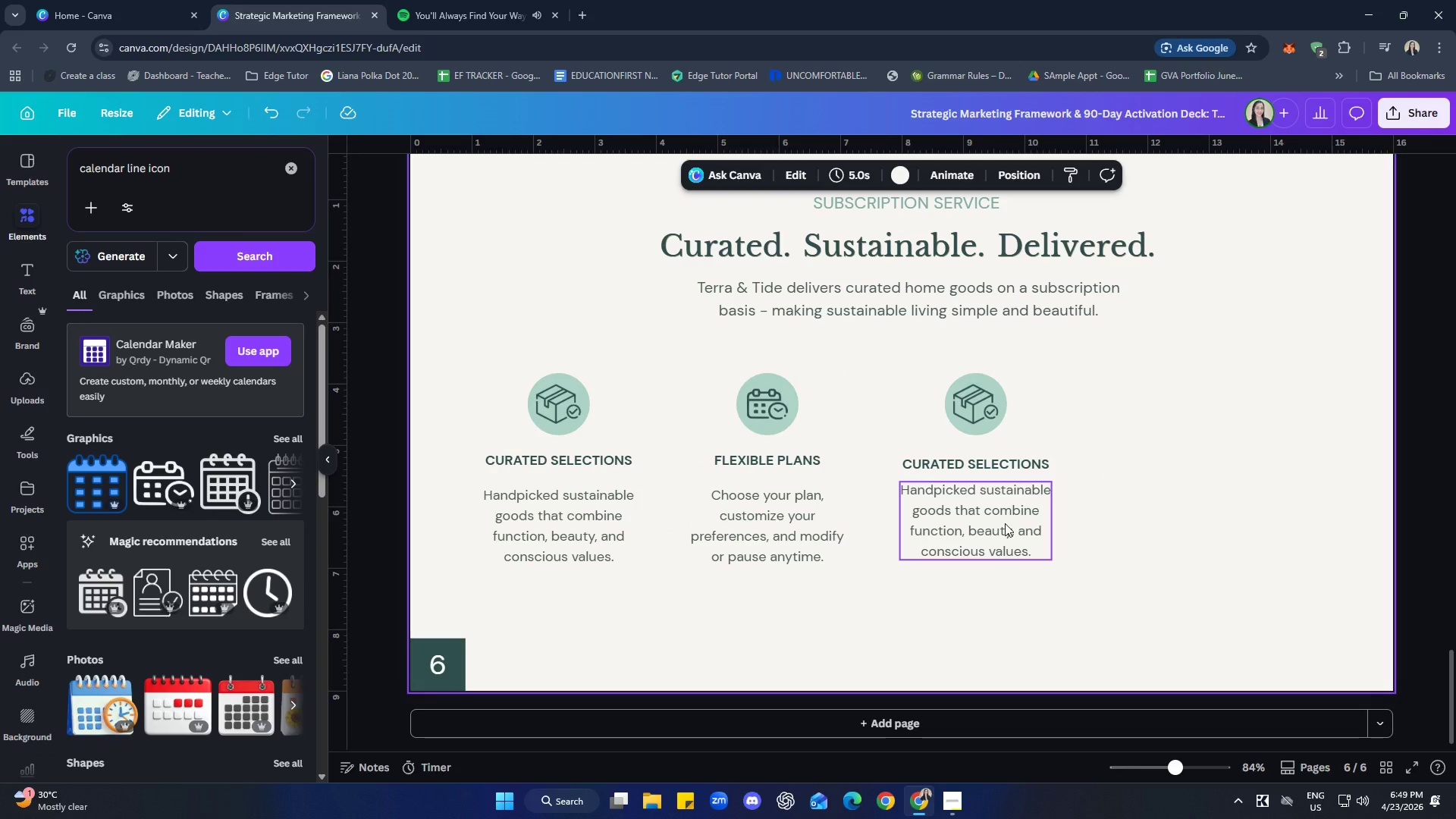 
left_click_drag(start_coordinate=[1005, 523], to_coordinate=[1006, 530])
 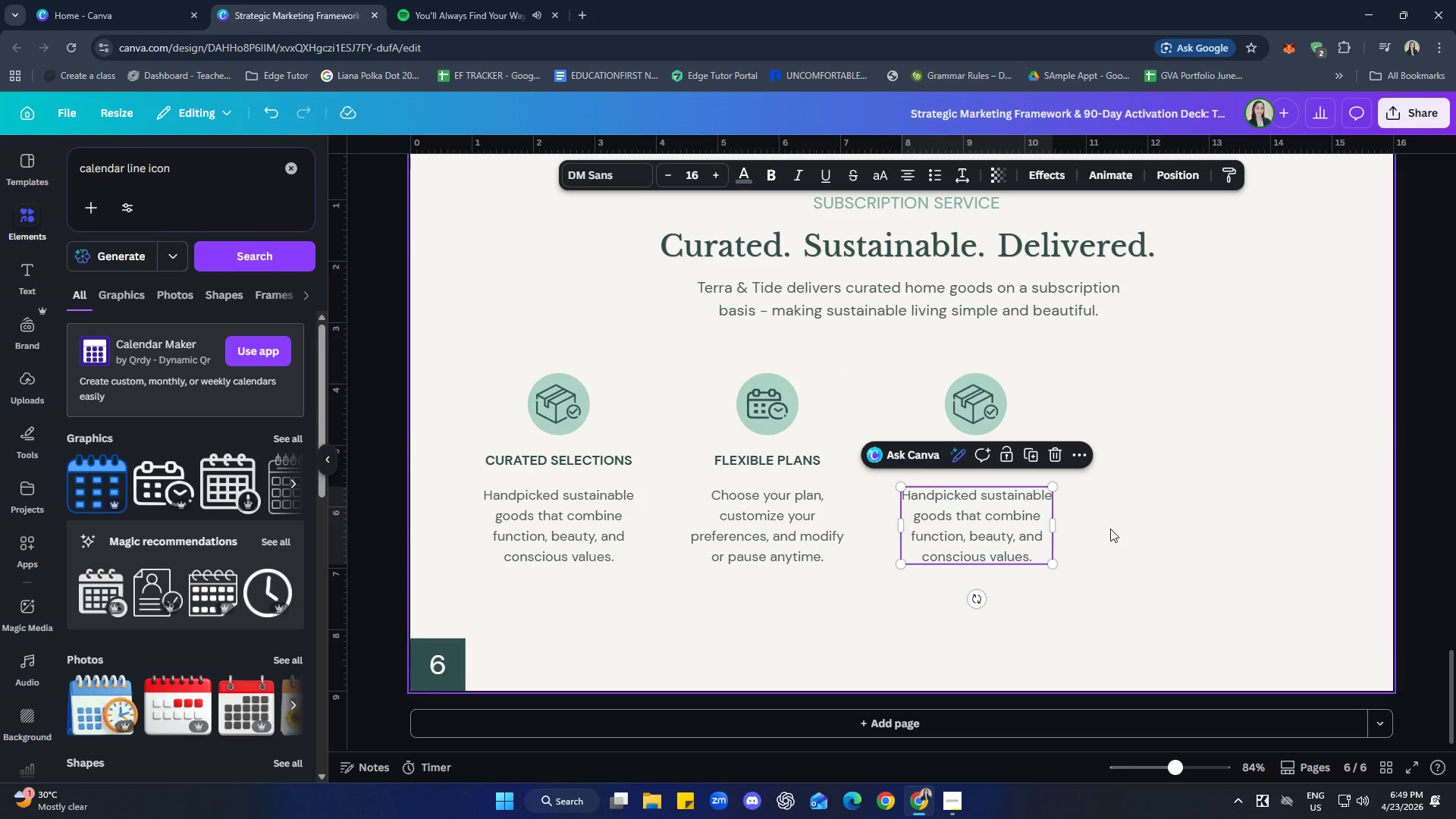 
left_click([1110, 529])
 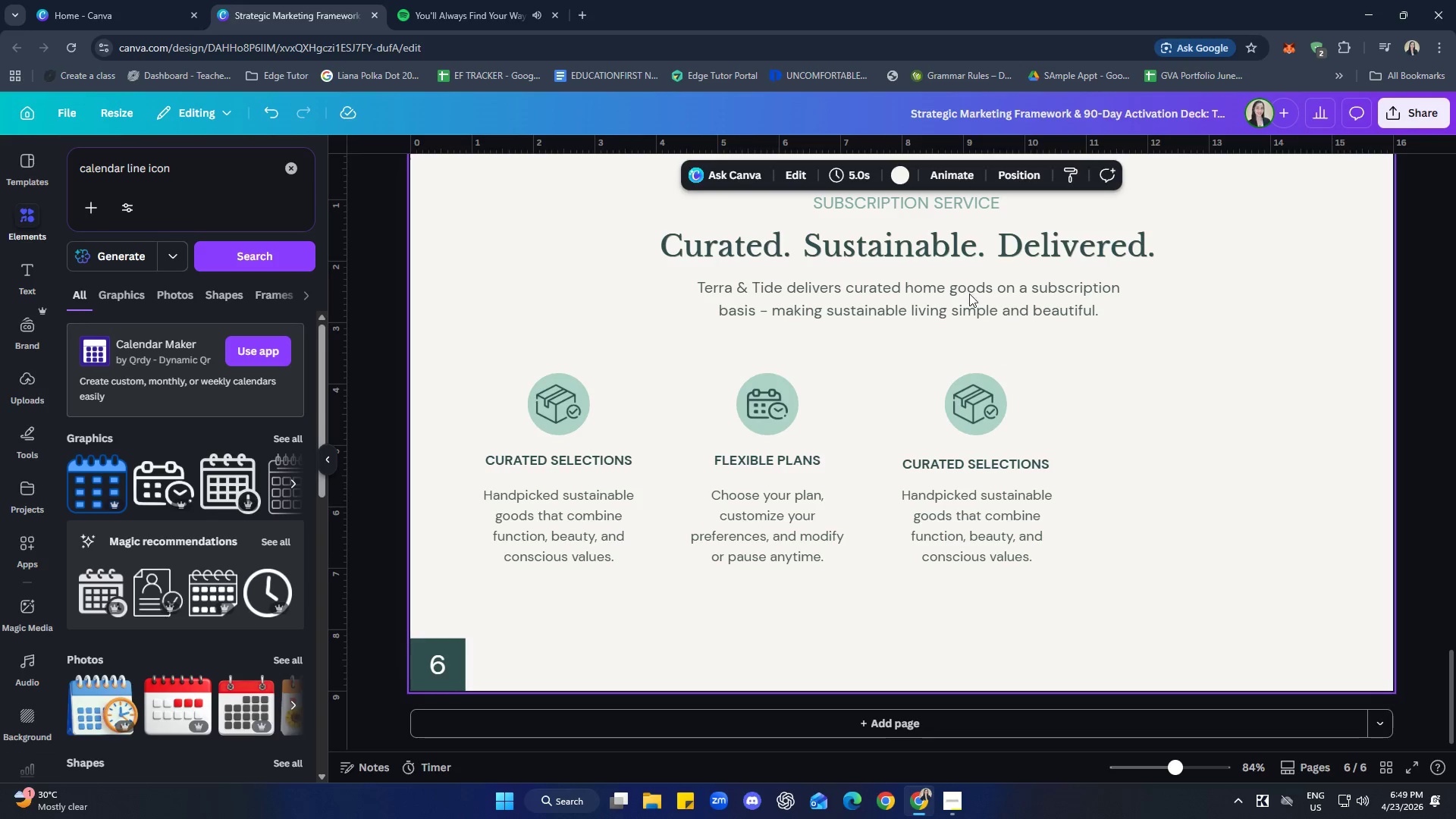 
wait(5.72)
 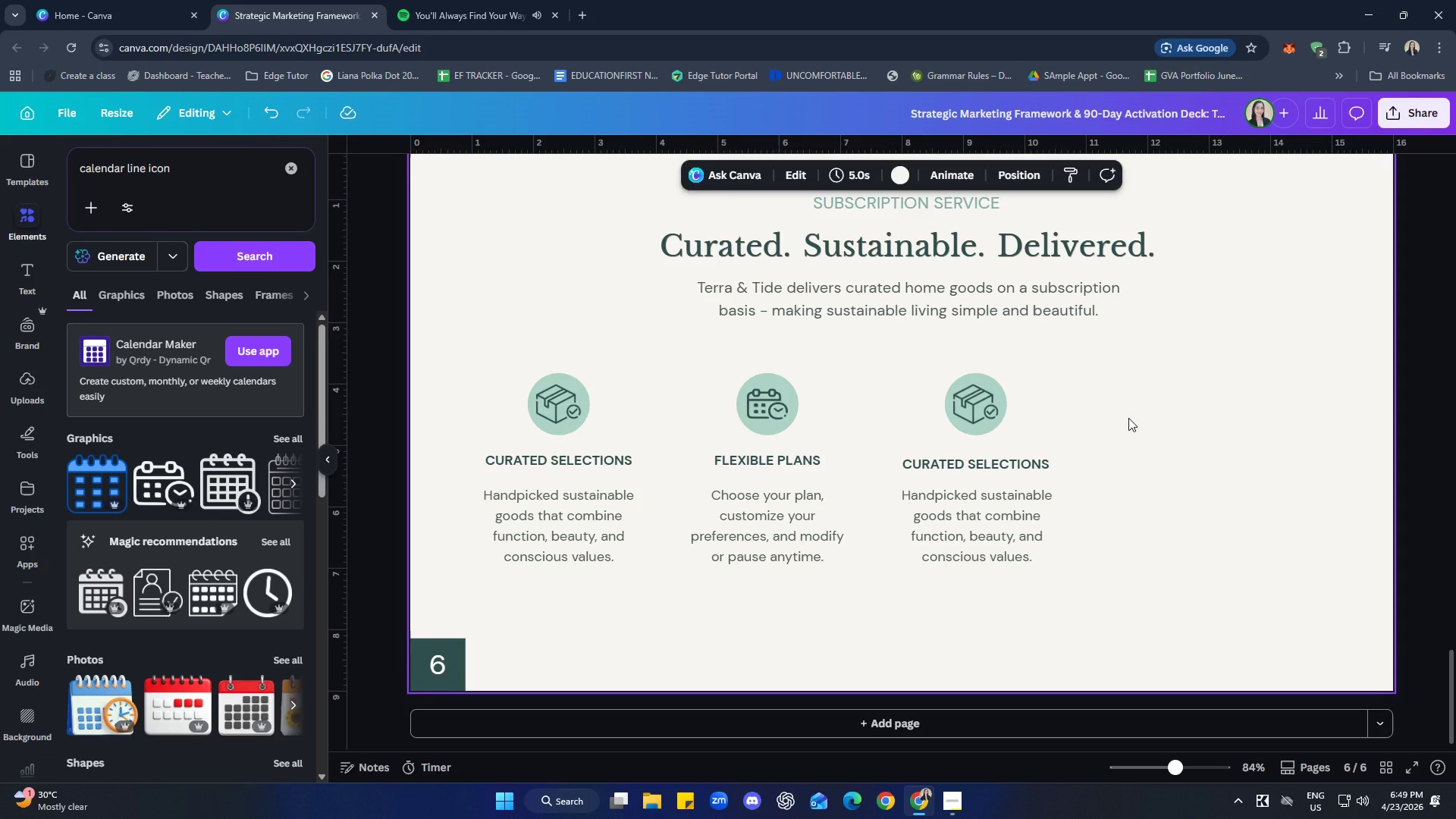 
double_click([202, 187])
 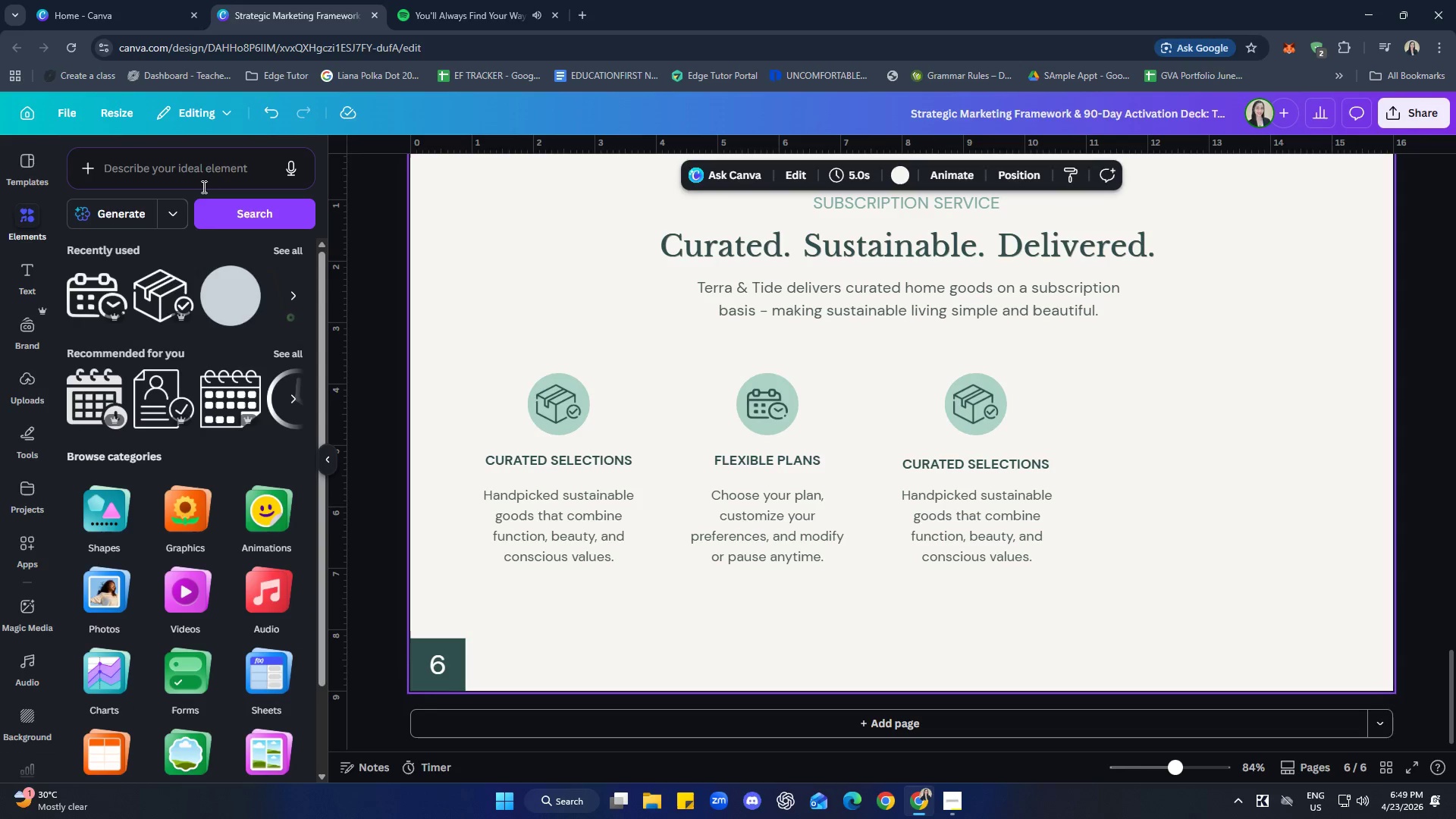 
left_click([216, 182])
 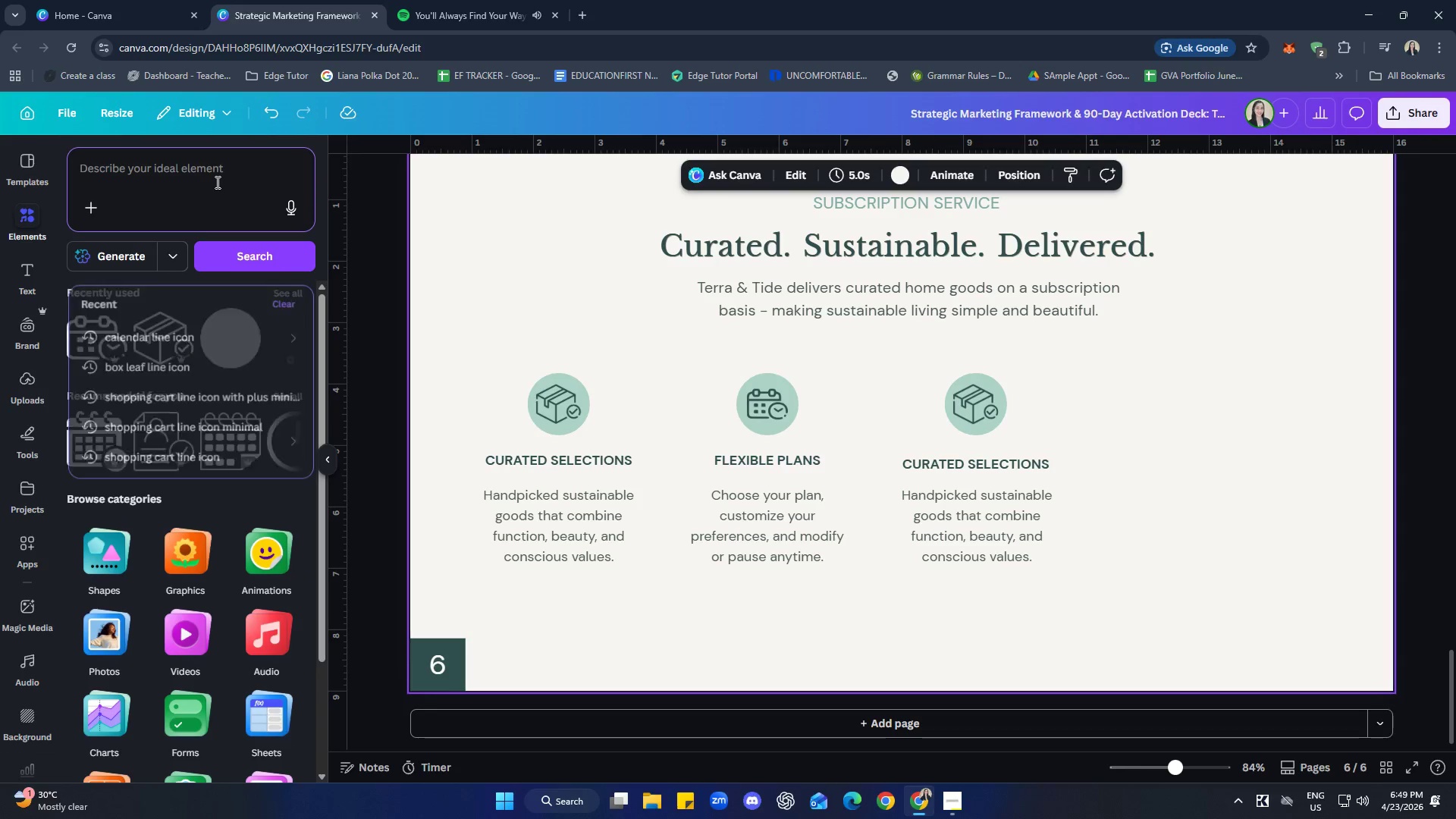 
type(delivery truck line icon)
 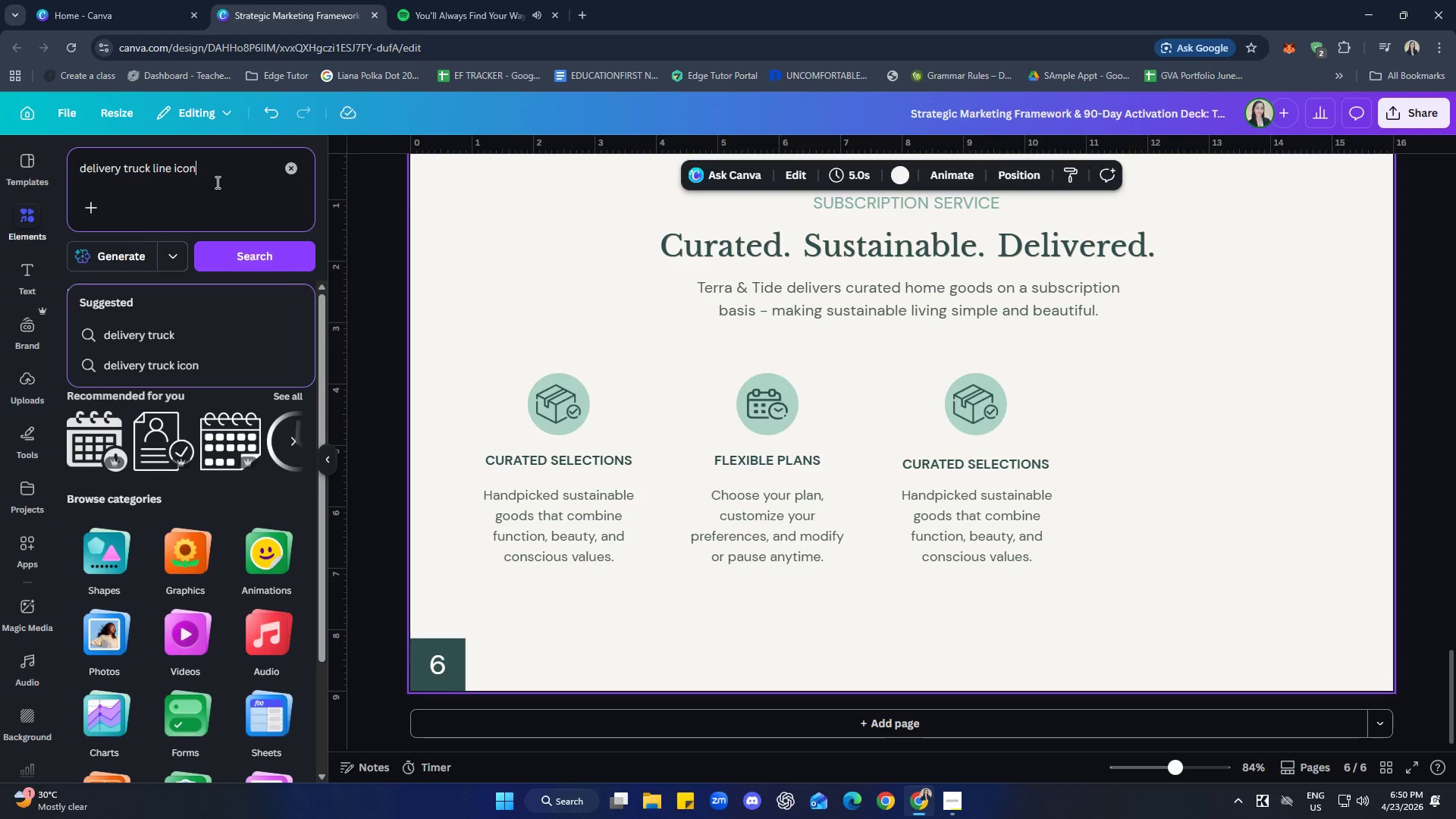 
key(Enter)
 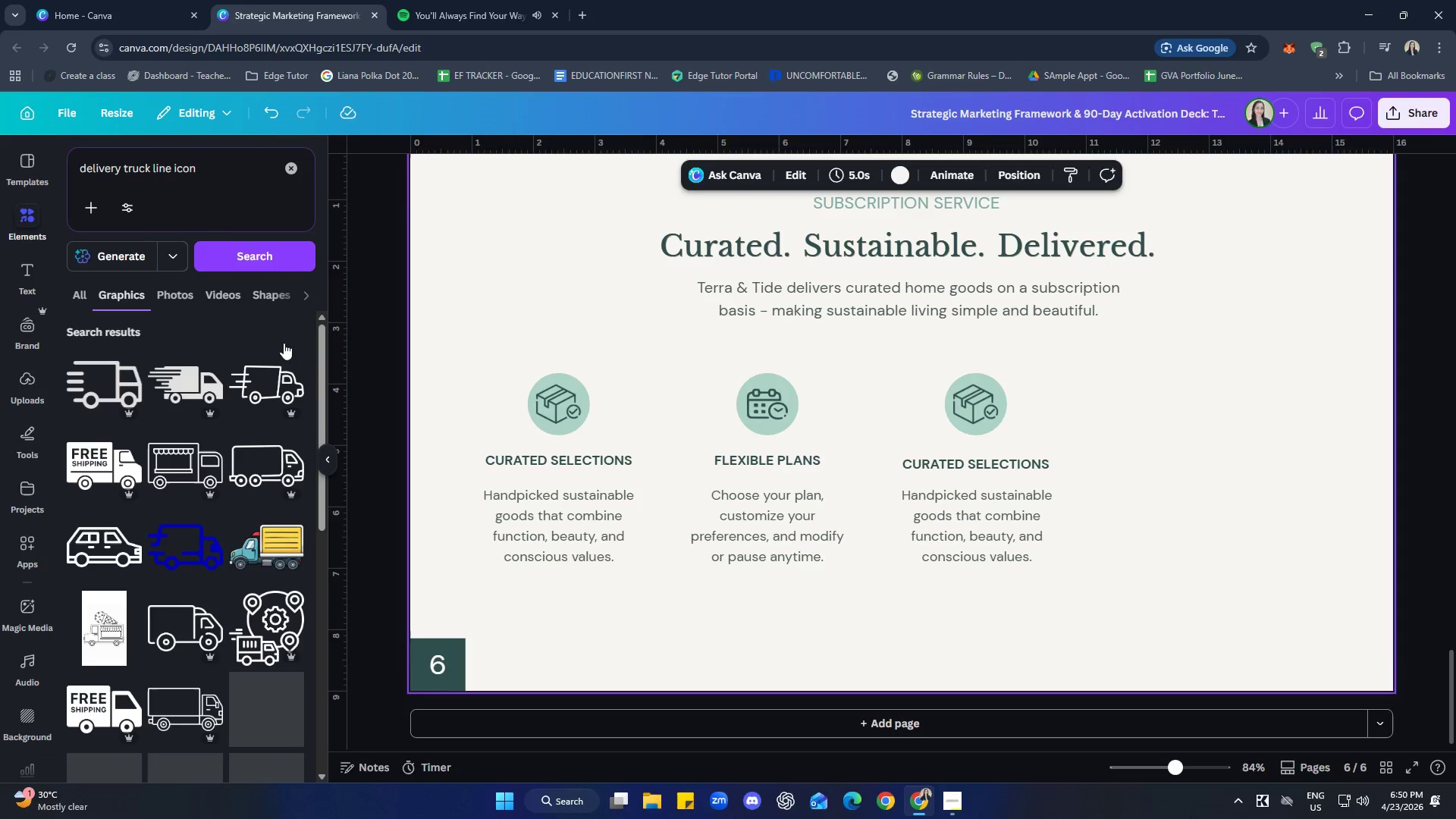 
wait(7.28)
 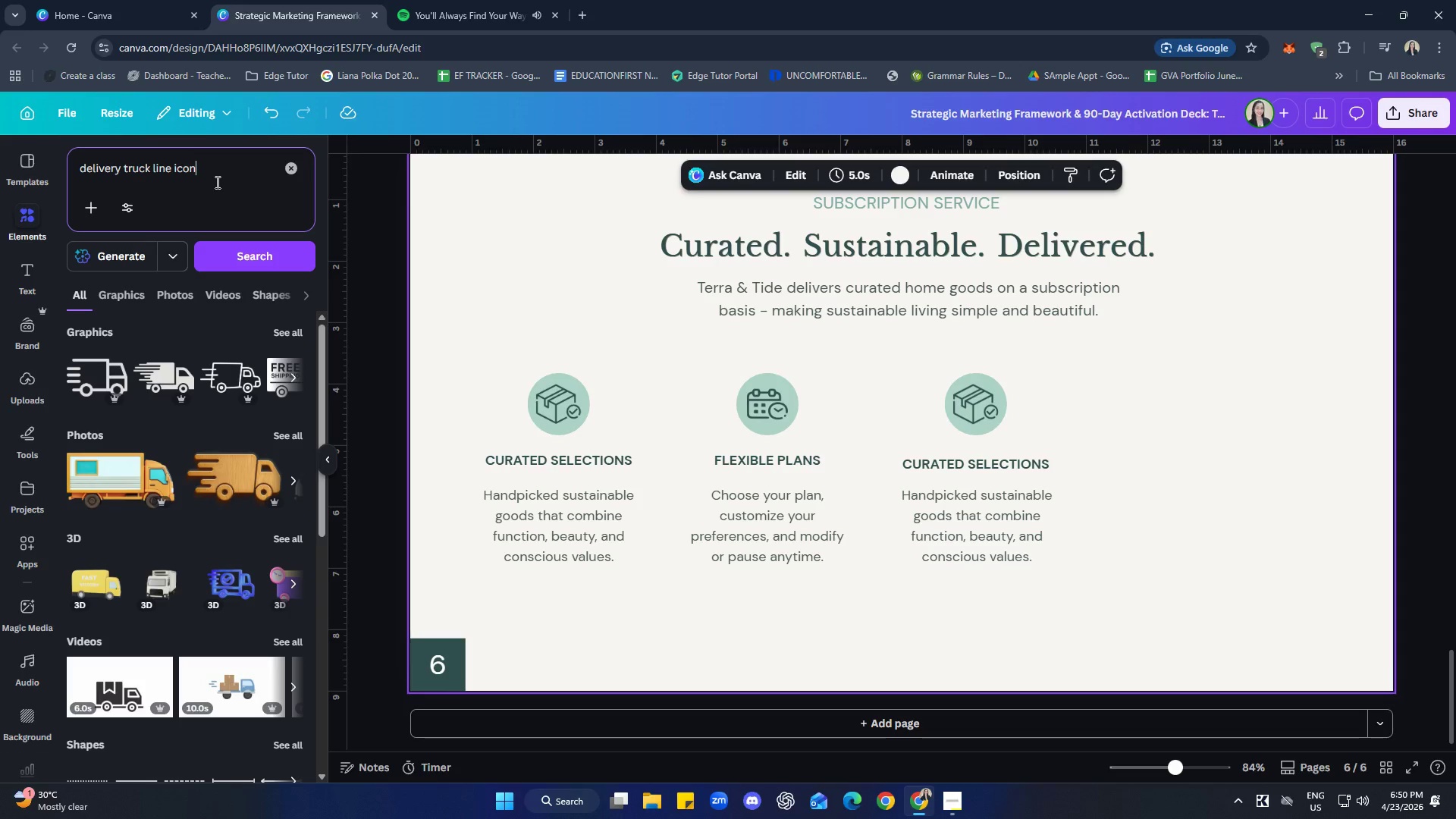 
left_click([989, 409])
 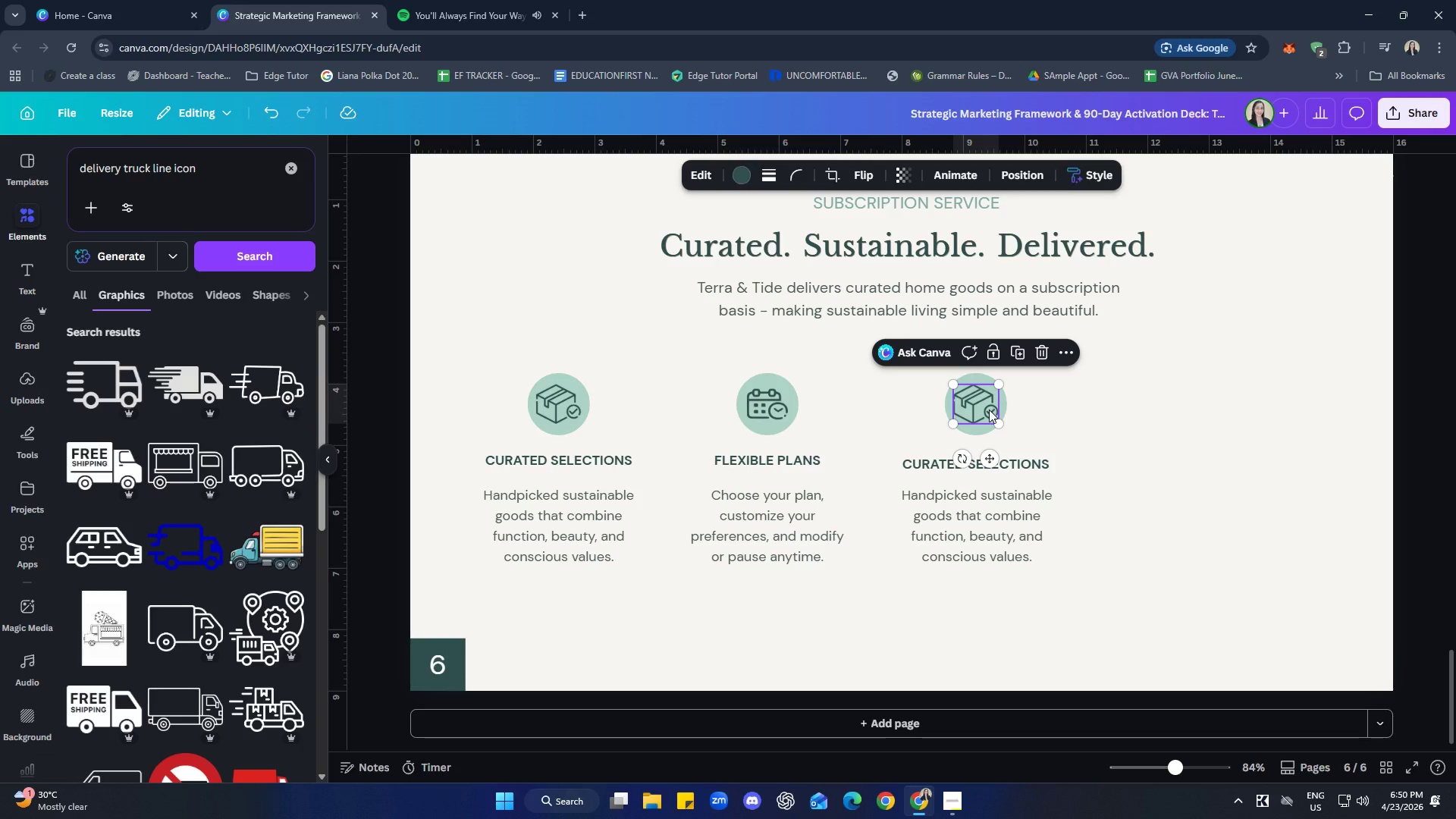 
key(Delete)
 